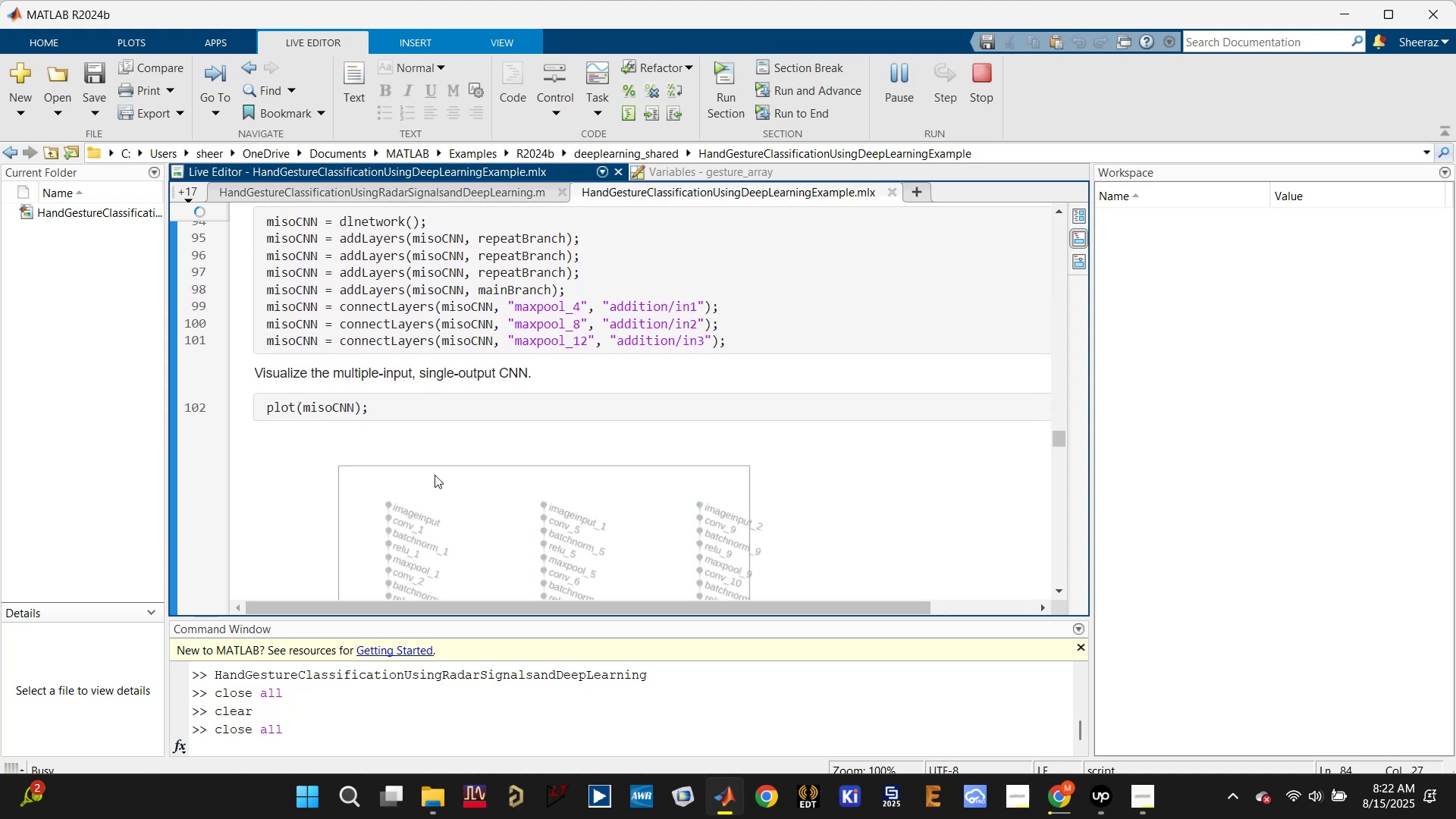 
scroll: coordinate [444, 405], scroll_direction: down, amount: 2.0
 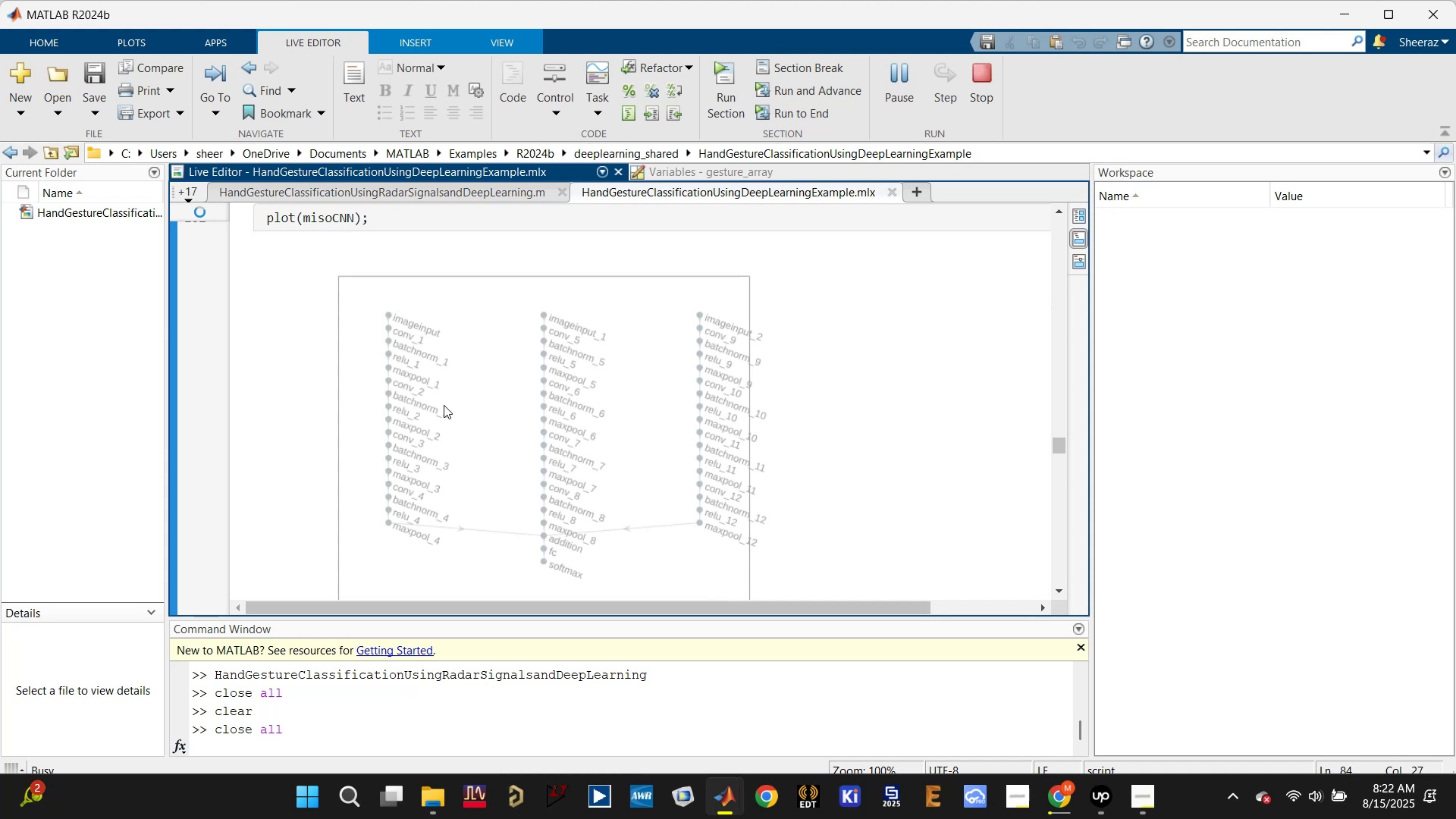 
scroll: coordinate [444, 405], scroll_direction: up, amount: 1.0
 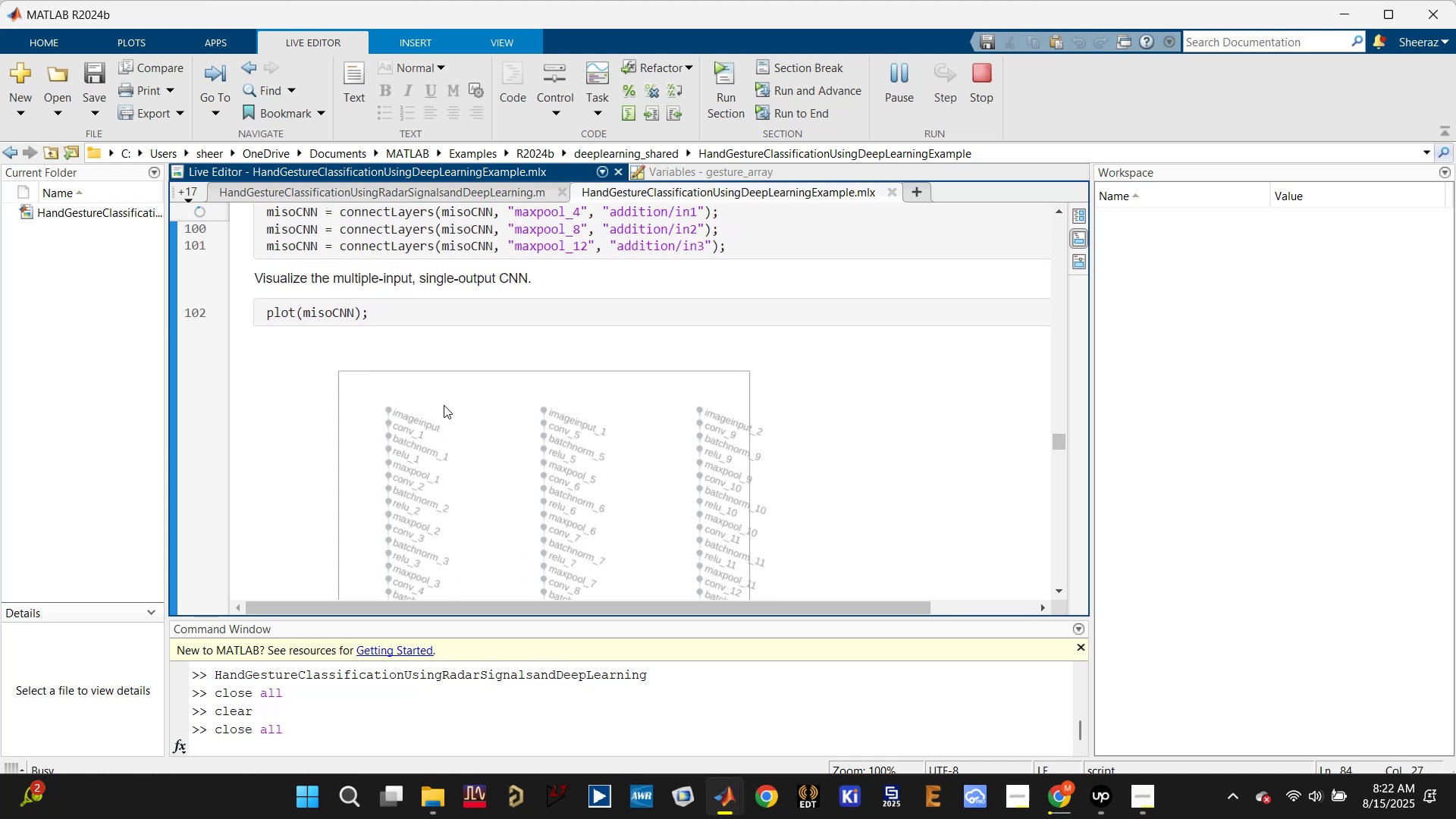 
scroll: coordinate [441, 406], scroll_direction: down, amount: 2.0
 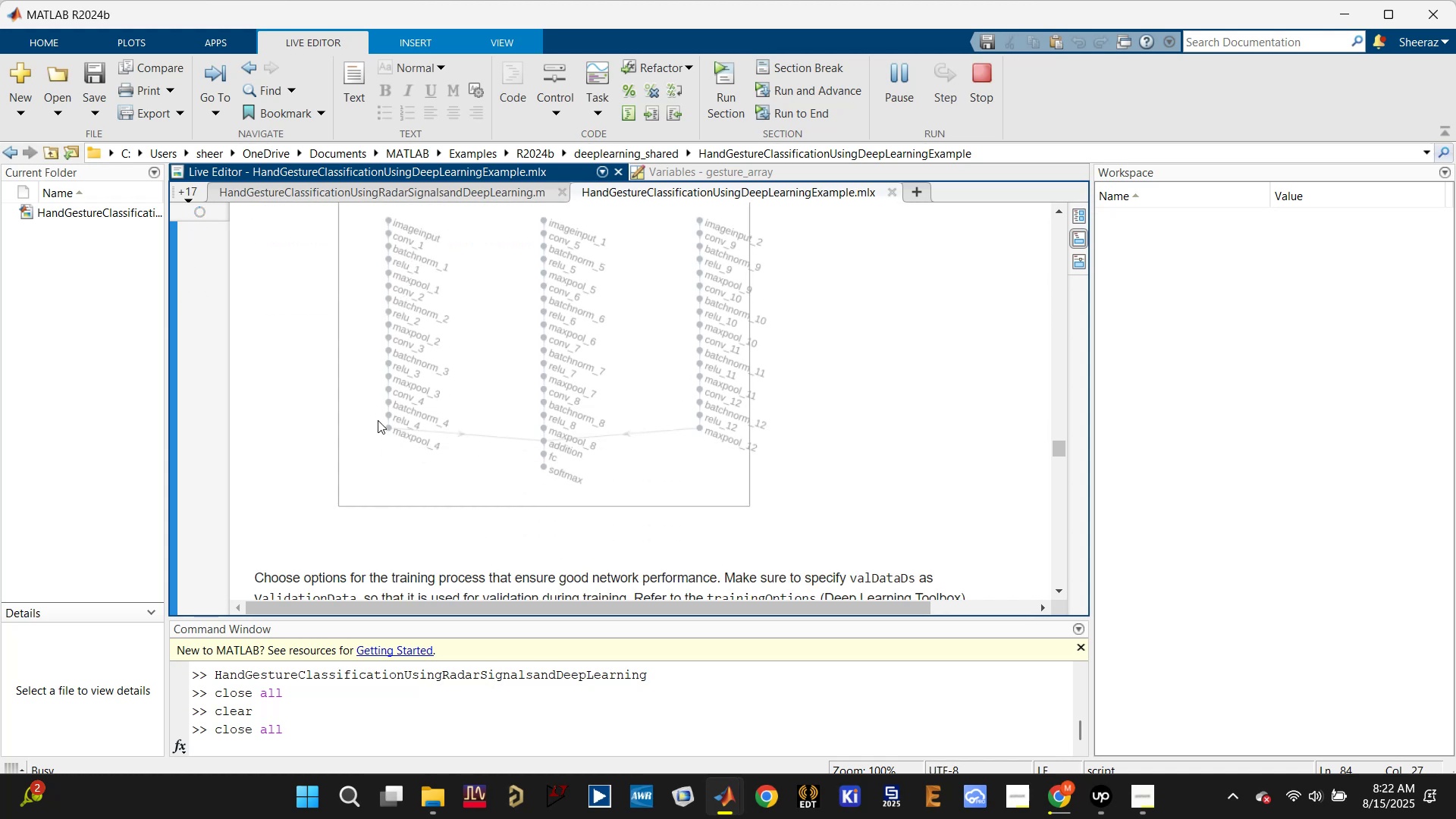 
scroll: coordinate [544, 446], scroll_direction: up, amount: 1.0
 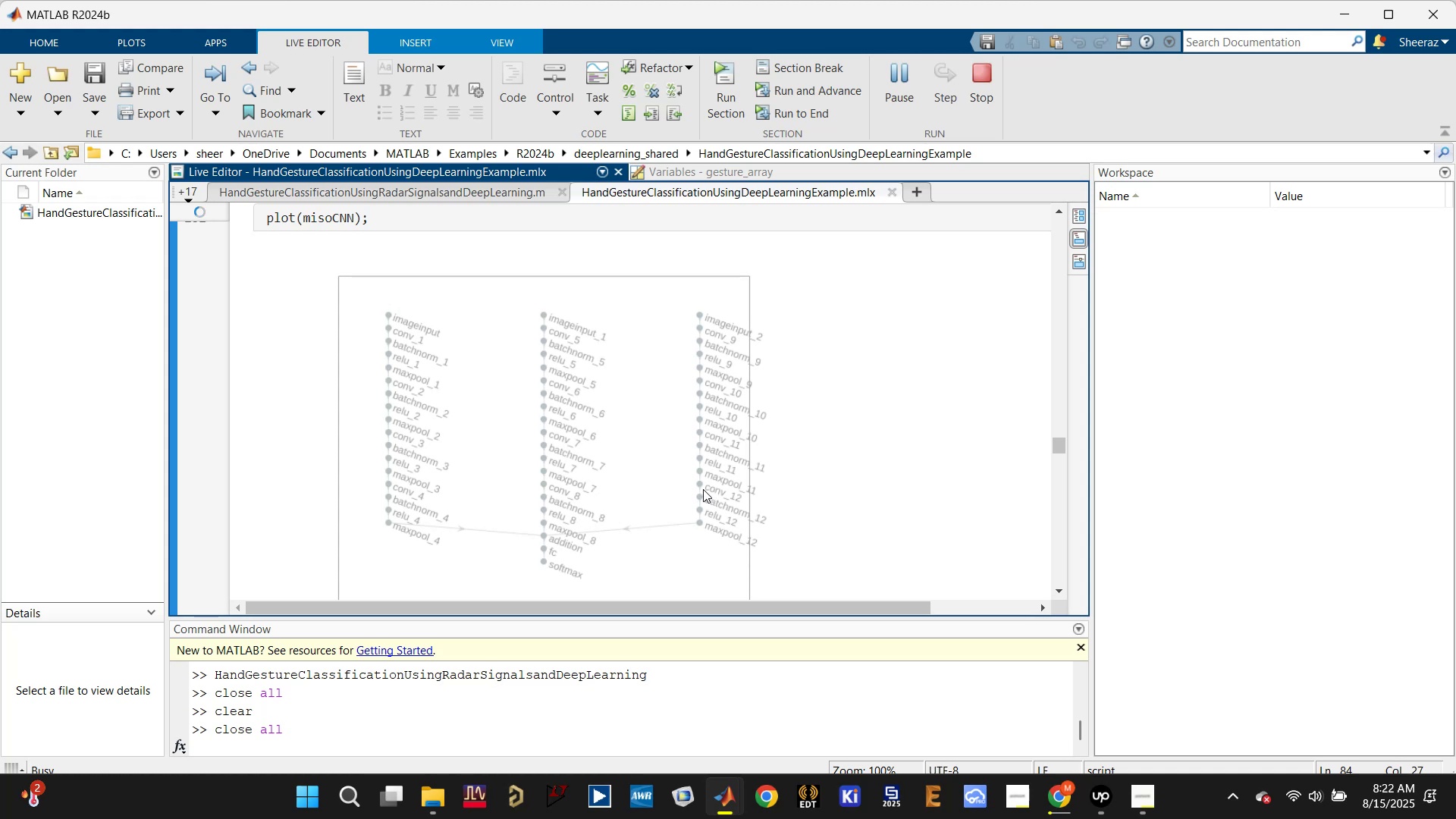 
scroll: coordinate [701, 488], scroll_direction: down, amount: 3.0
 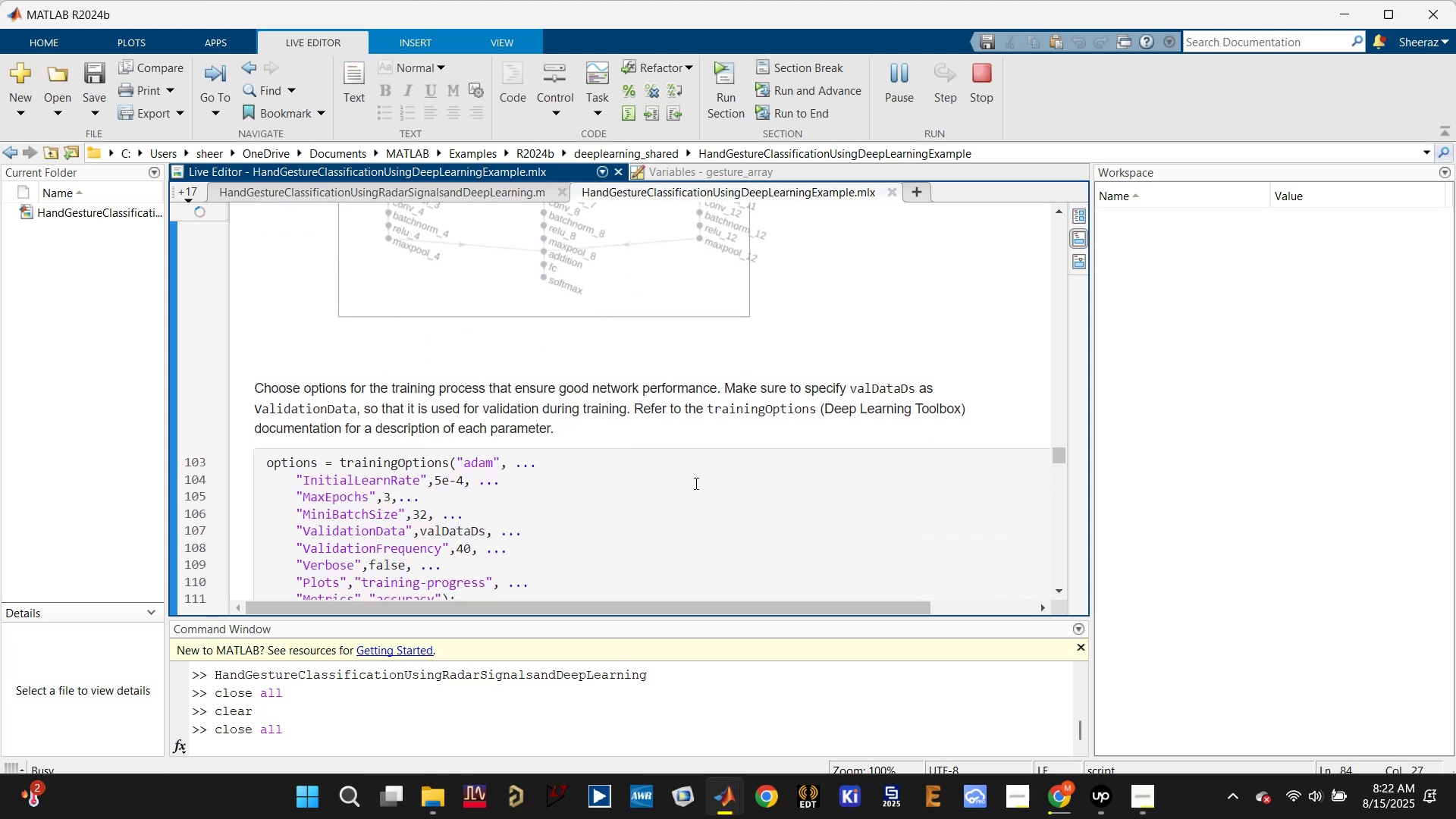 
left_click_drag(start_coordinate=[428, 477], to_coordinate=[472, 470])
 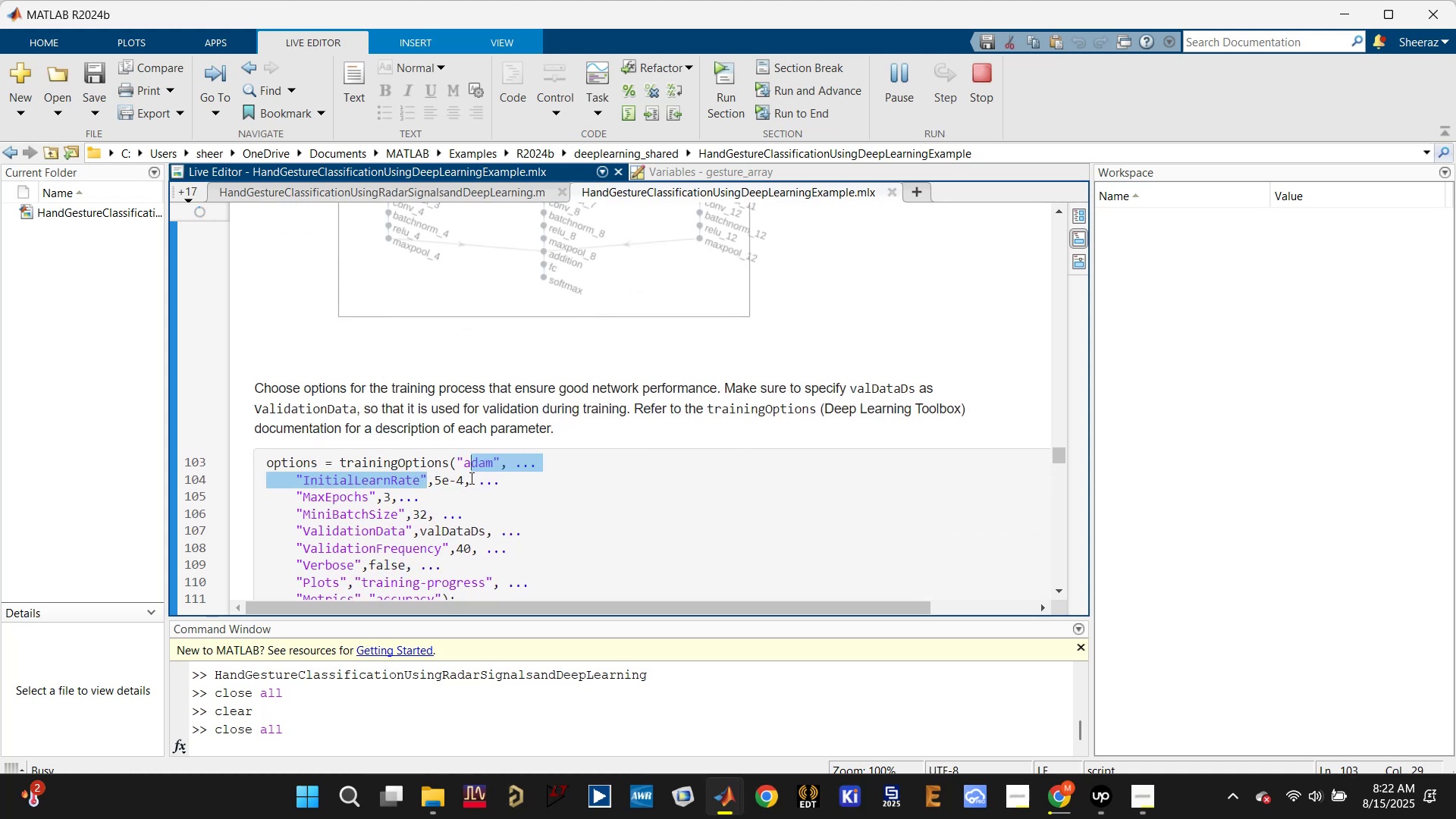 
left_click([470, 479])
 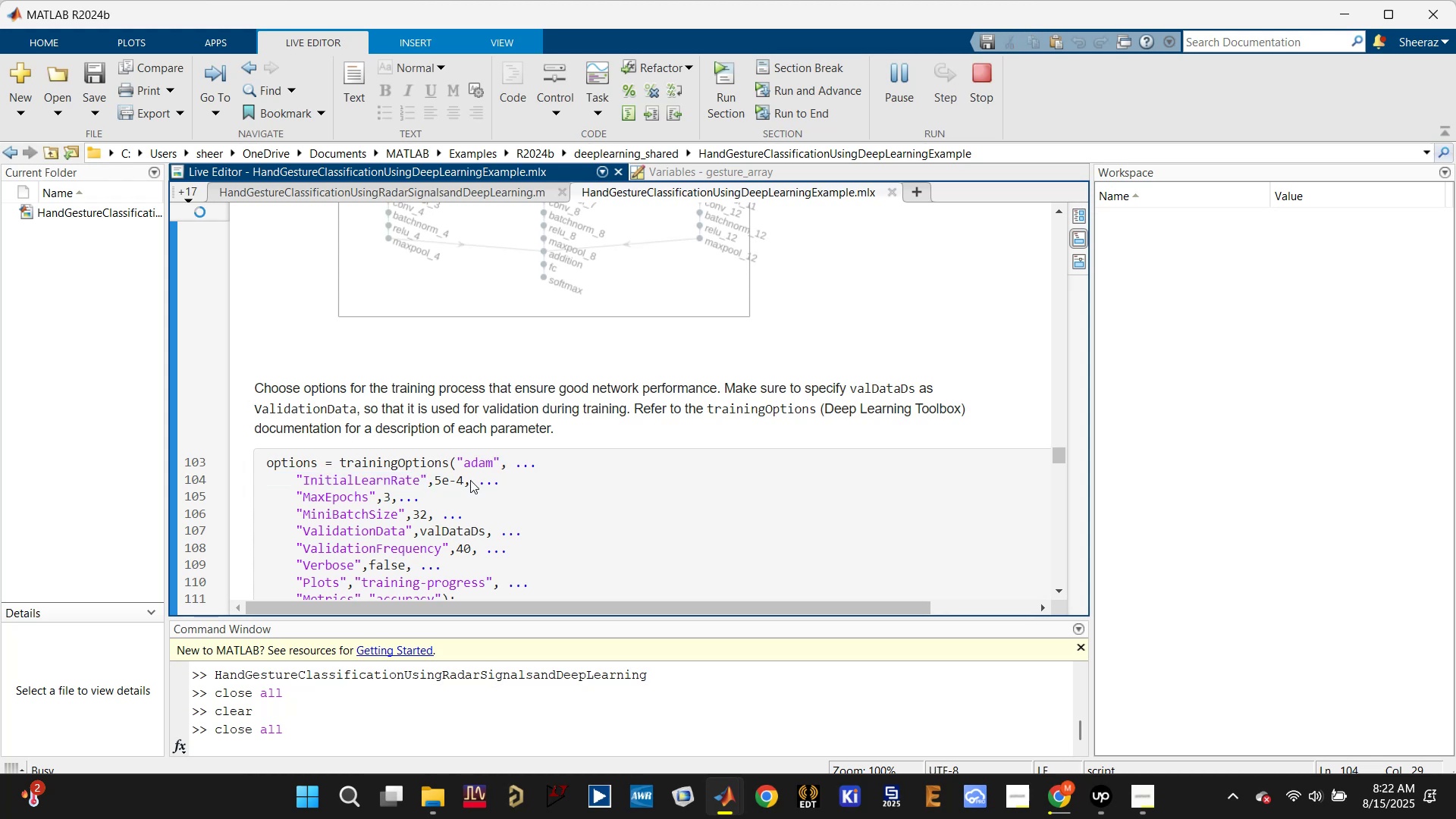 
scroll: coordinate [470, 480], scroll_direction: down, amount: 1.0
 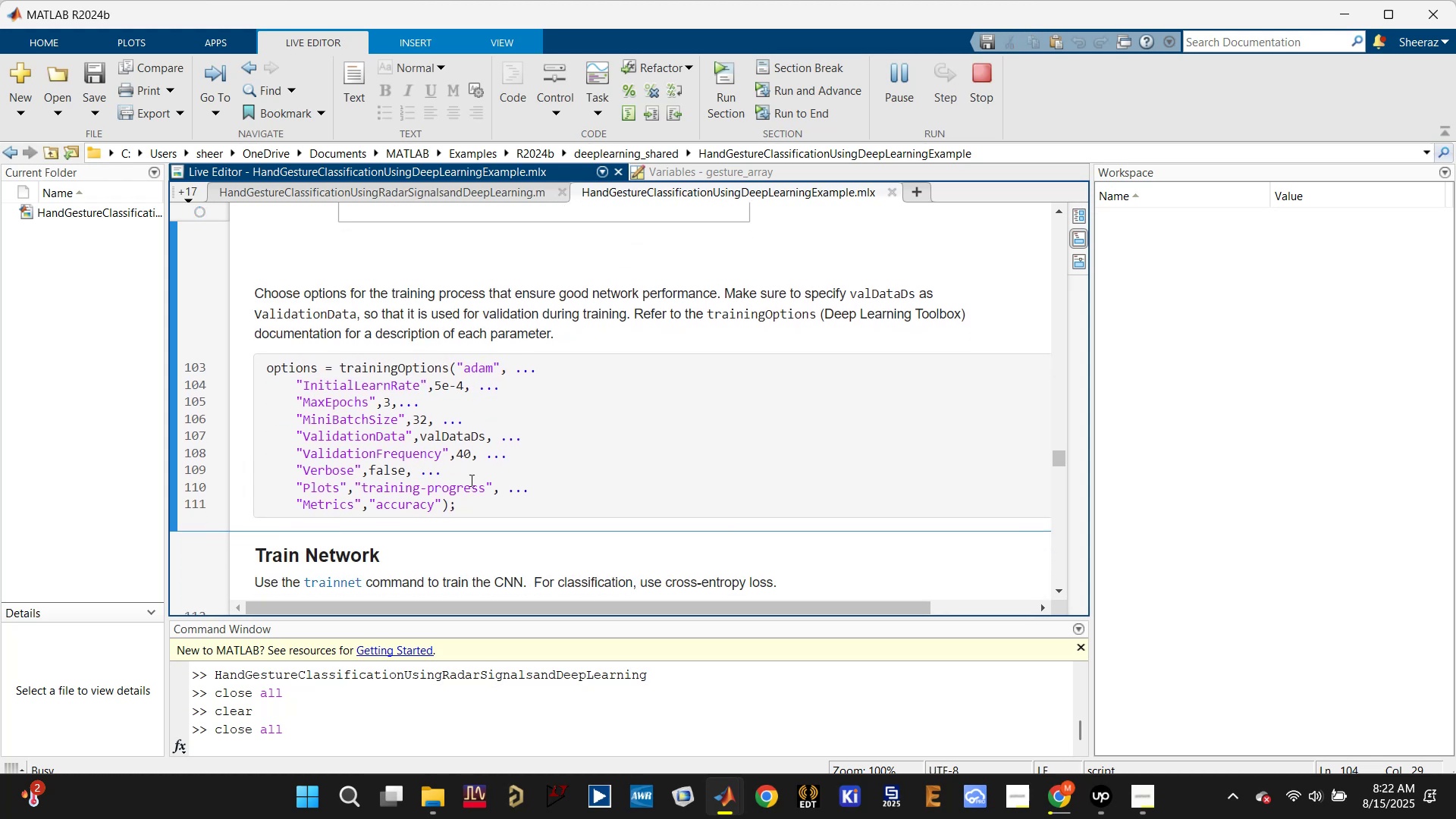 
wait(8.33)
 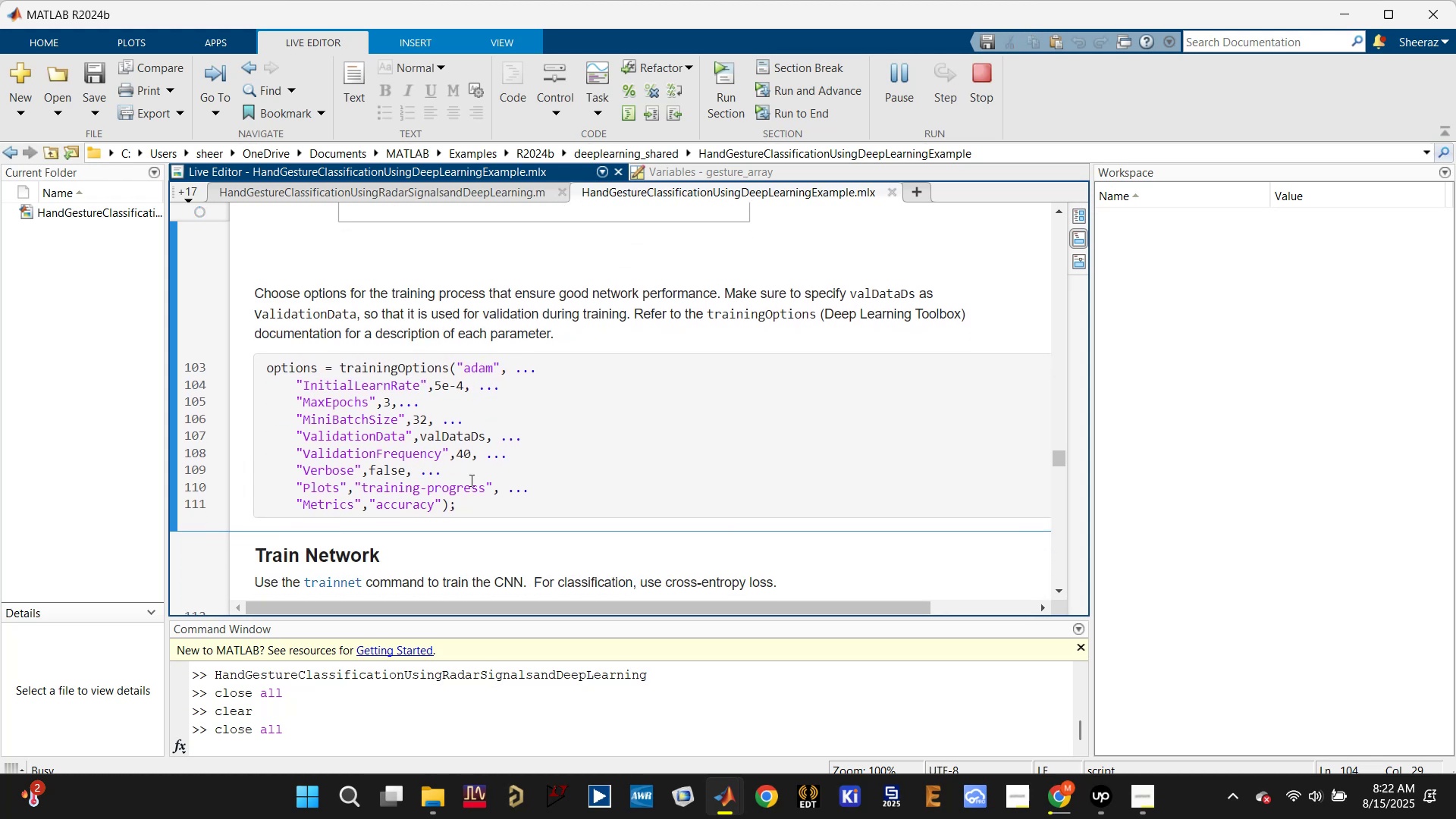 
double_click([471, 479])
 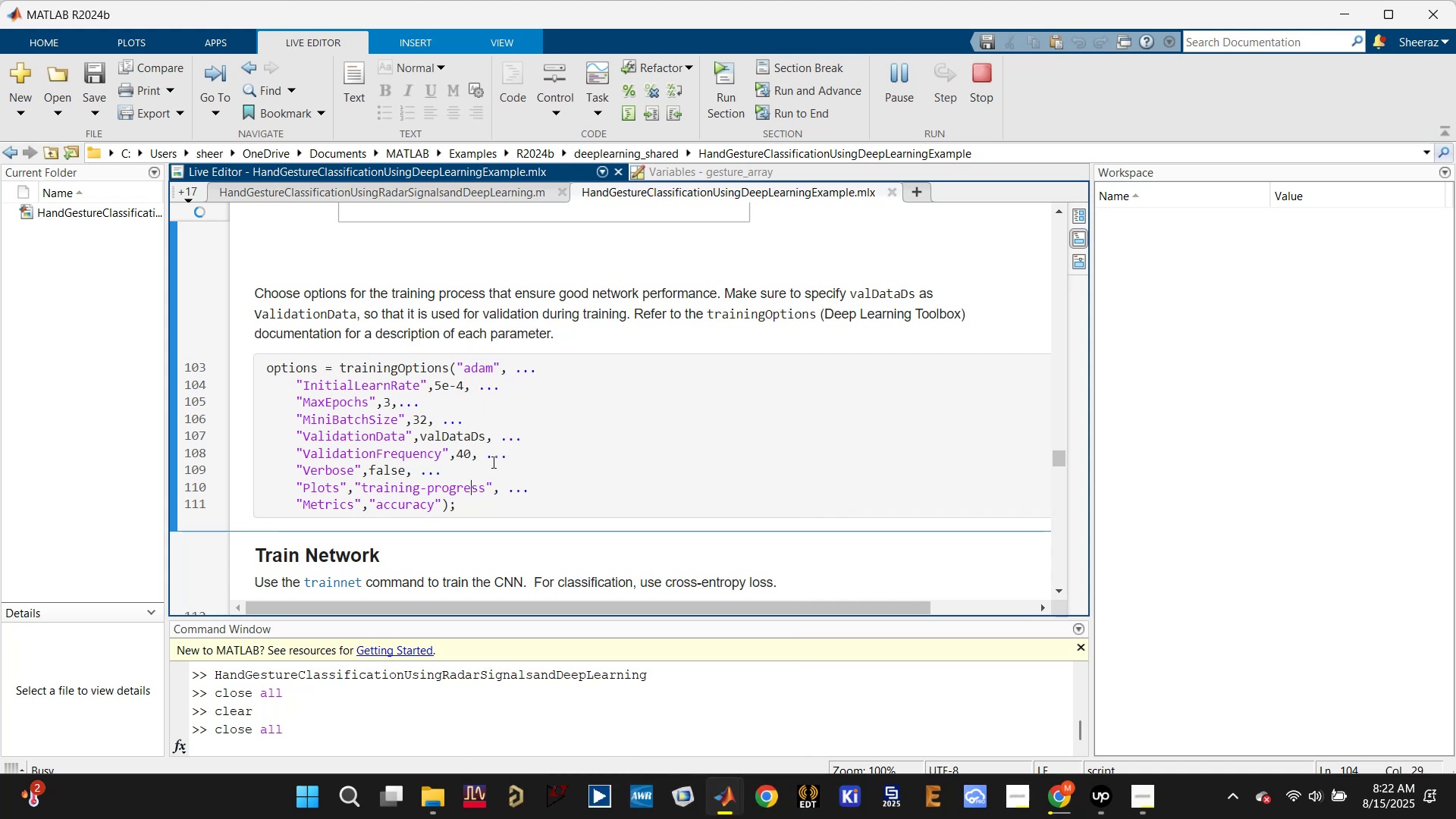 
left_click([533, 447])
 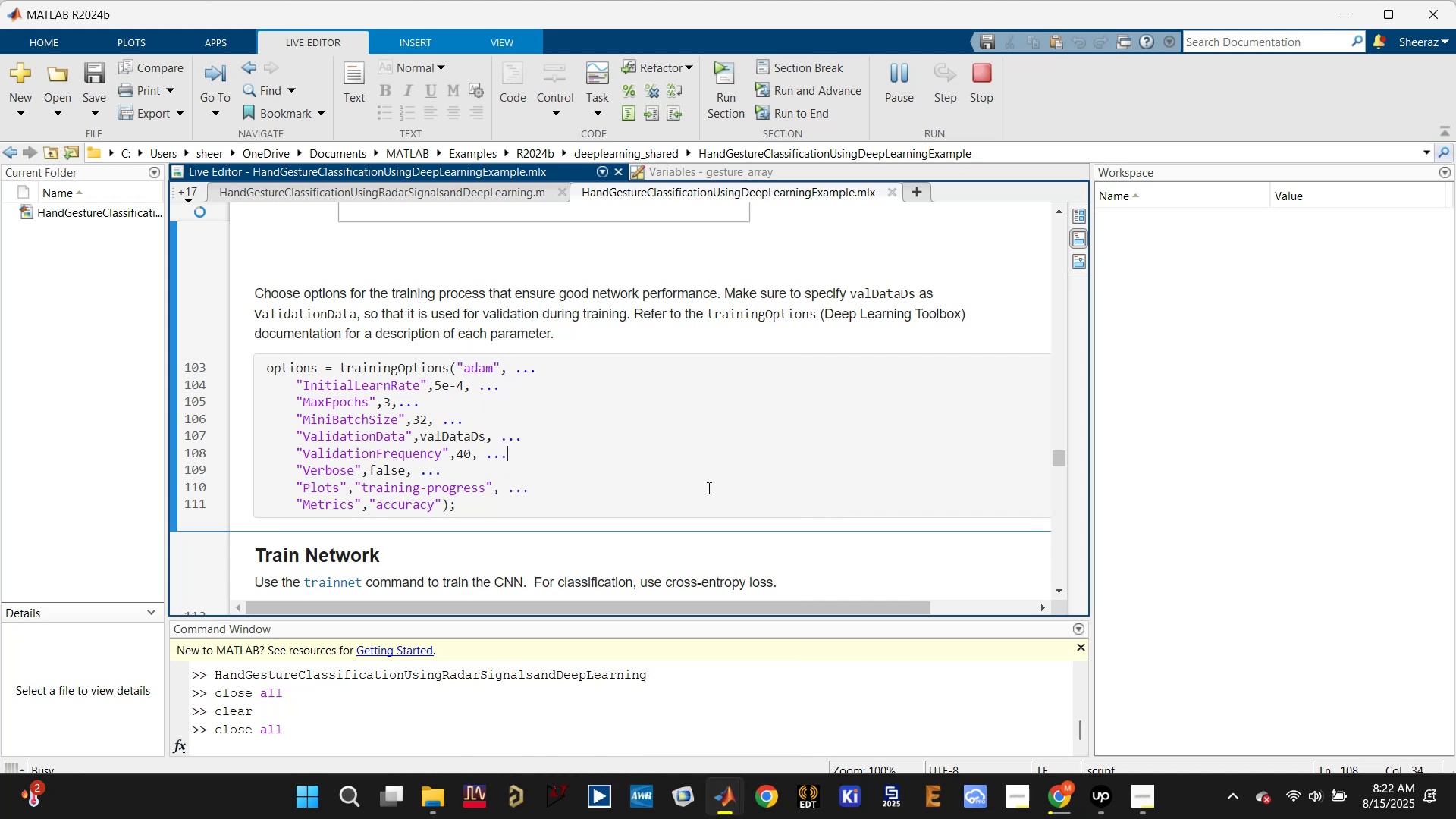 
scroll: coordinate [699, 490], scroll_direction: down, amount: 3.0
 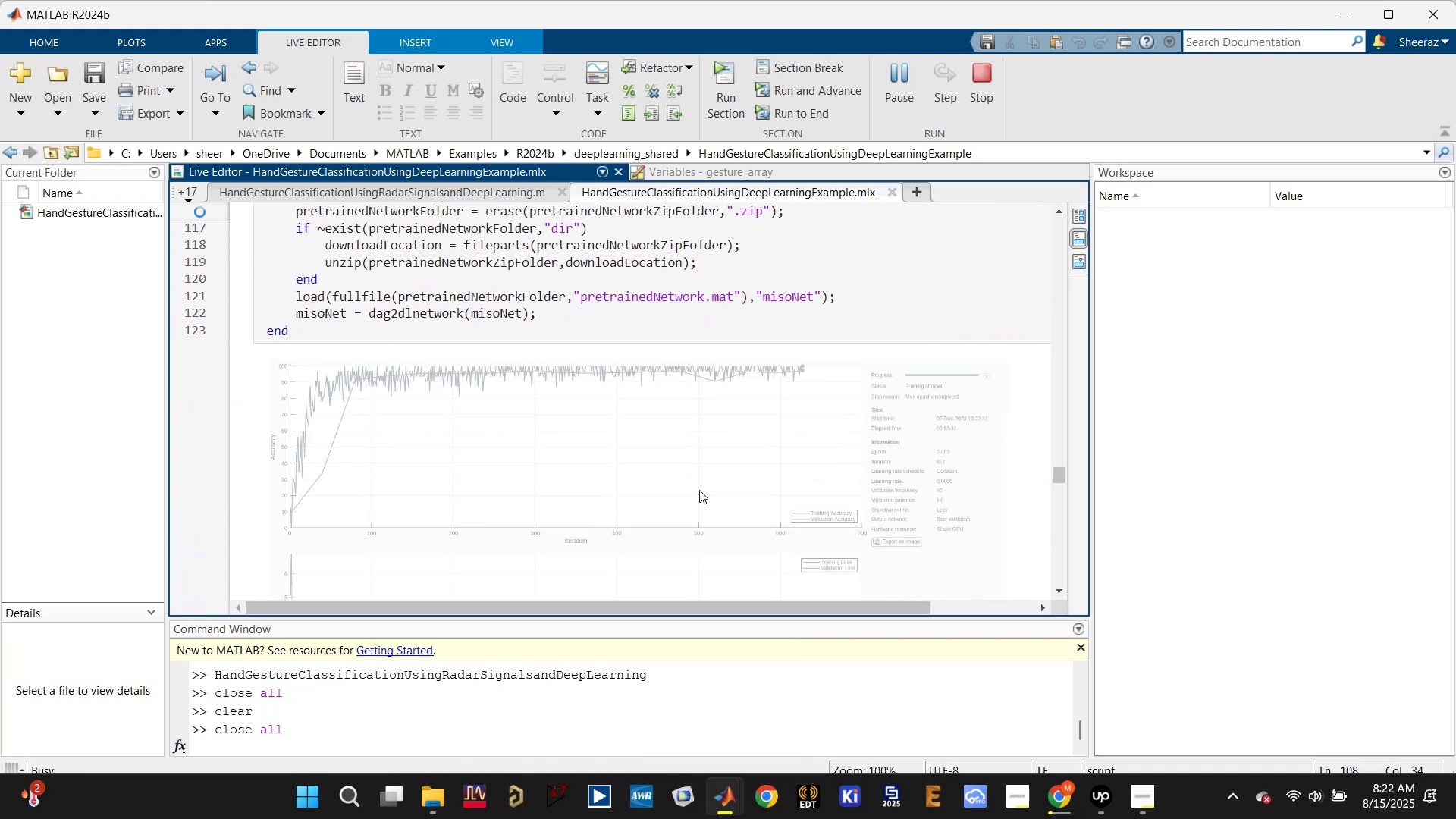 
scroll: coordinate [699, 490], scroll_direction: up, amount: 2.0
 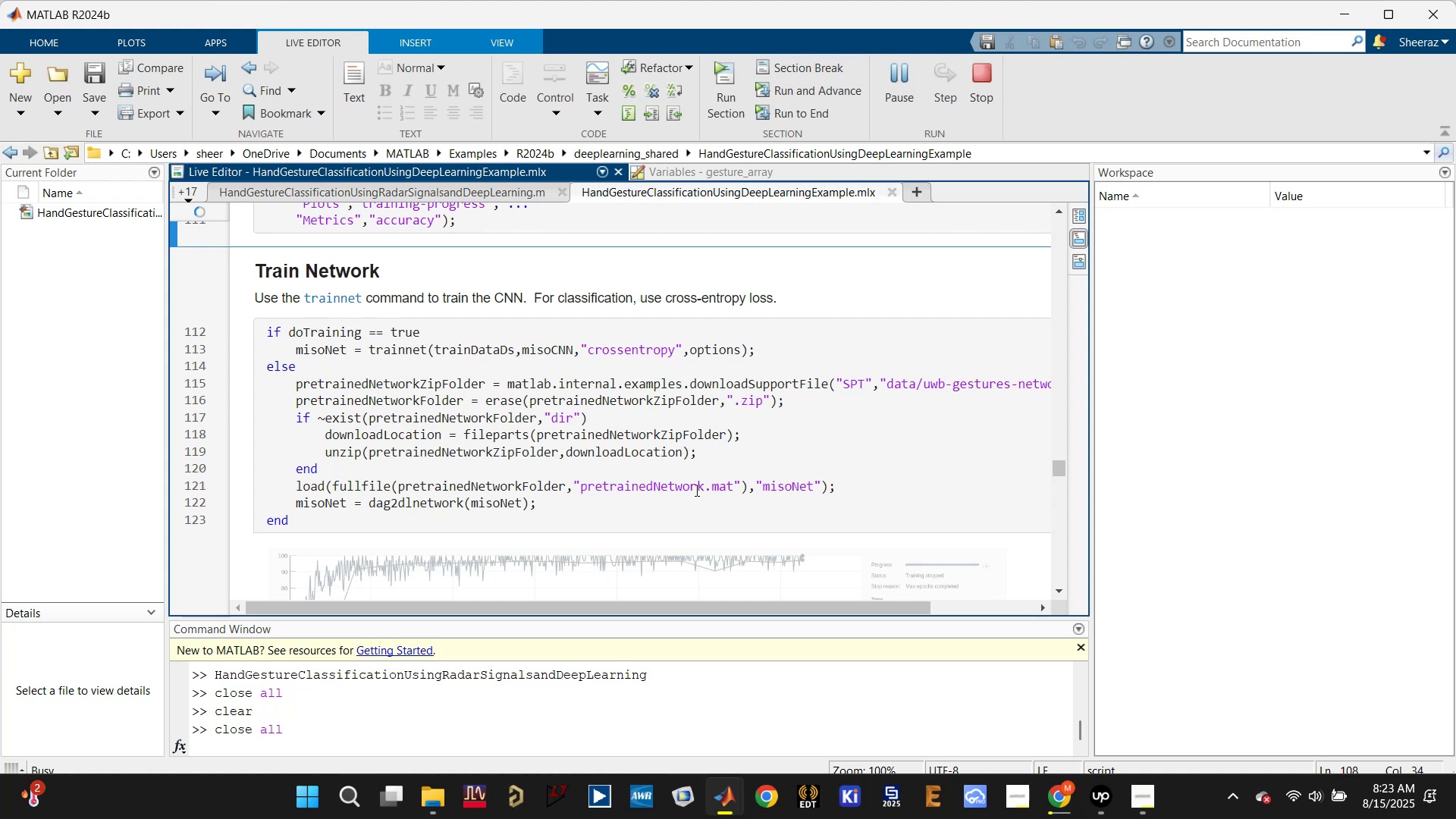 
wait(7.79)
 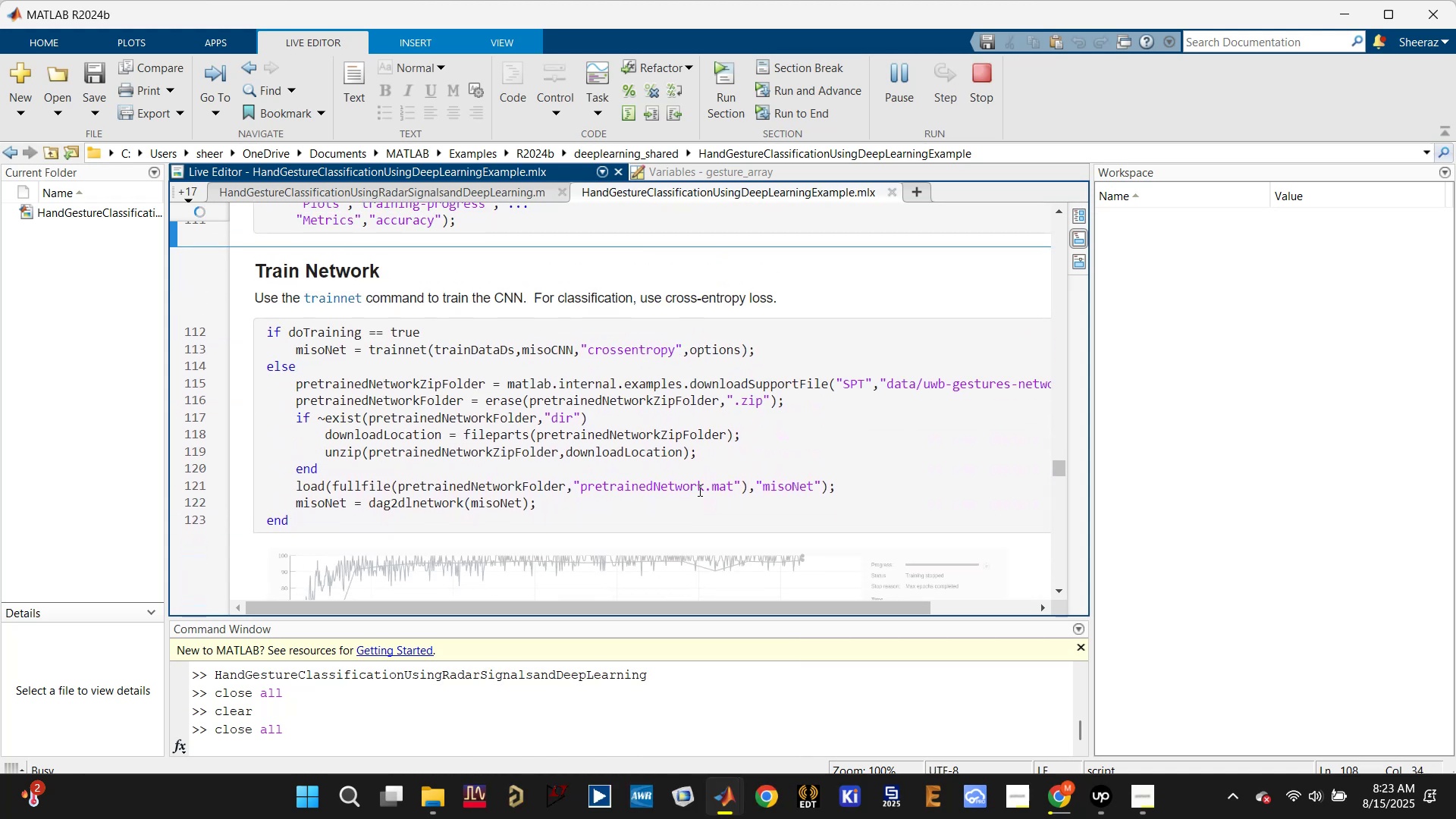 
scroll: coordinate [683, 504], scroll_direction: down, amount: 3.0
 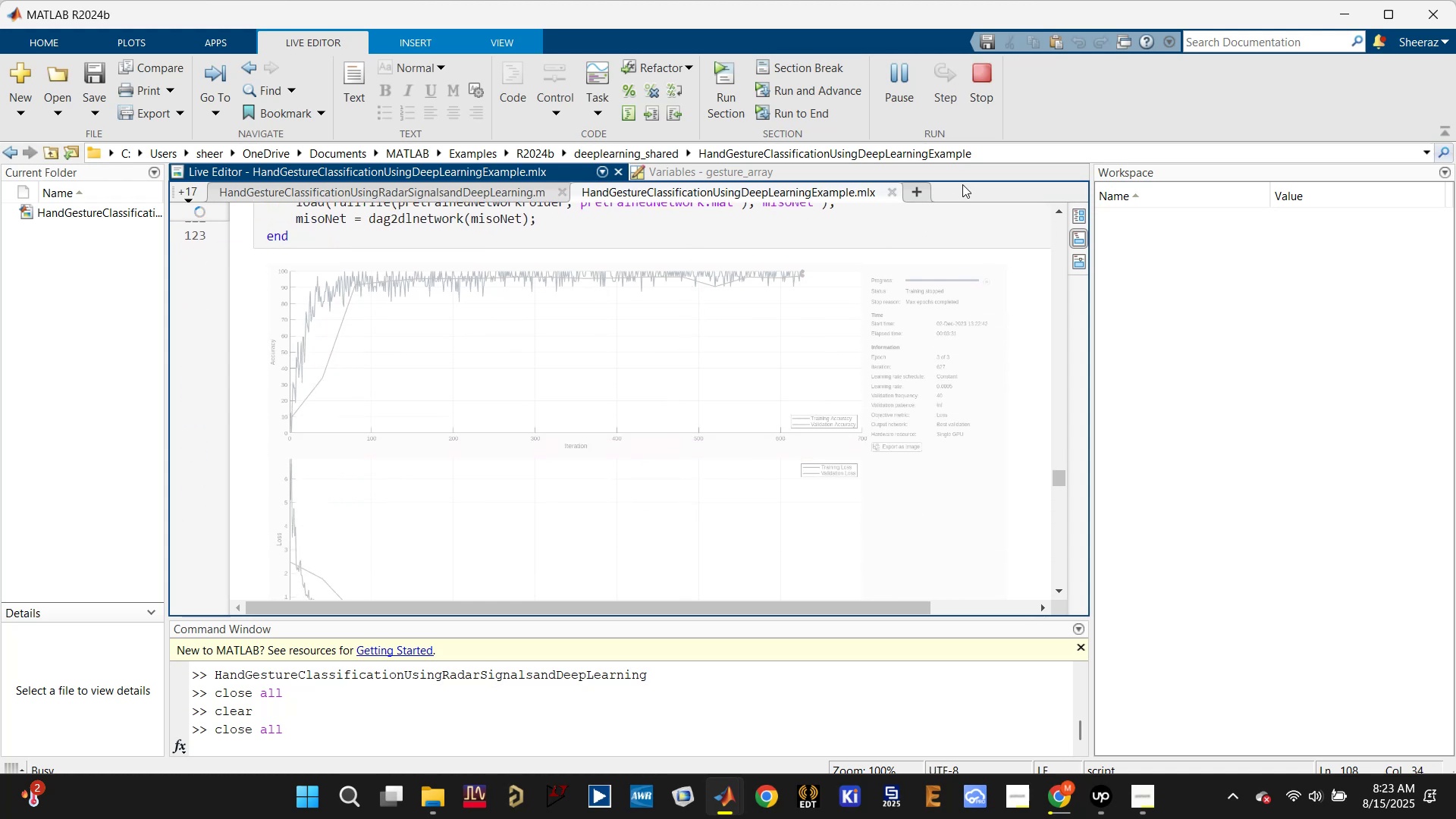 
left_click([975, 77])
 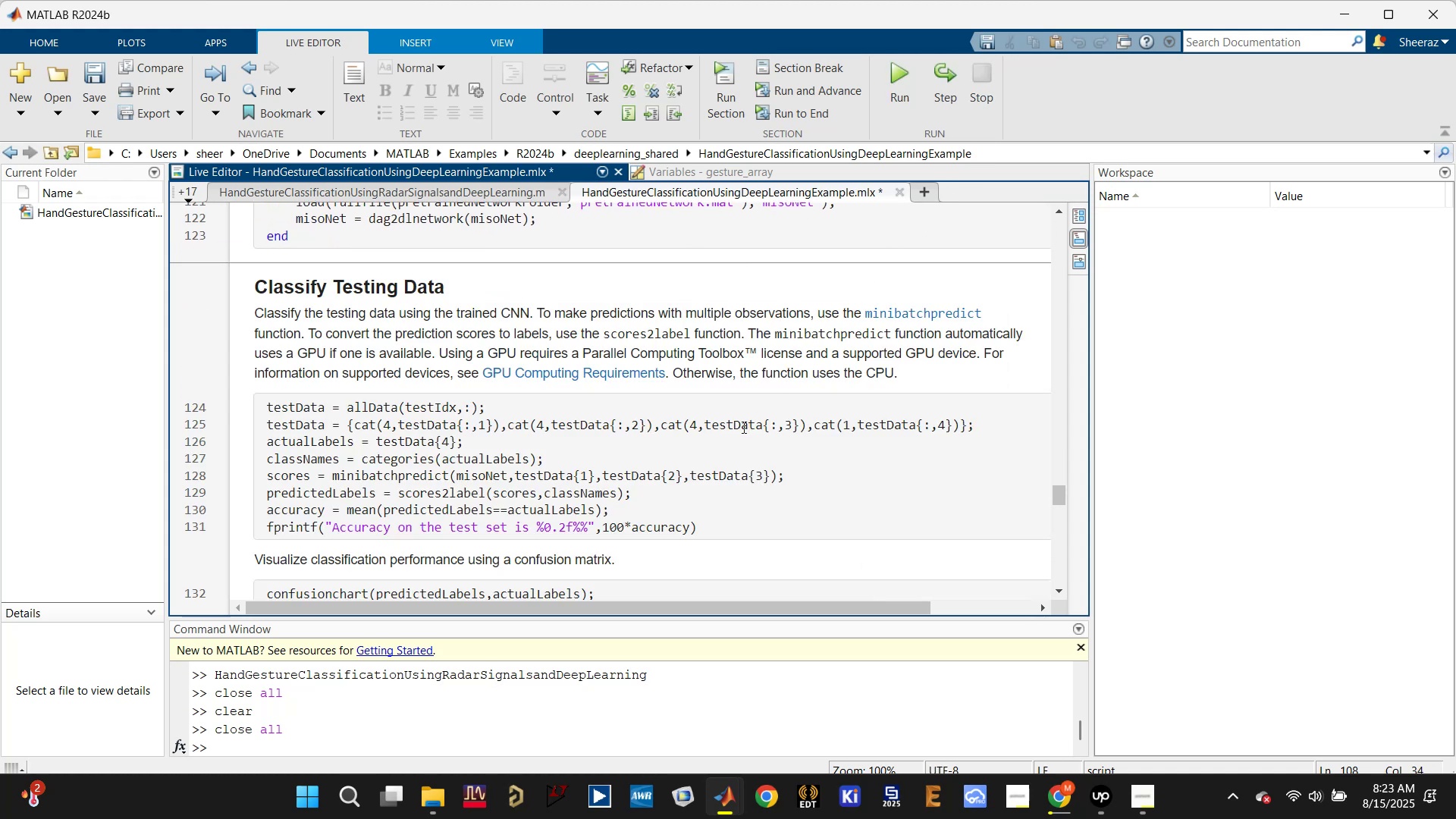 
scroll: coordinate [717, 473], scroll_direction: down, amount: 3.0
 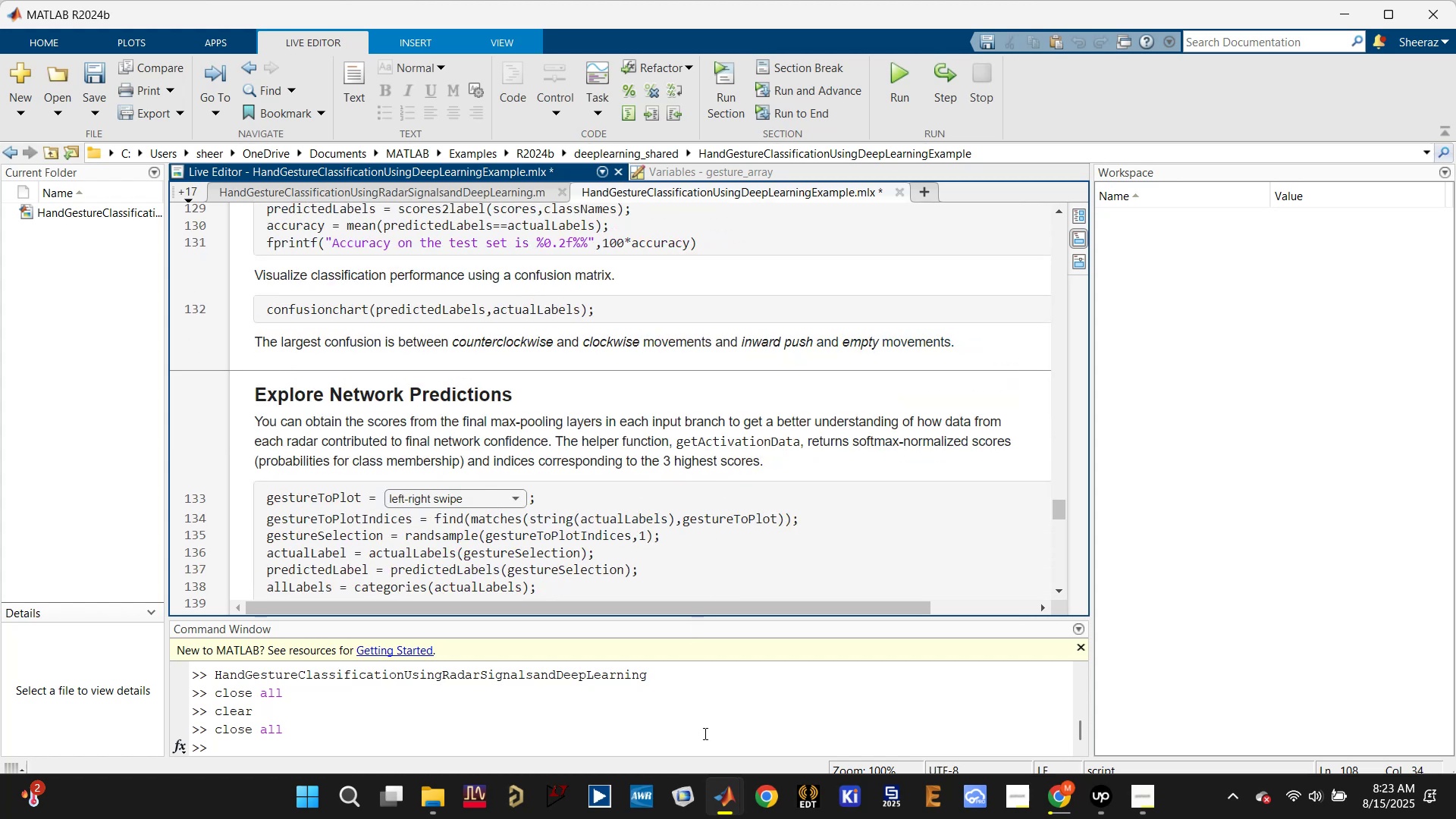 
left_click([719, 809])
 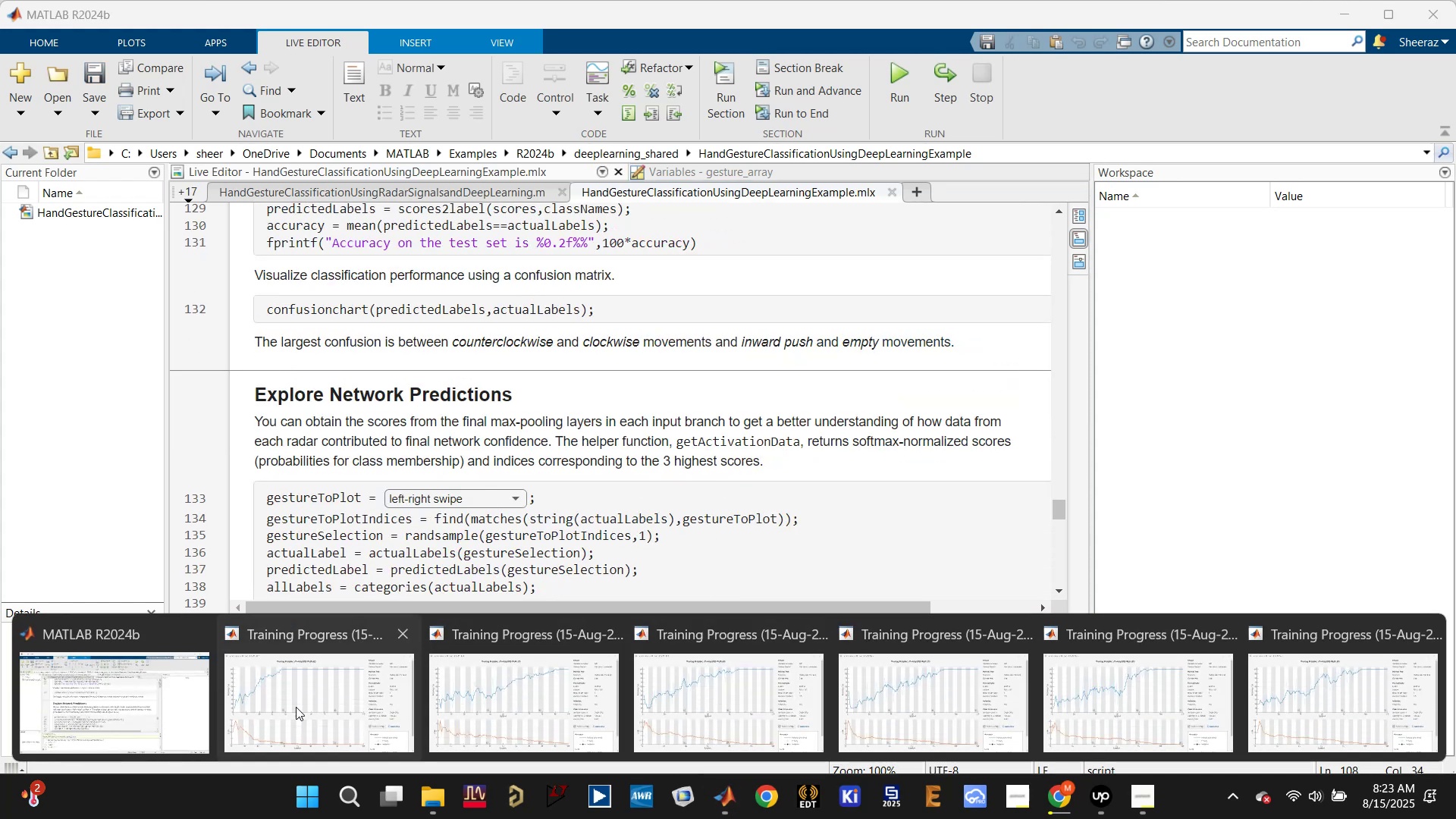 
left_click([190, 723])
 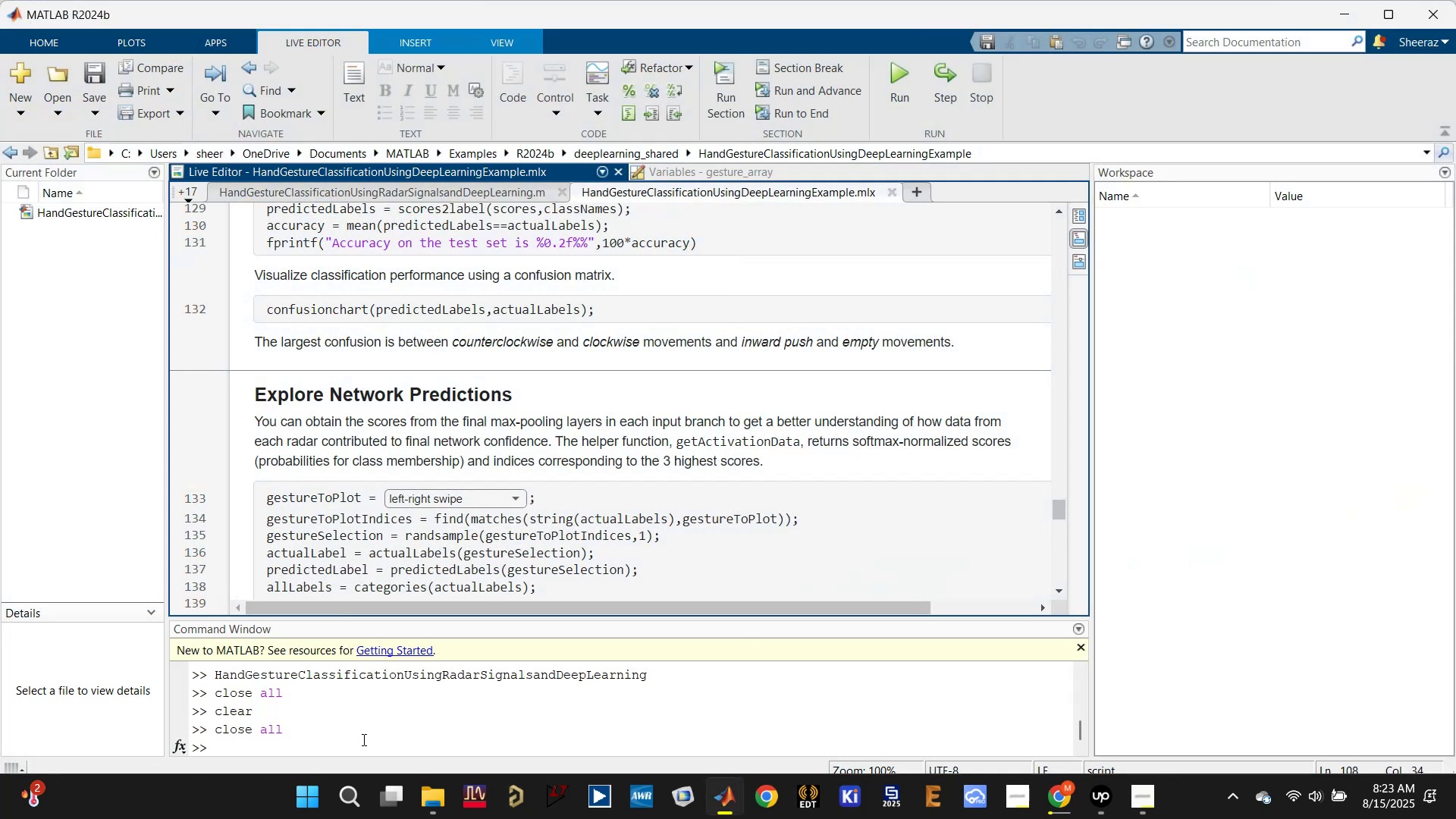 
left_click([352, 742])
 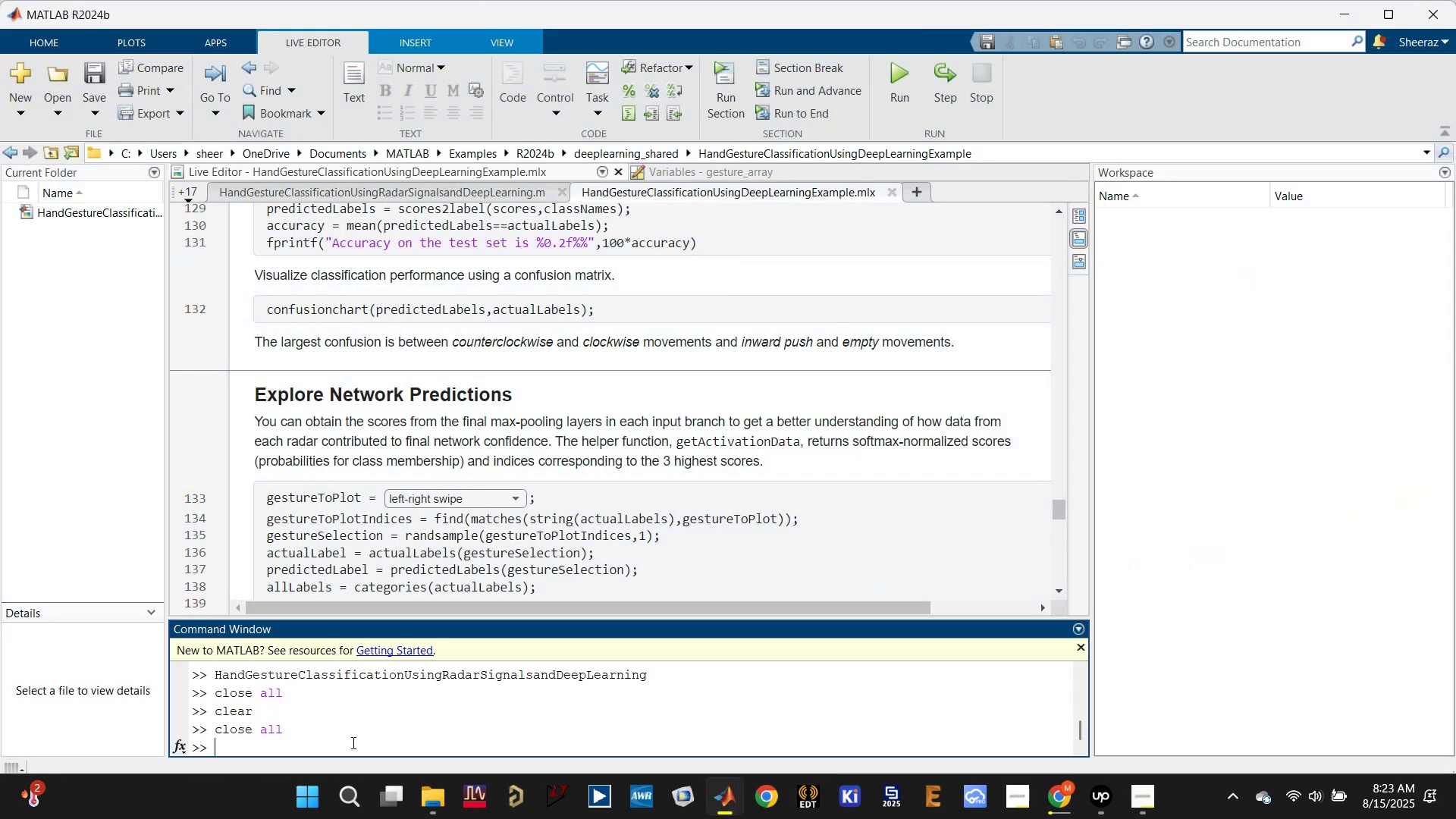 
type(close all)
 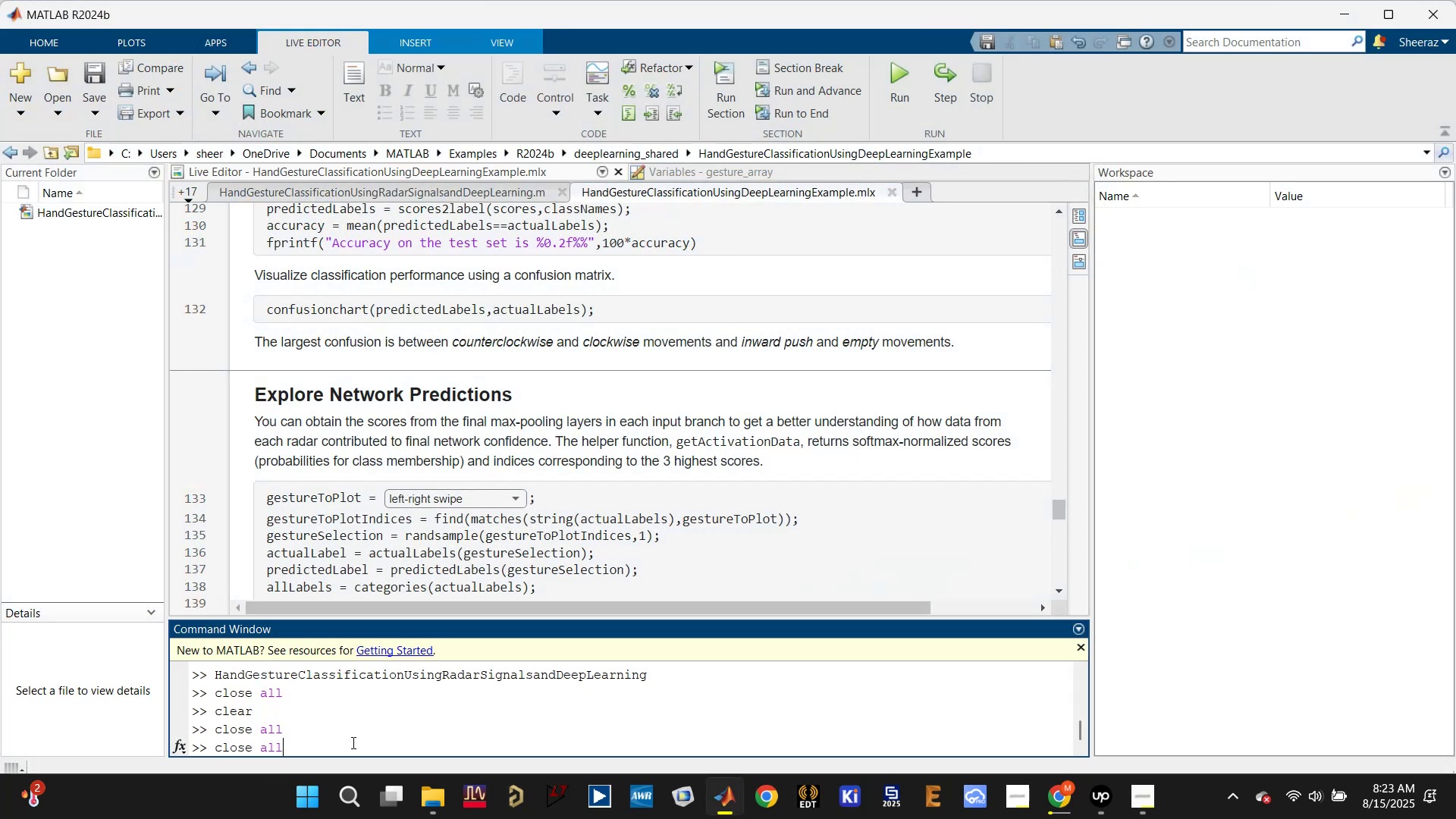 
key(Enter)
 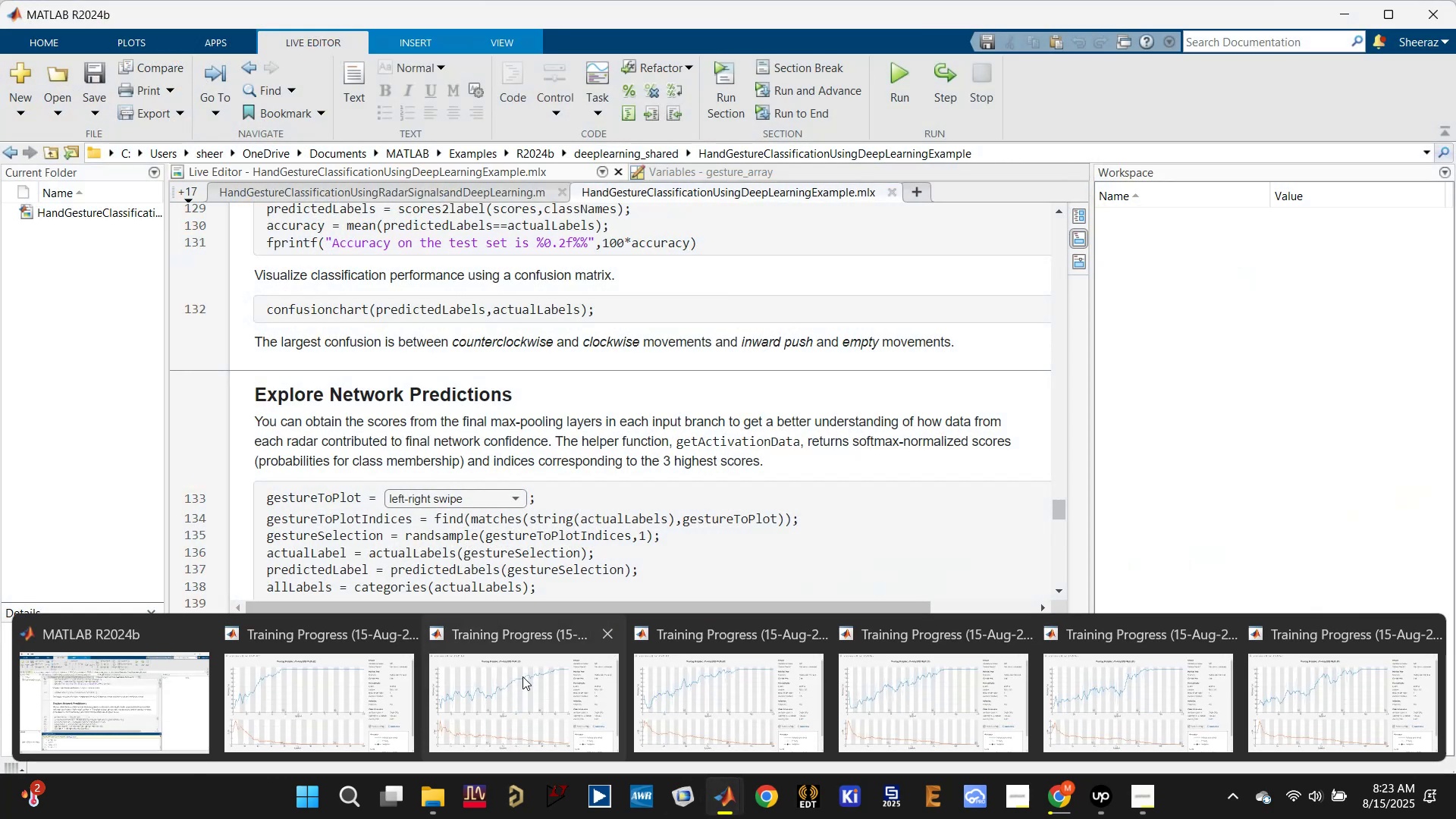 
left_click([405, 635])
 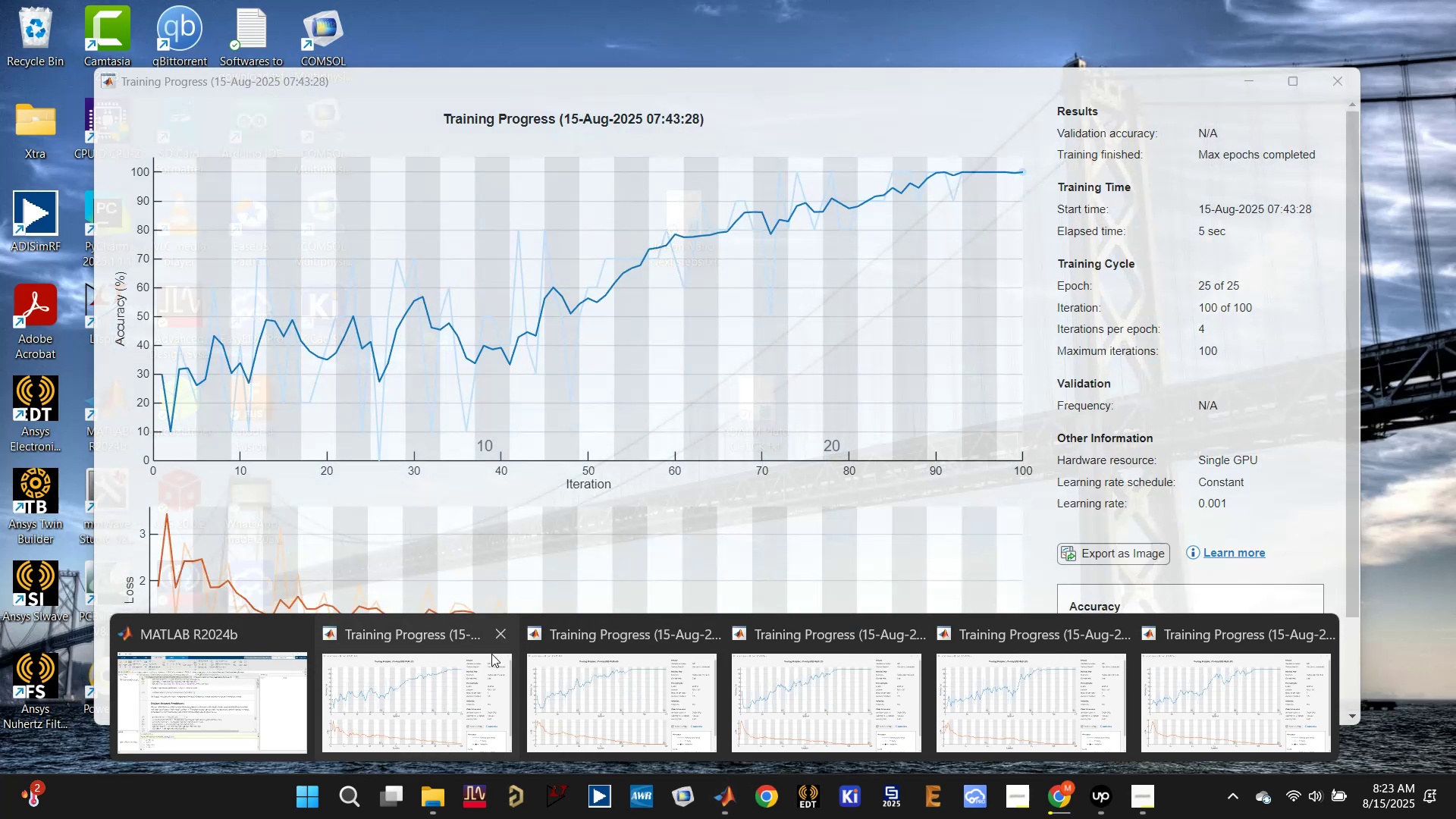 
left_click([503, 635])
 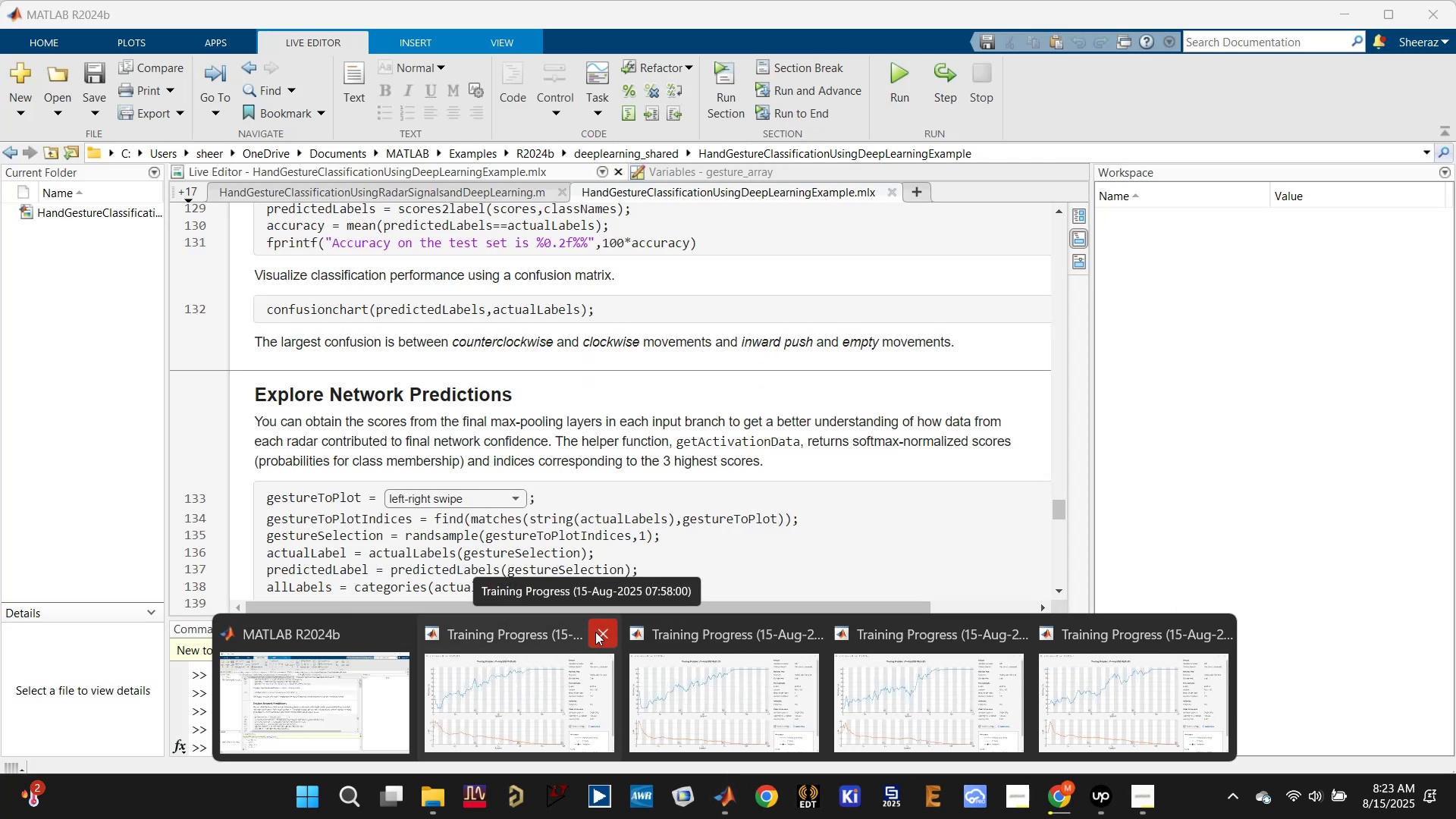 
left_click([598, 633])
 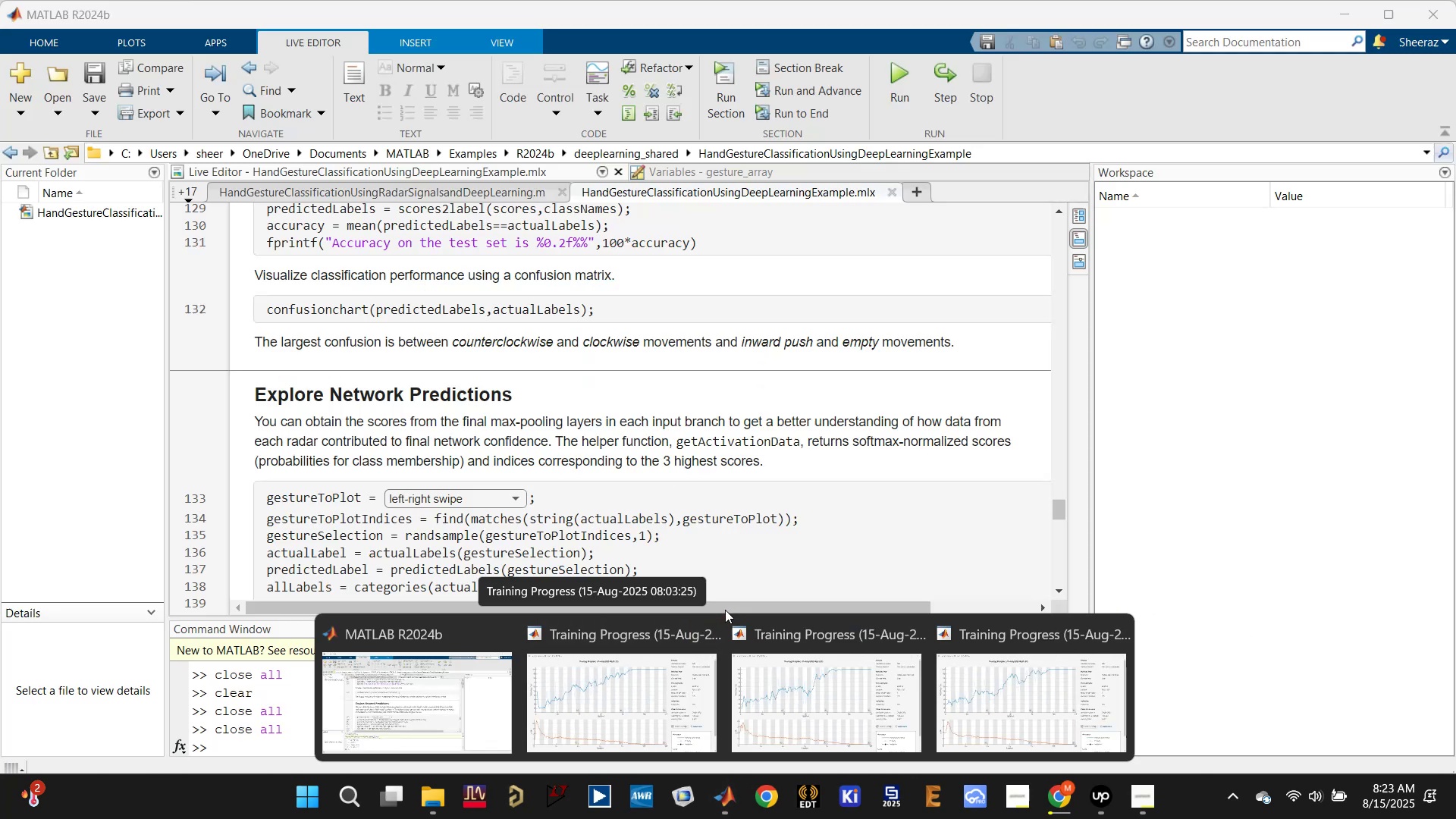 
left_click([708, 628])
 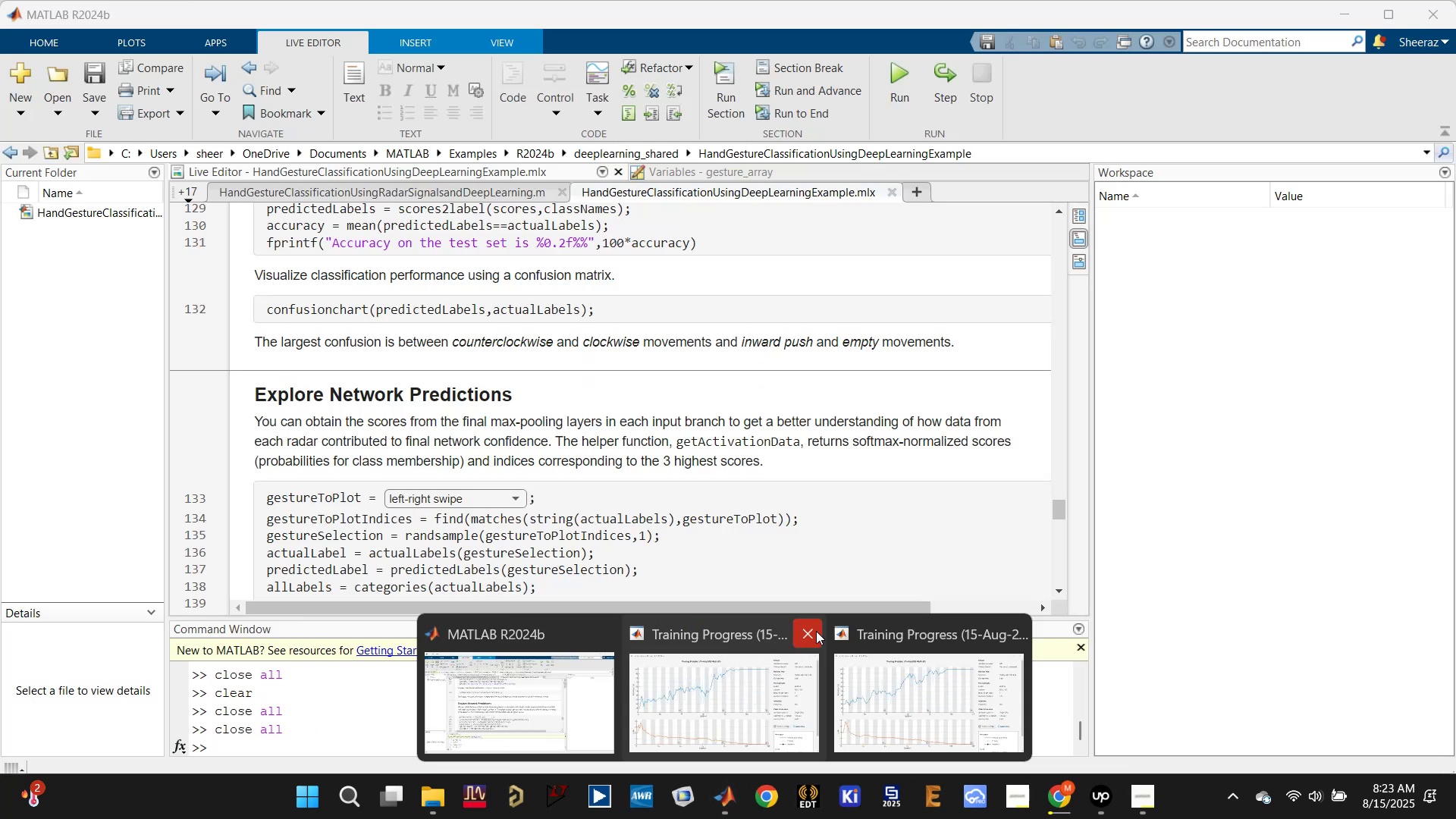 
left_click([808, 632])
 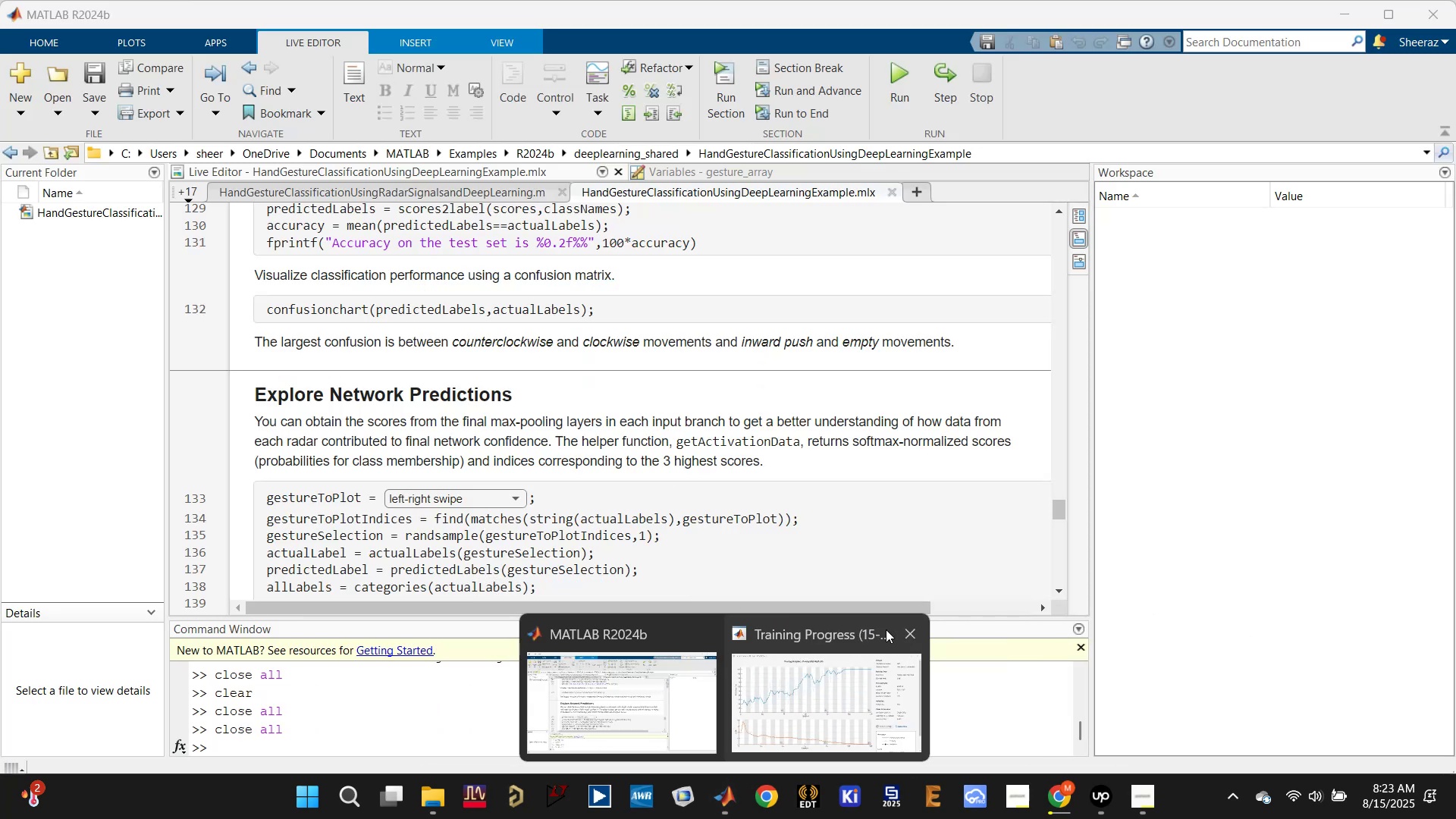 
left_click([907, 635])
 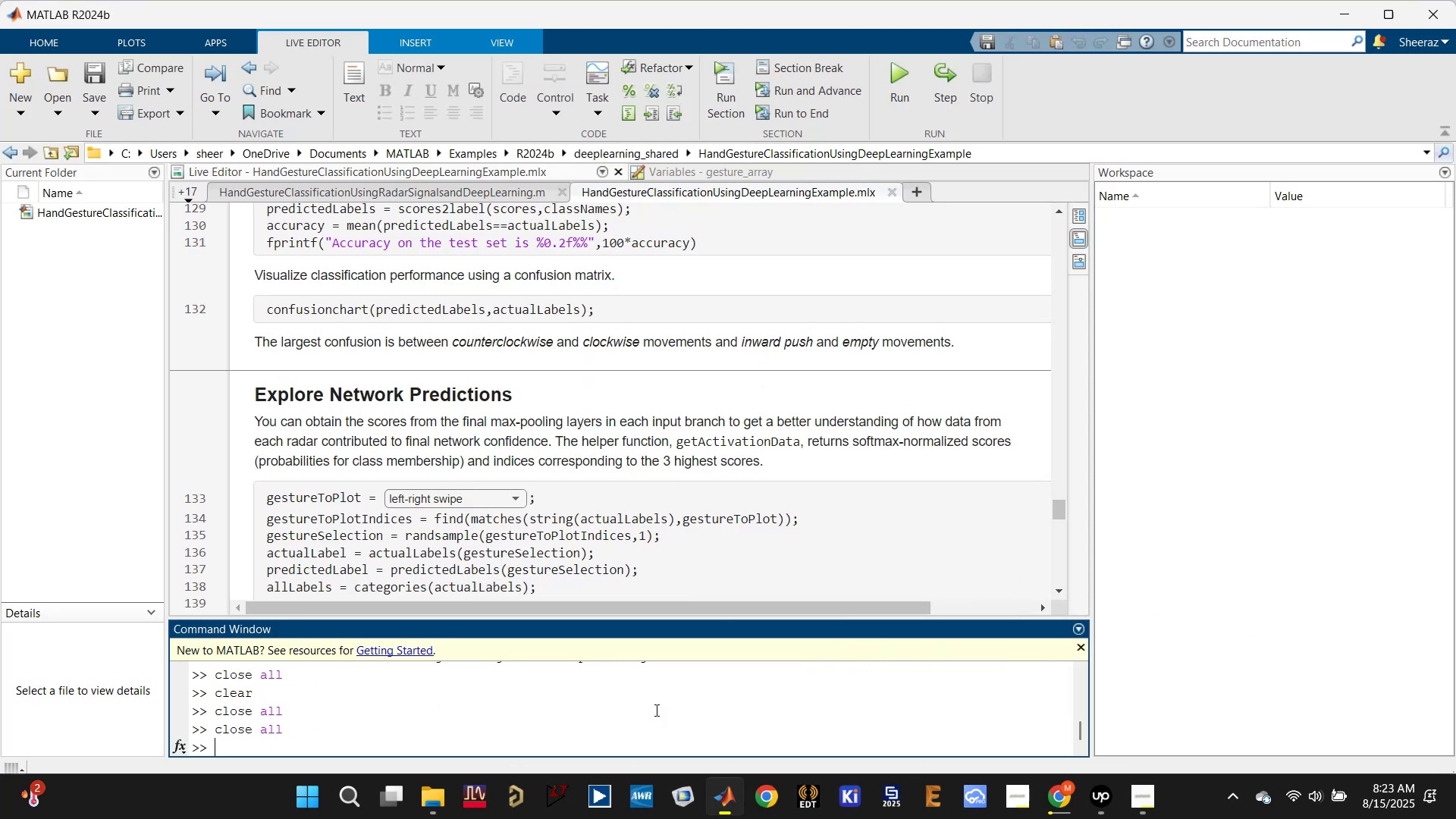 
double_click([463, 714])
 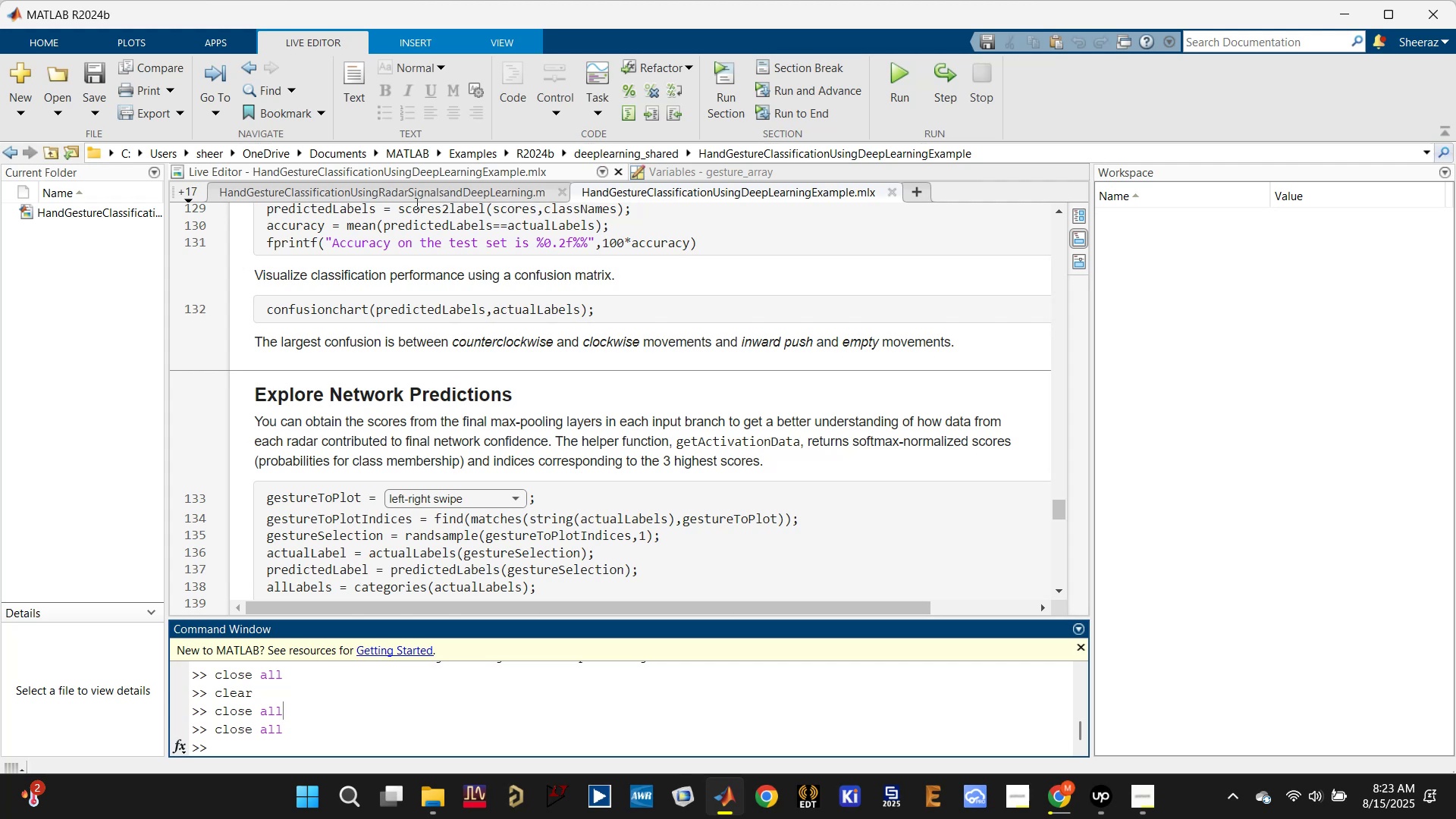 
left_click([417, 196])
 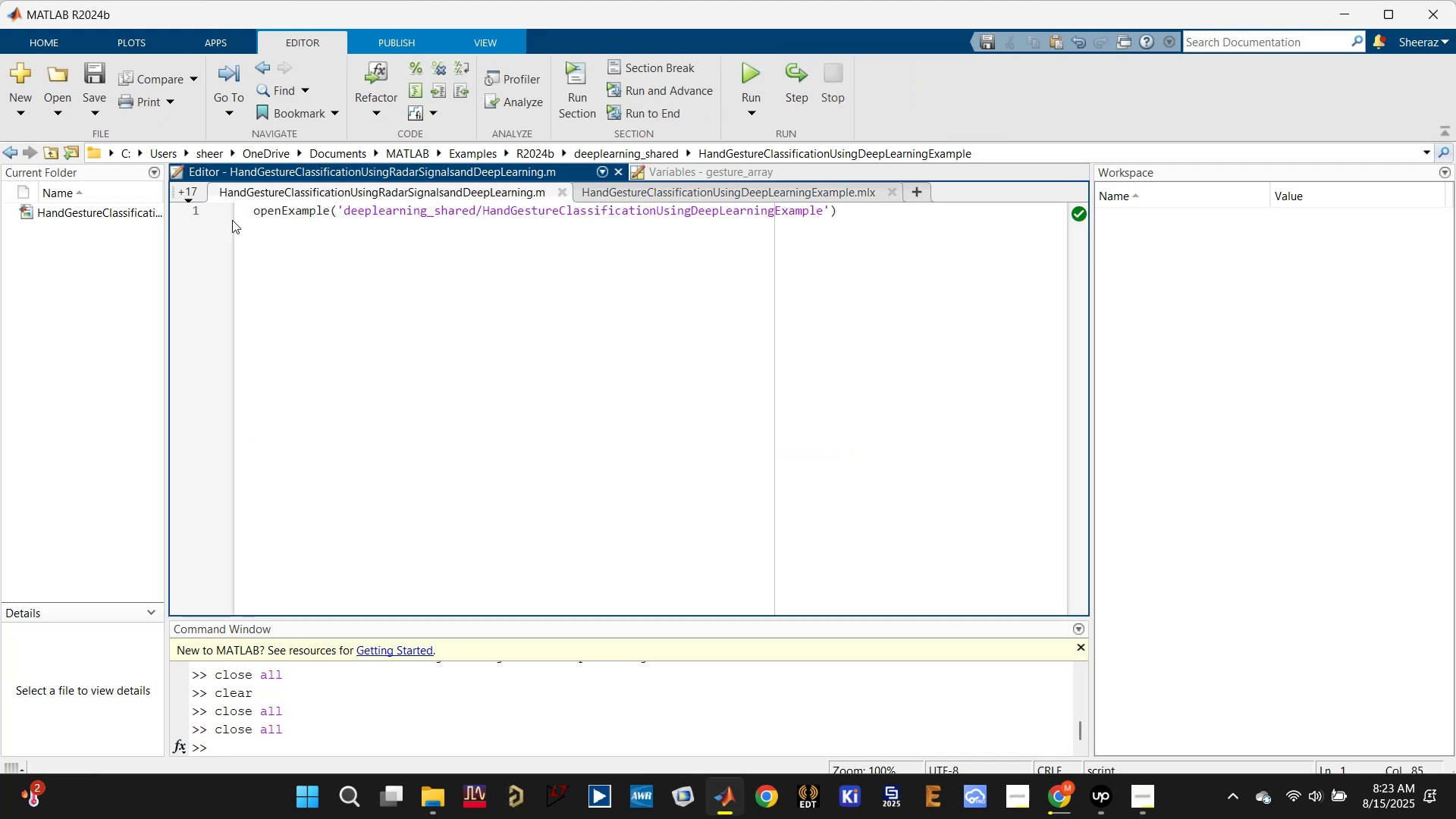 
left_click([184, 193])
 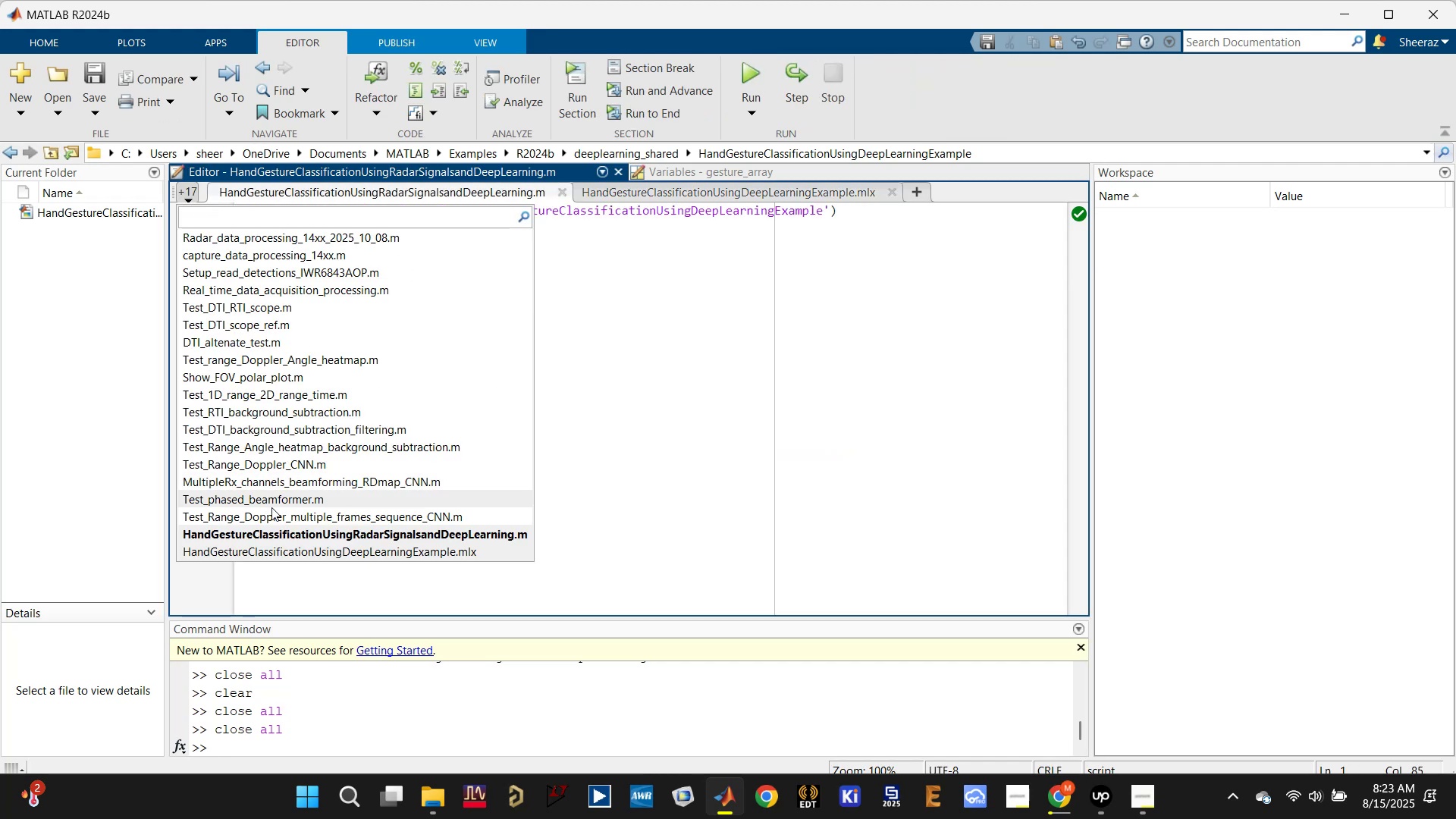 
left_click([275, 519])
 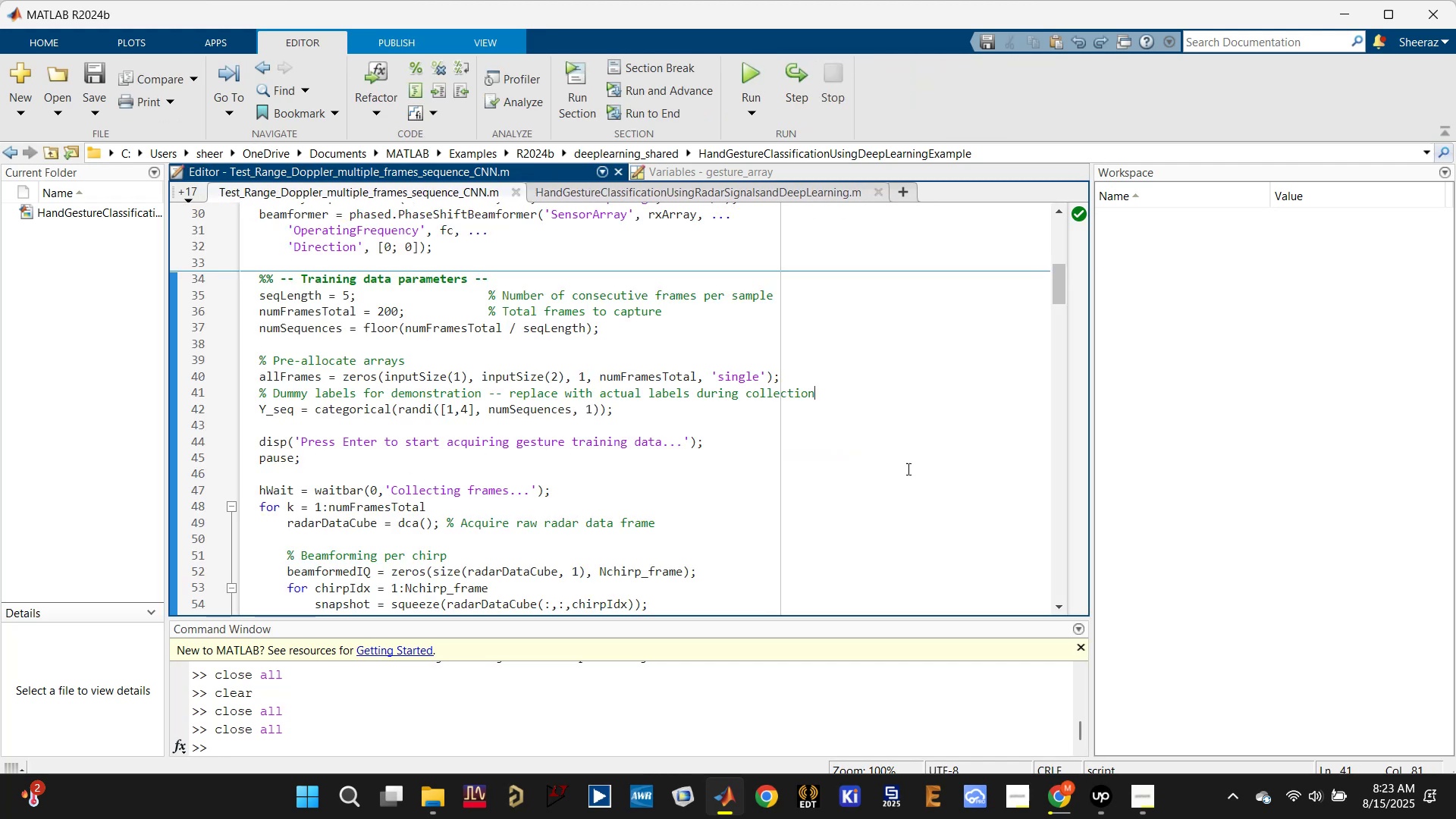 
left_click([864, 469])
 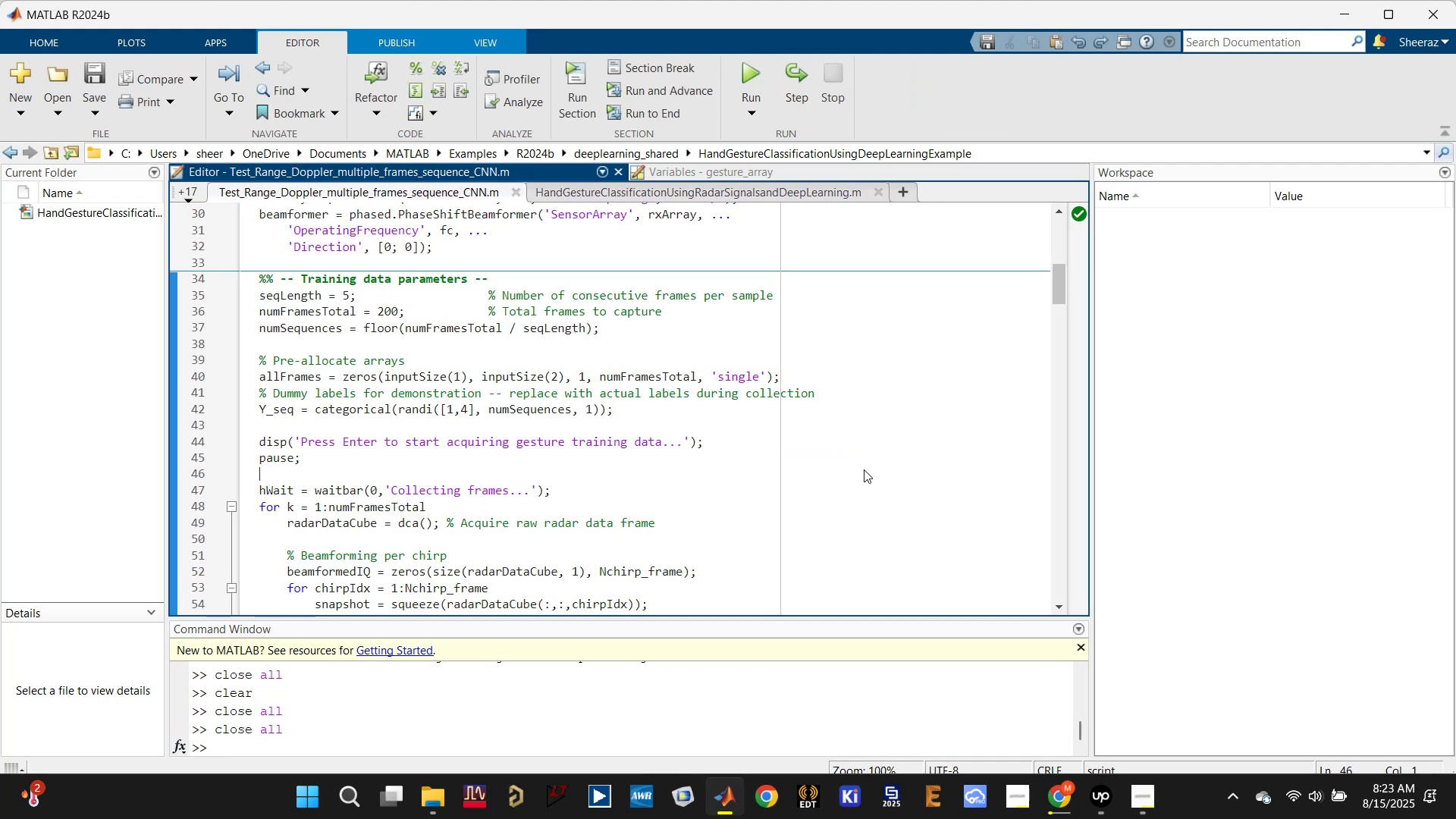 
key(Control+S)
 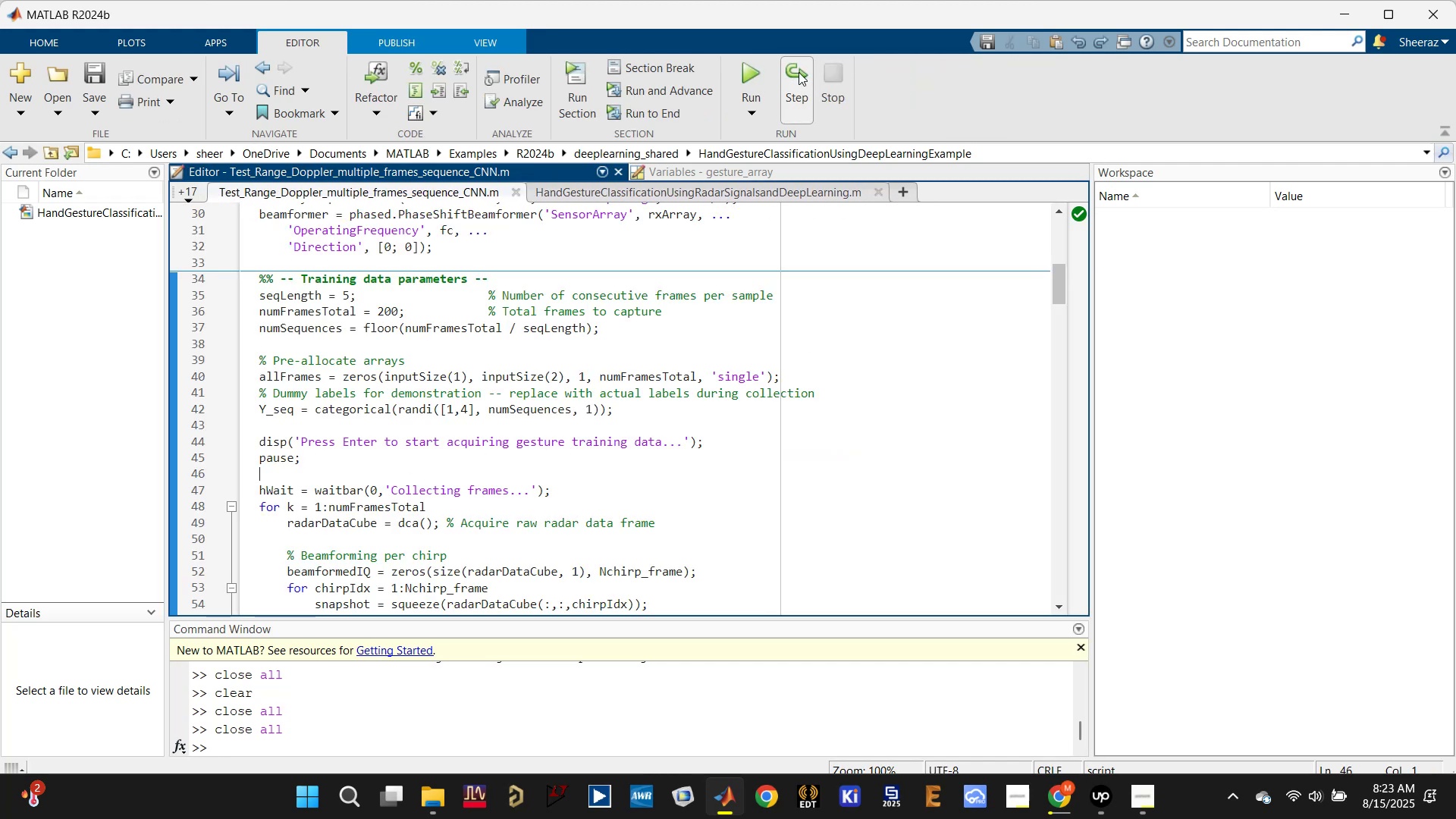 
left_click([761, 67])
 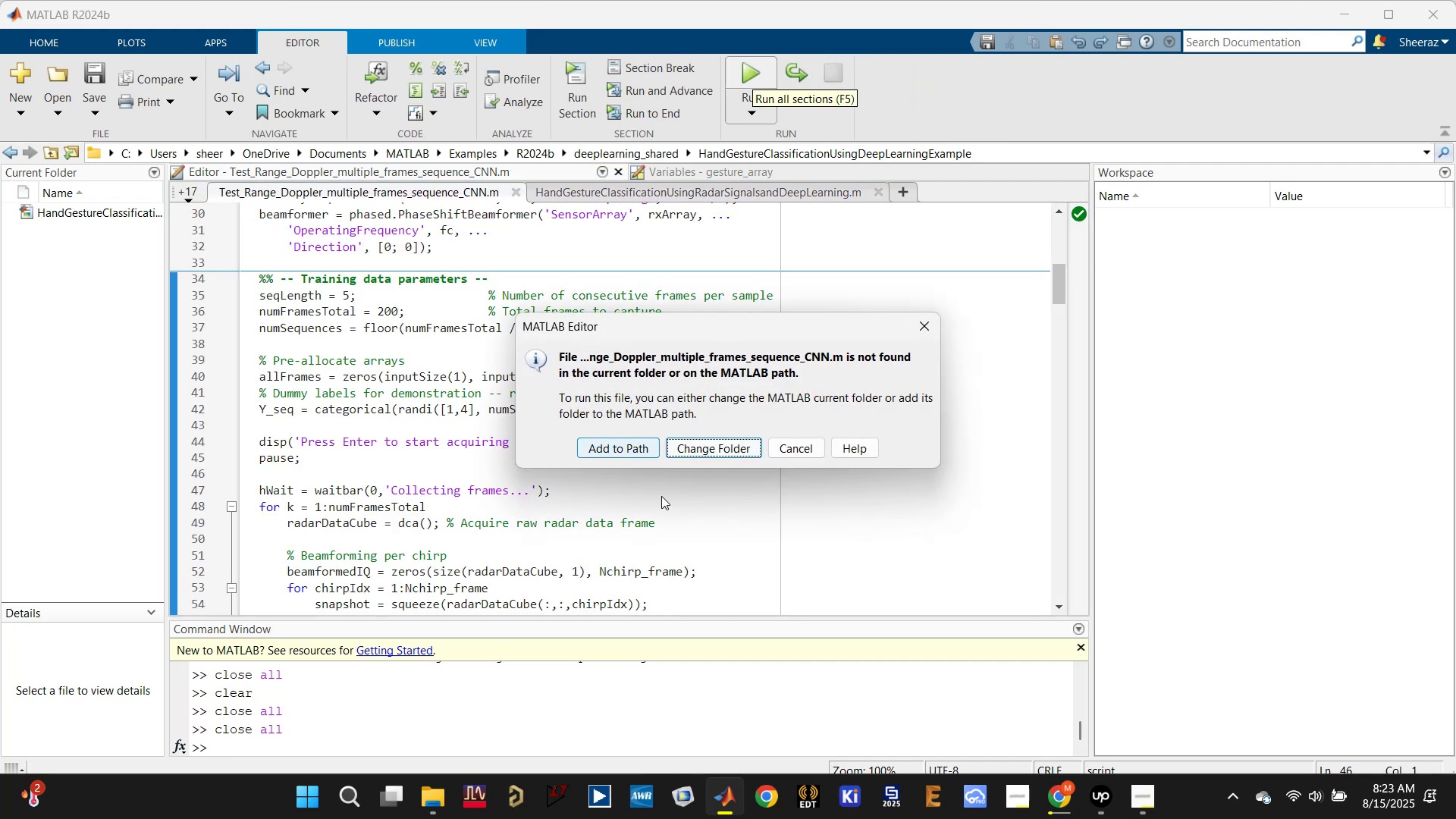 
left_click([729, 450])
 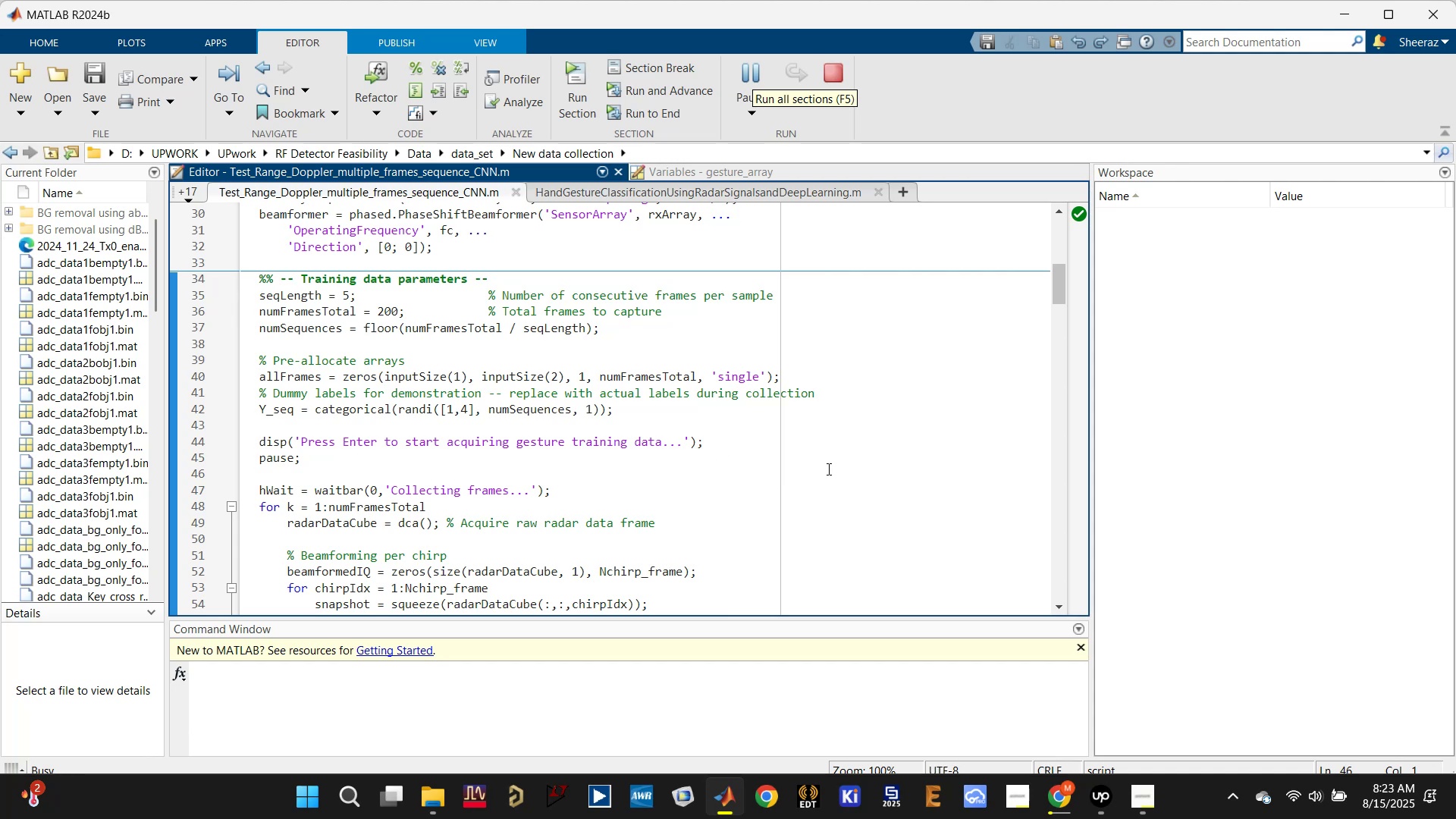 
wait(13.02)
 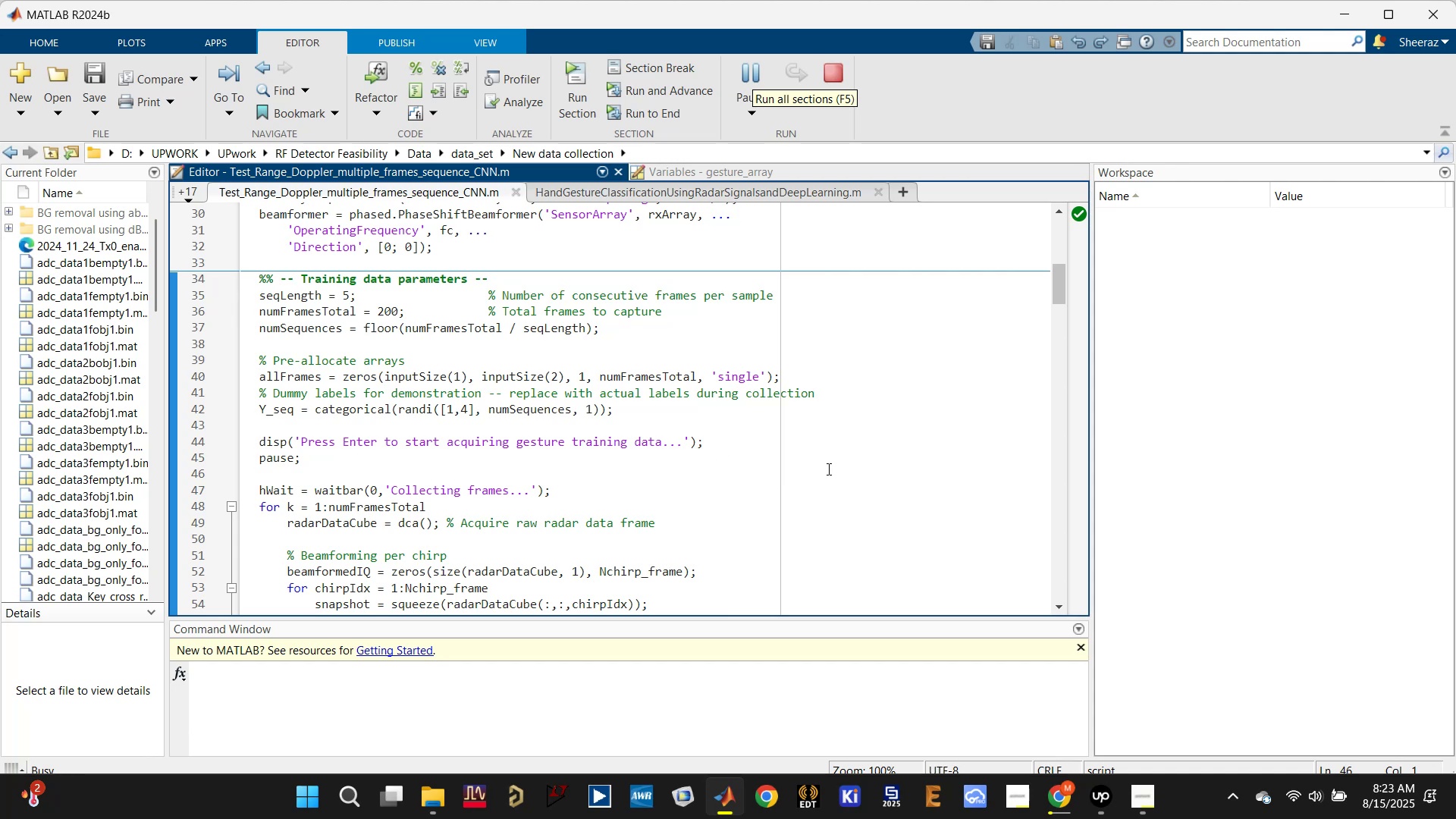 
left_click([948, 689])
 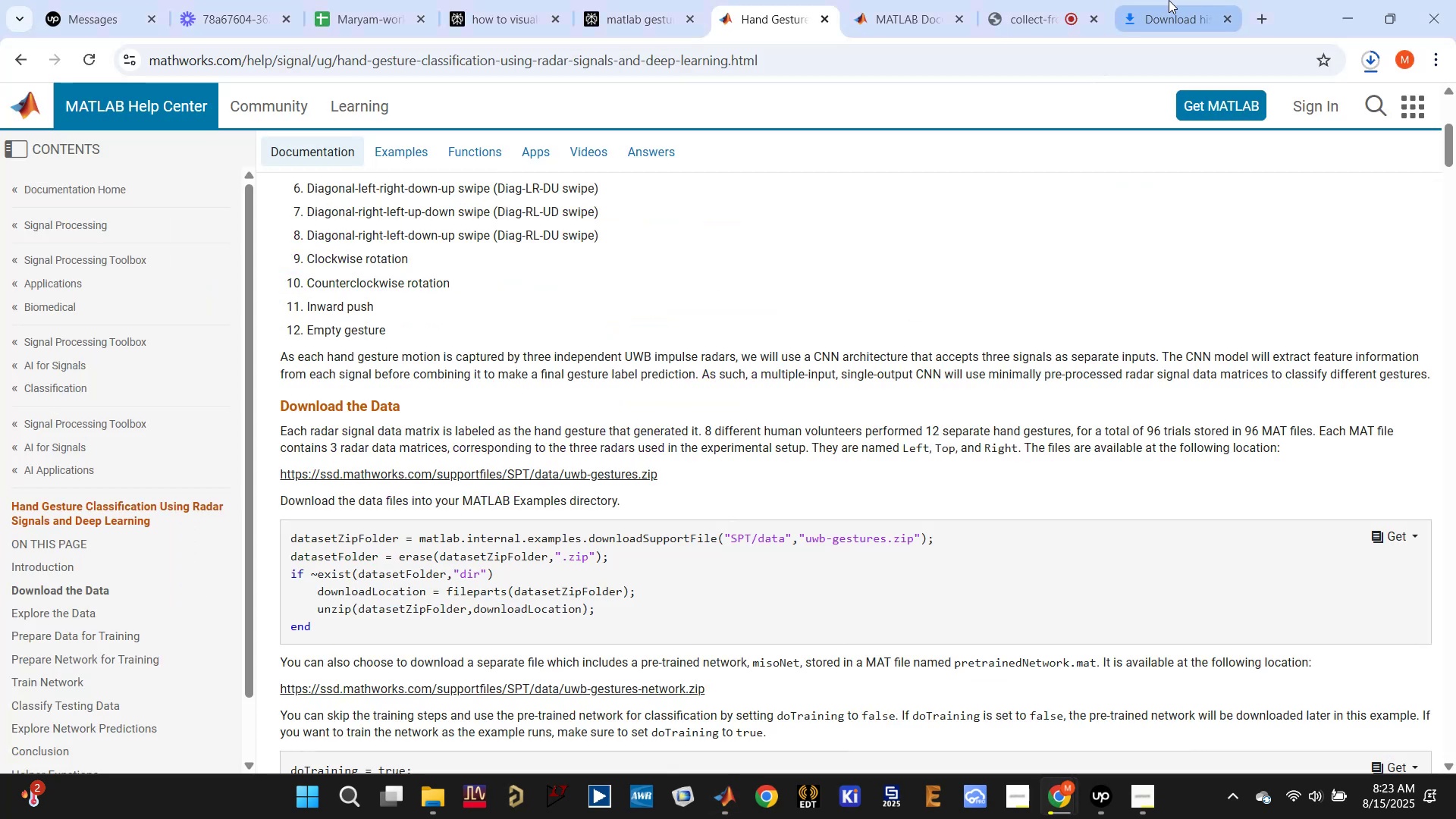 
left_click([1166, 0])
 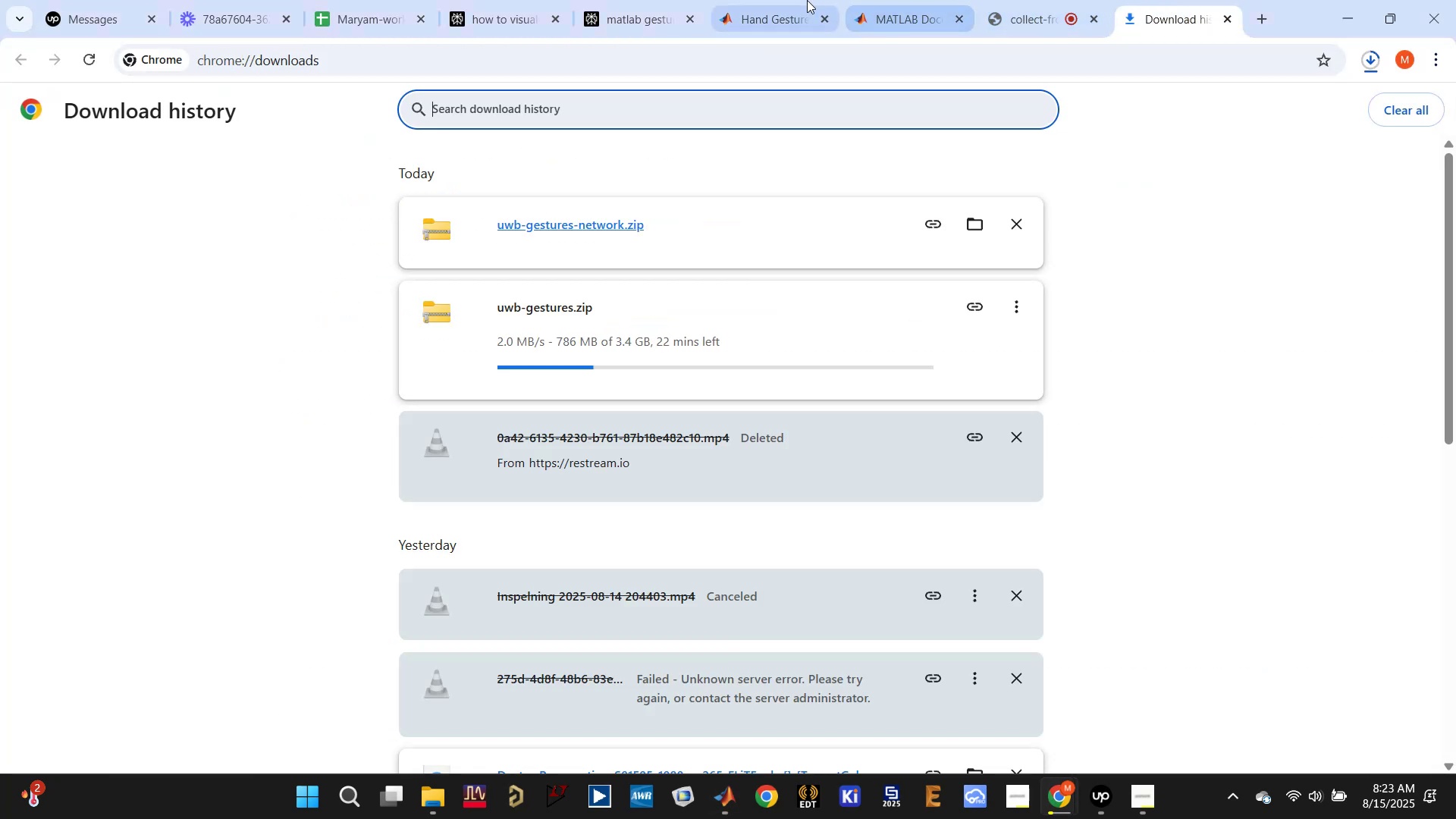 
left_click([761, 0])
 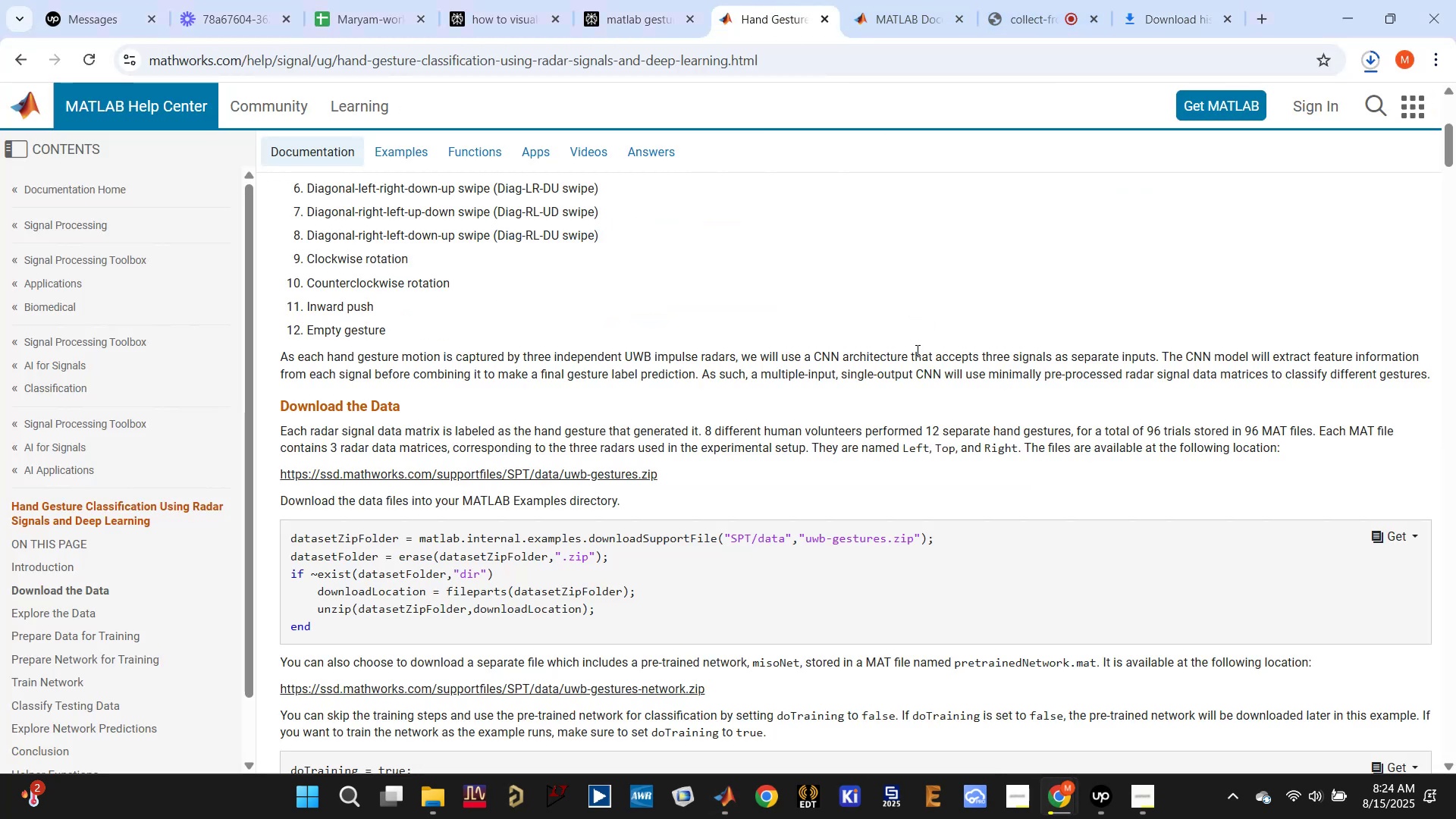 
wait(7.0)
 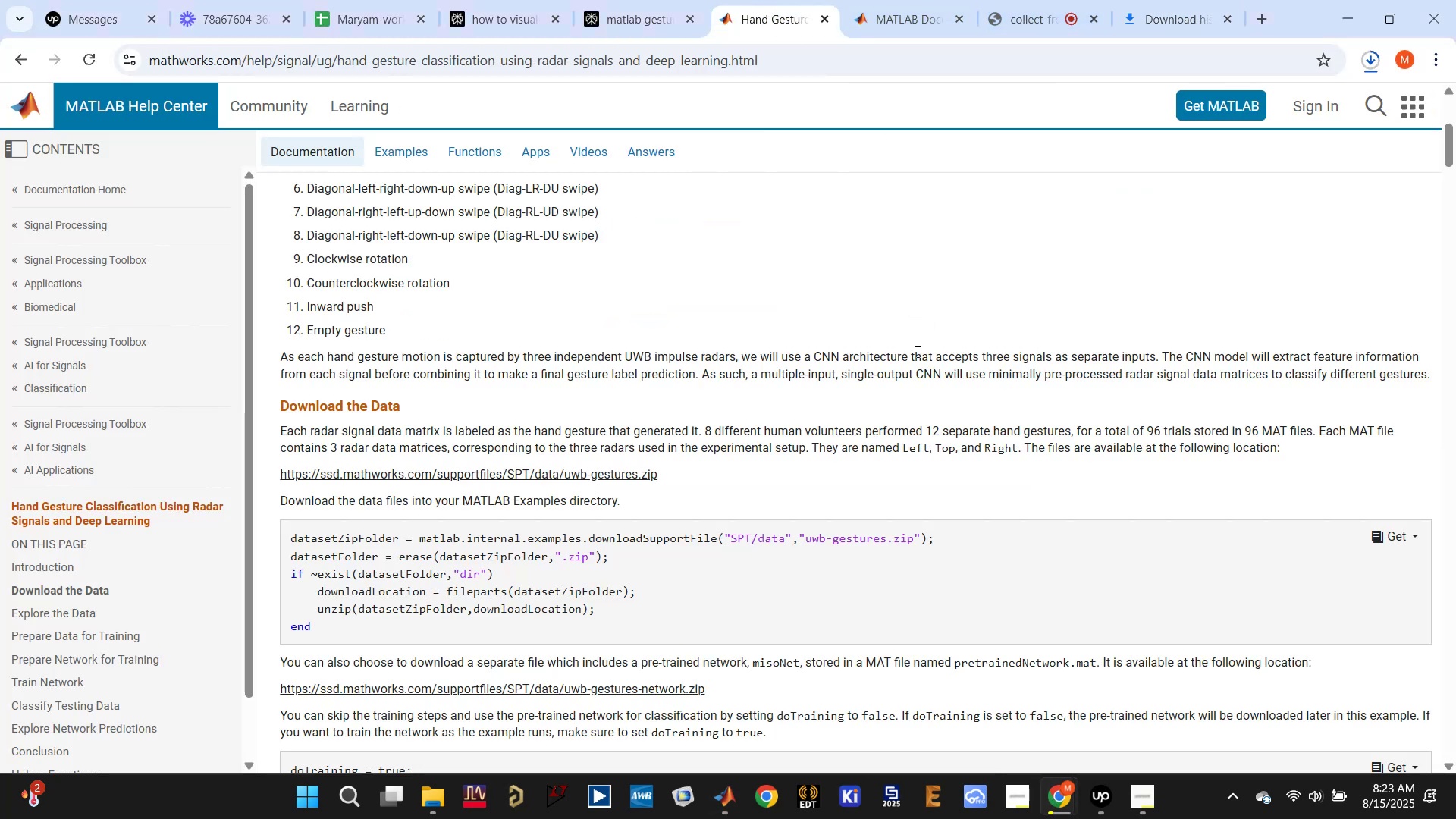 
scroll: coordinate [916, 347], scroll_direction: down, amount: 3.0
 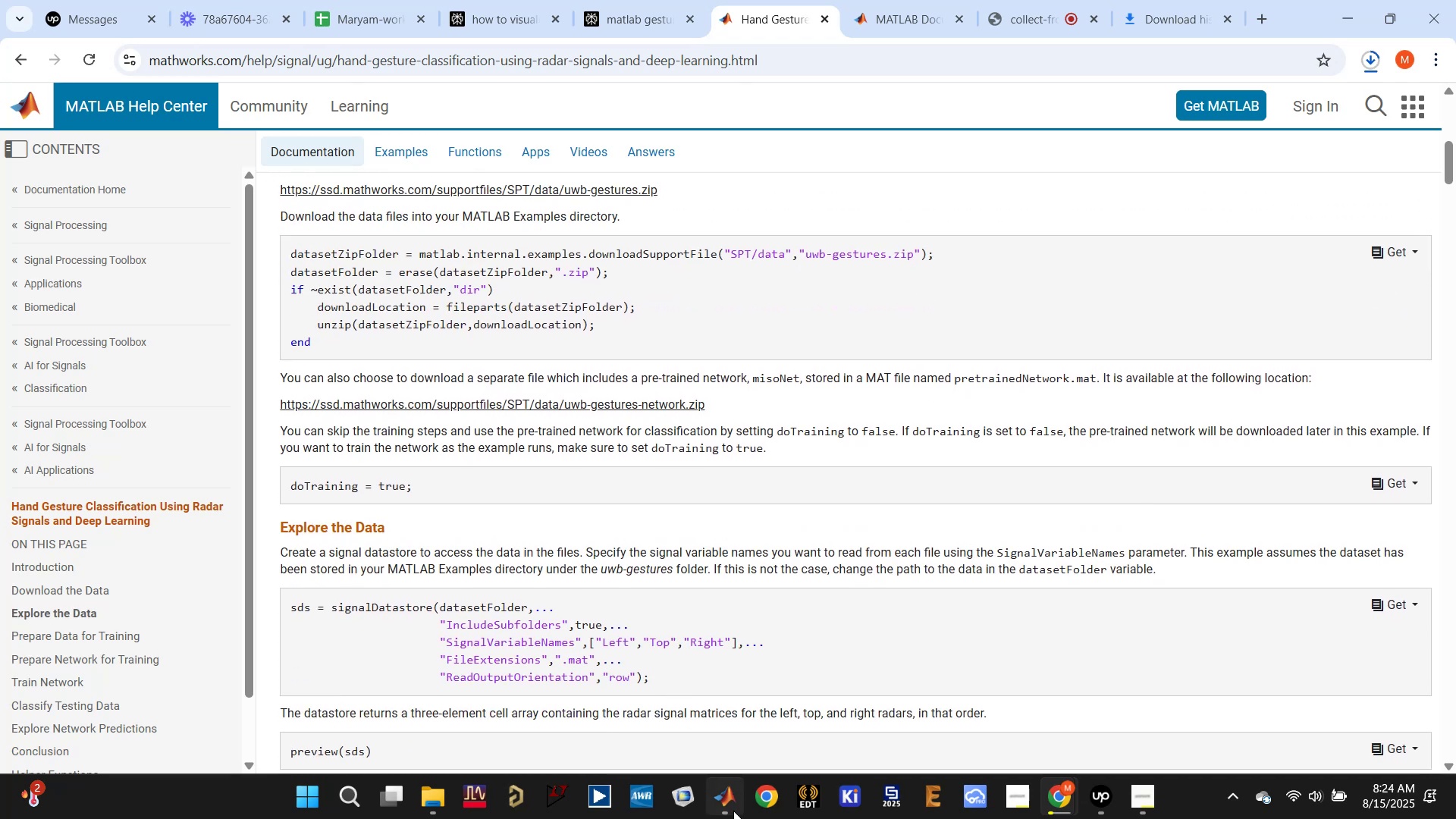 
left_click([693, 728])
 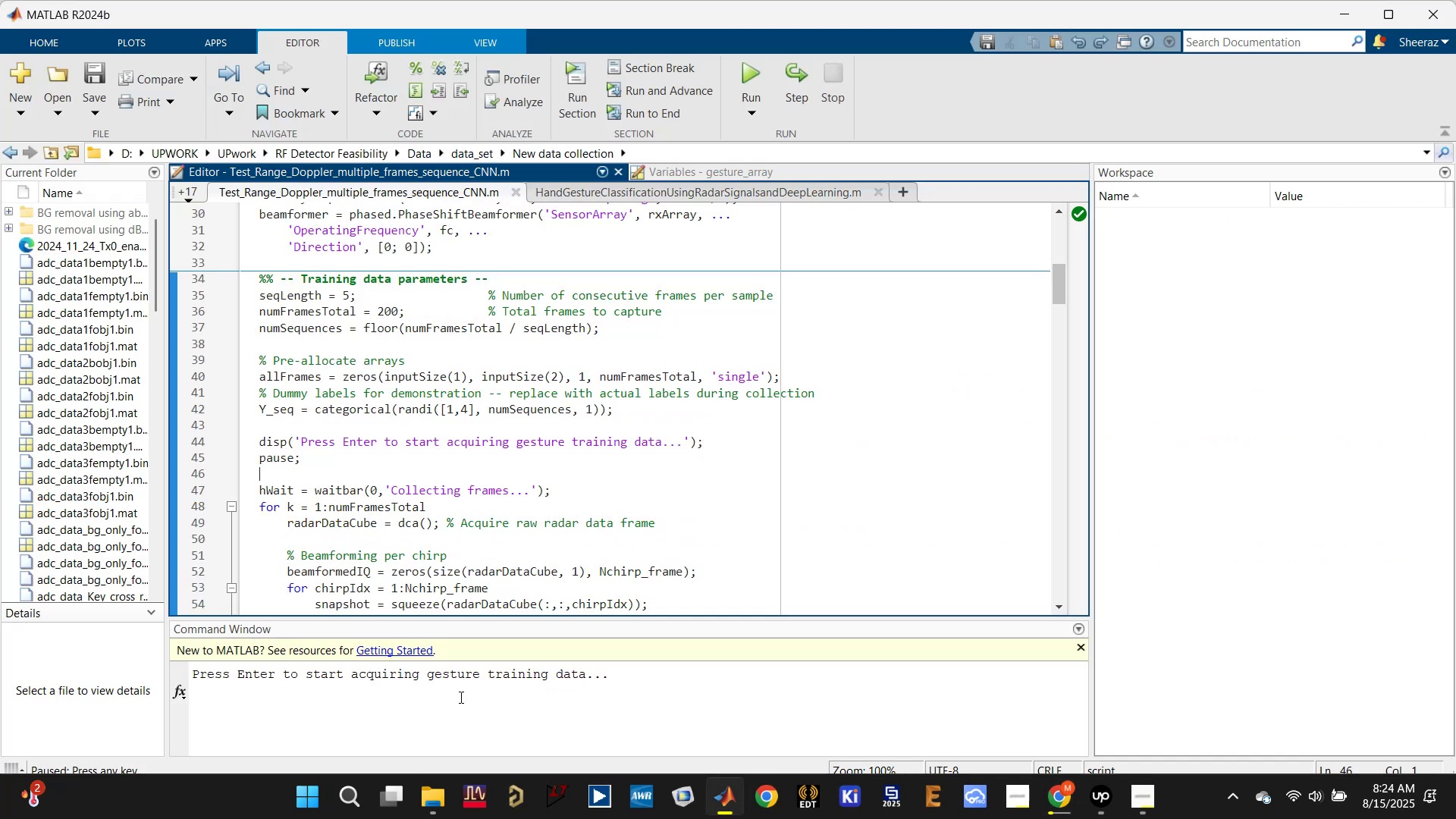 
left_click([467, 691])
 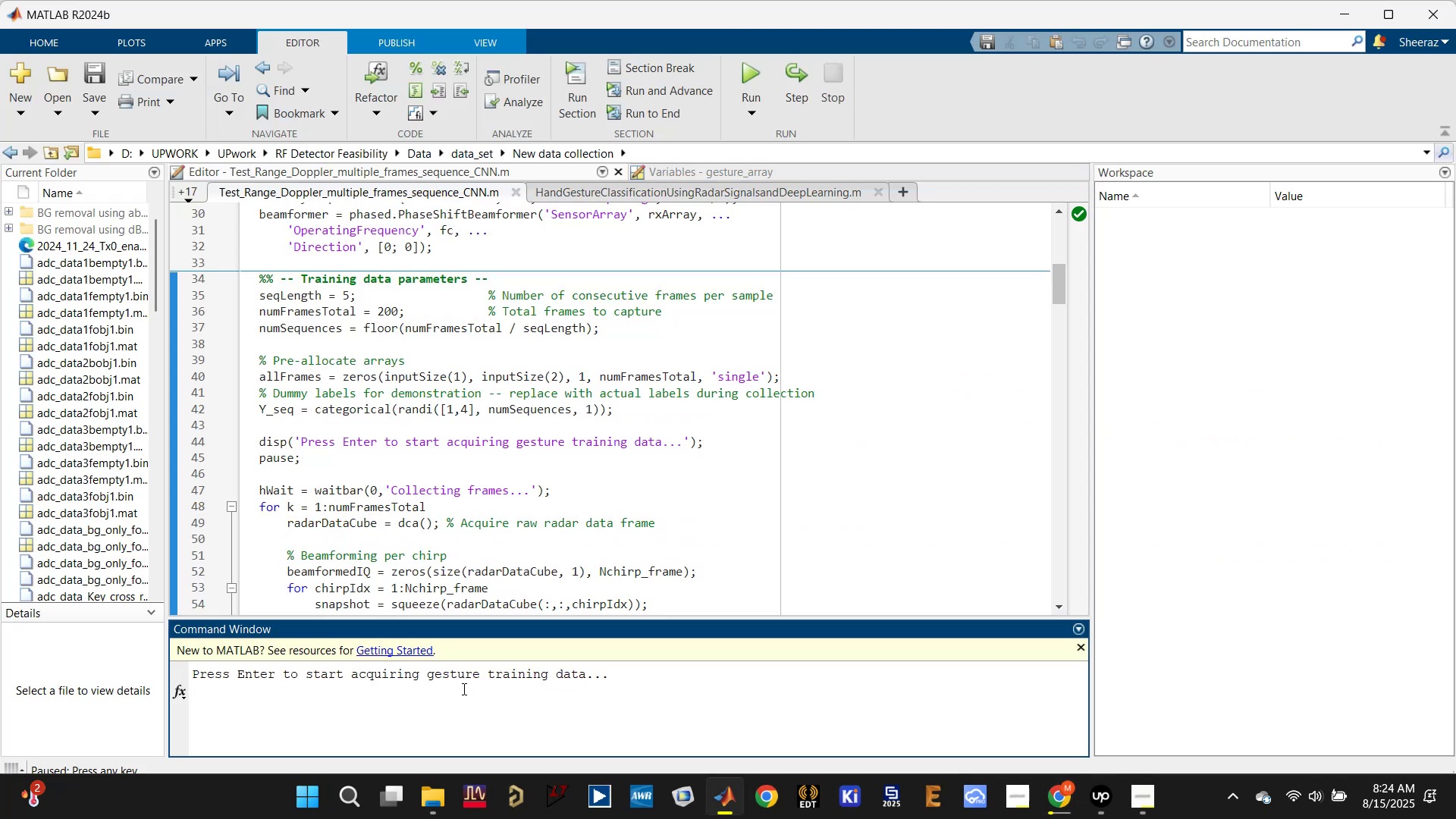 
key(Enter)
 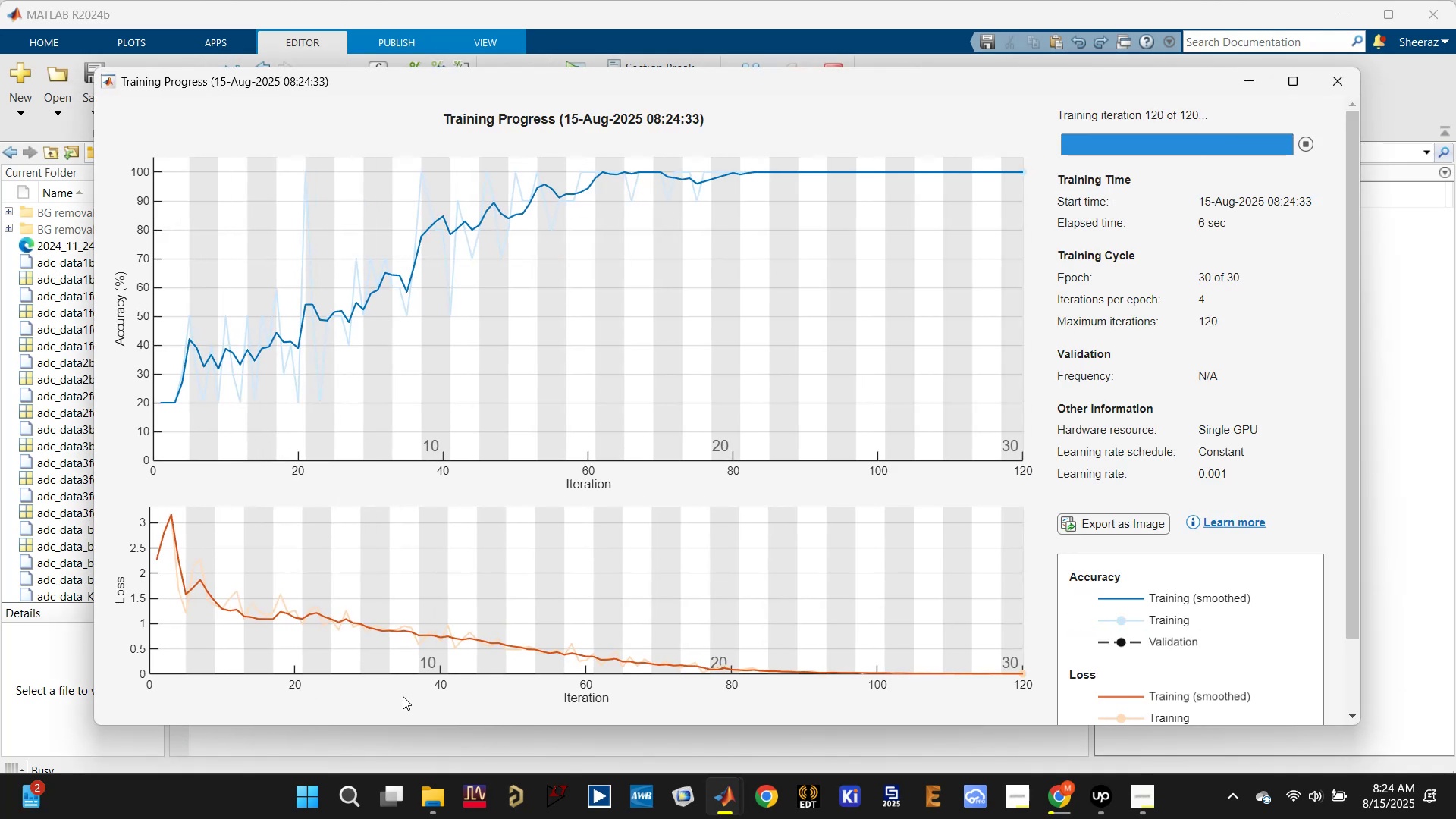 
wait(39.03)
 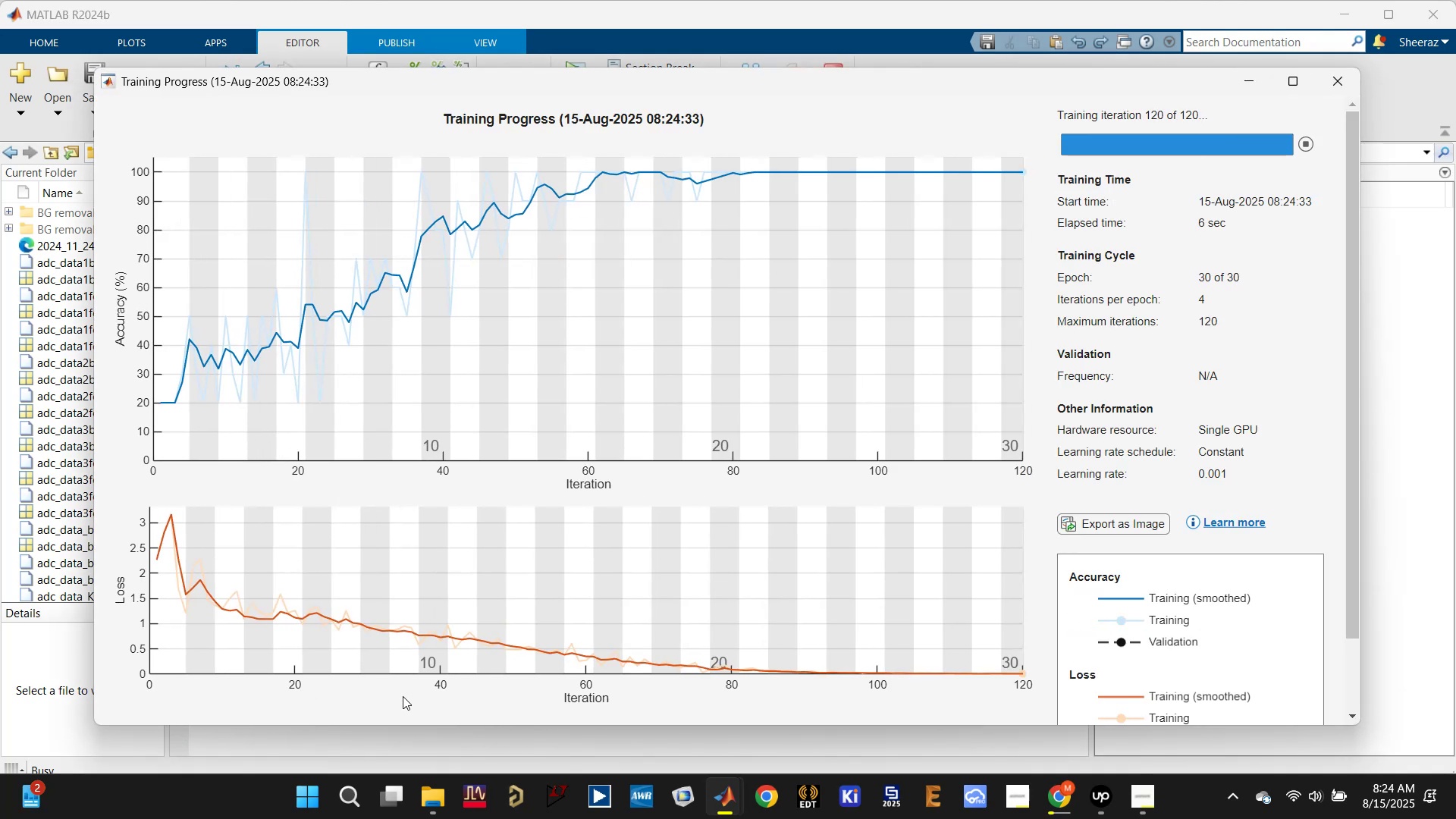 
left_click([1242, 81])
 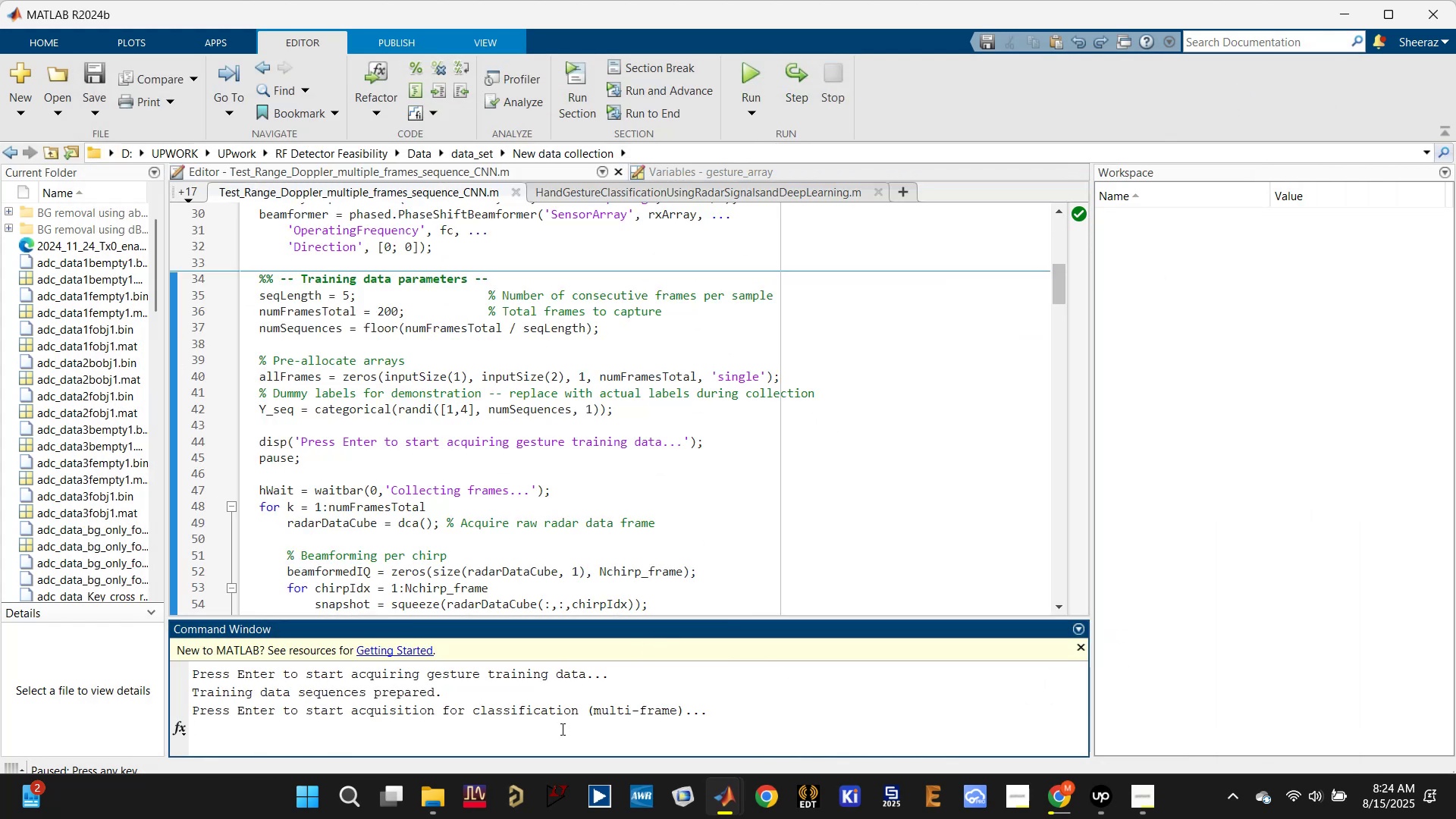 
left_click([552, 735])
 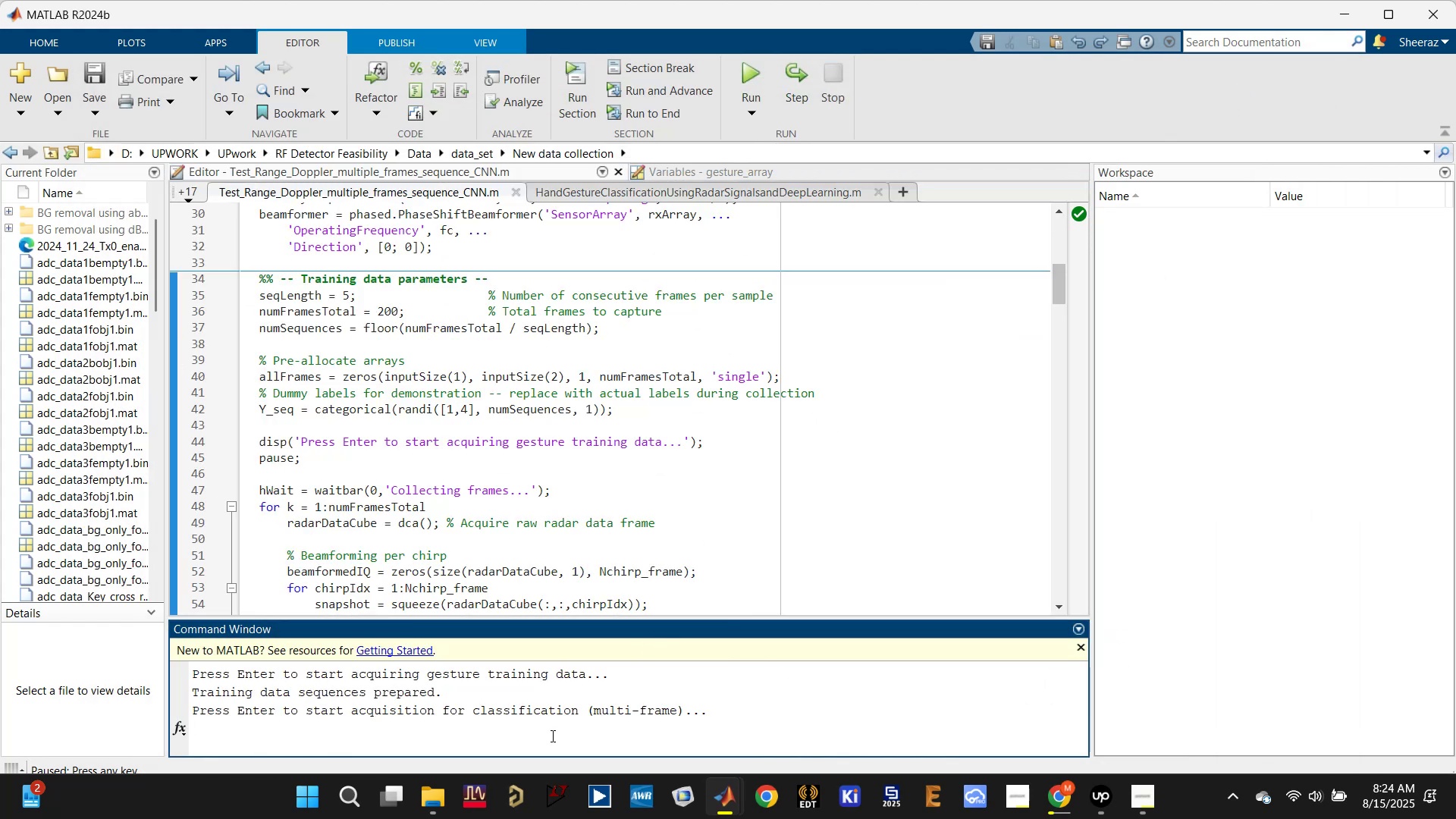 
key(Enter)
 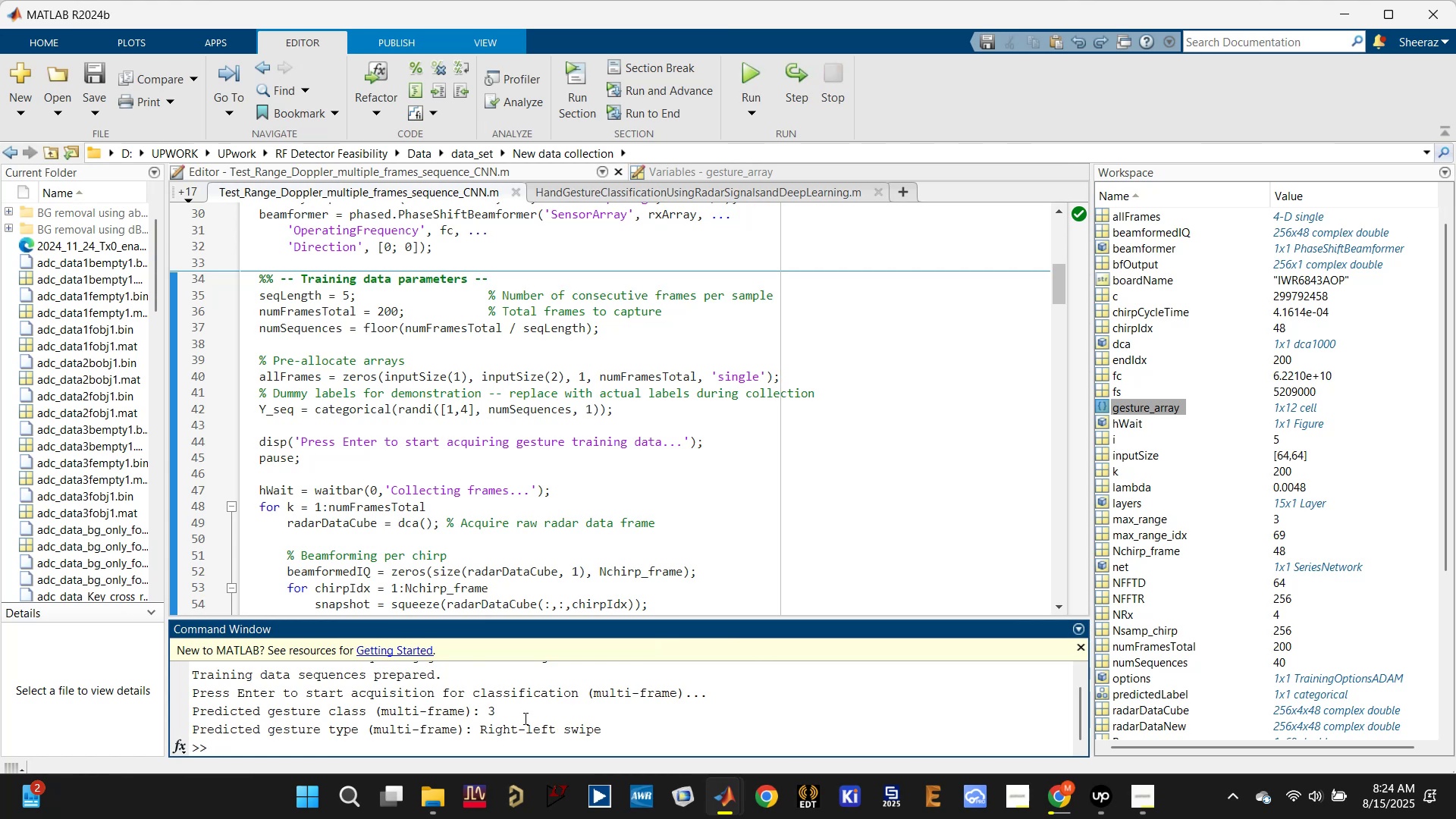 
wait(11.25)
 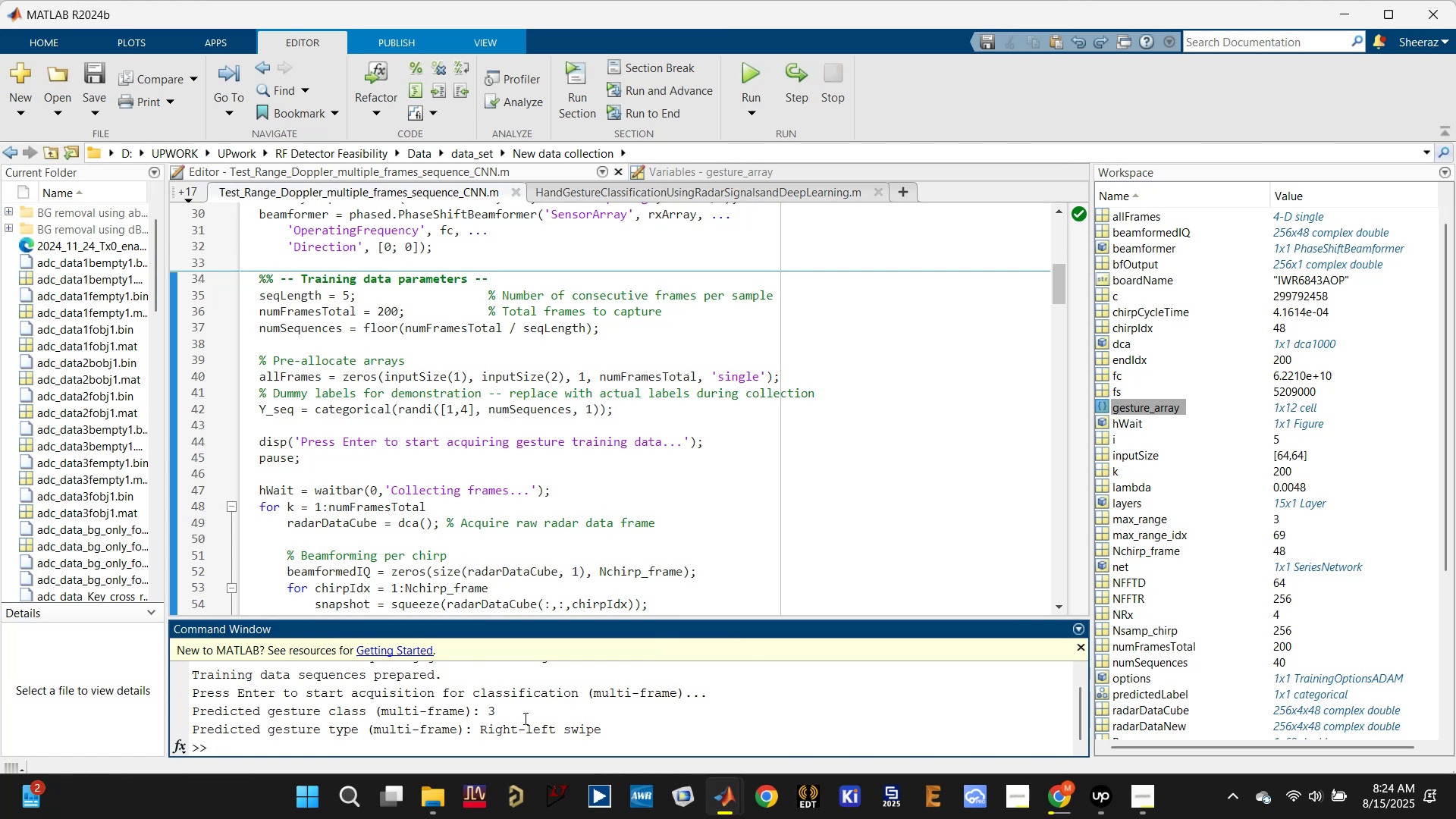 
left_click([344, 405])
 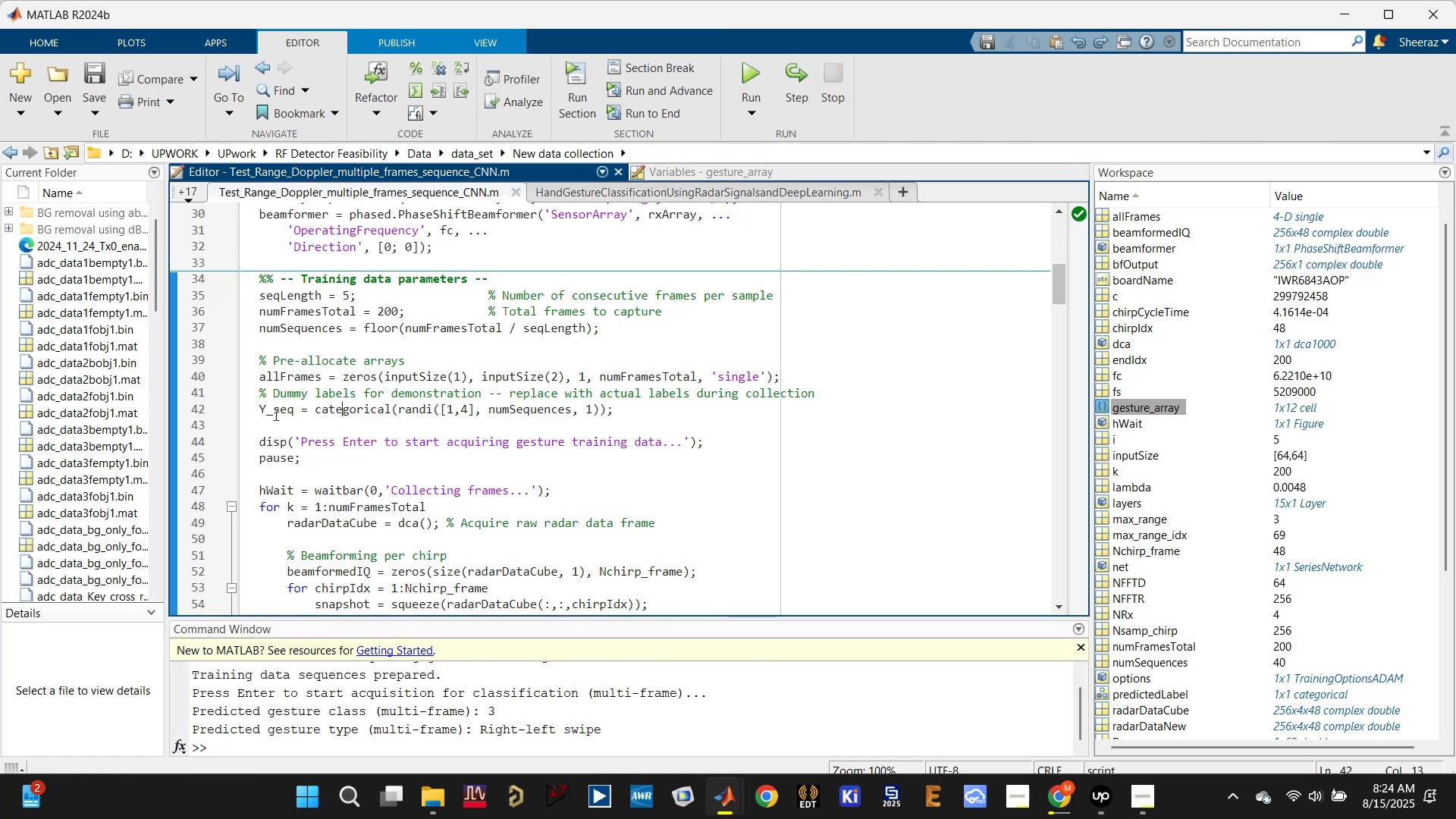 
left_click([272, 412])
 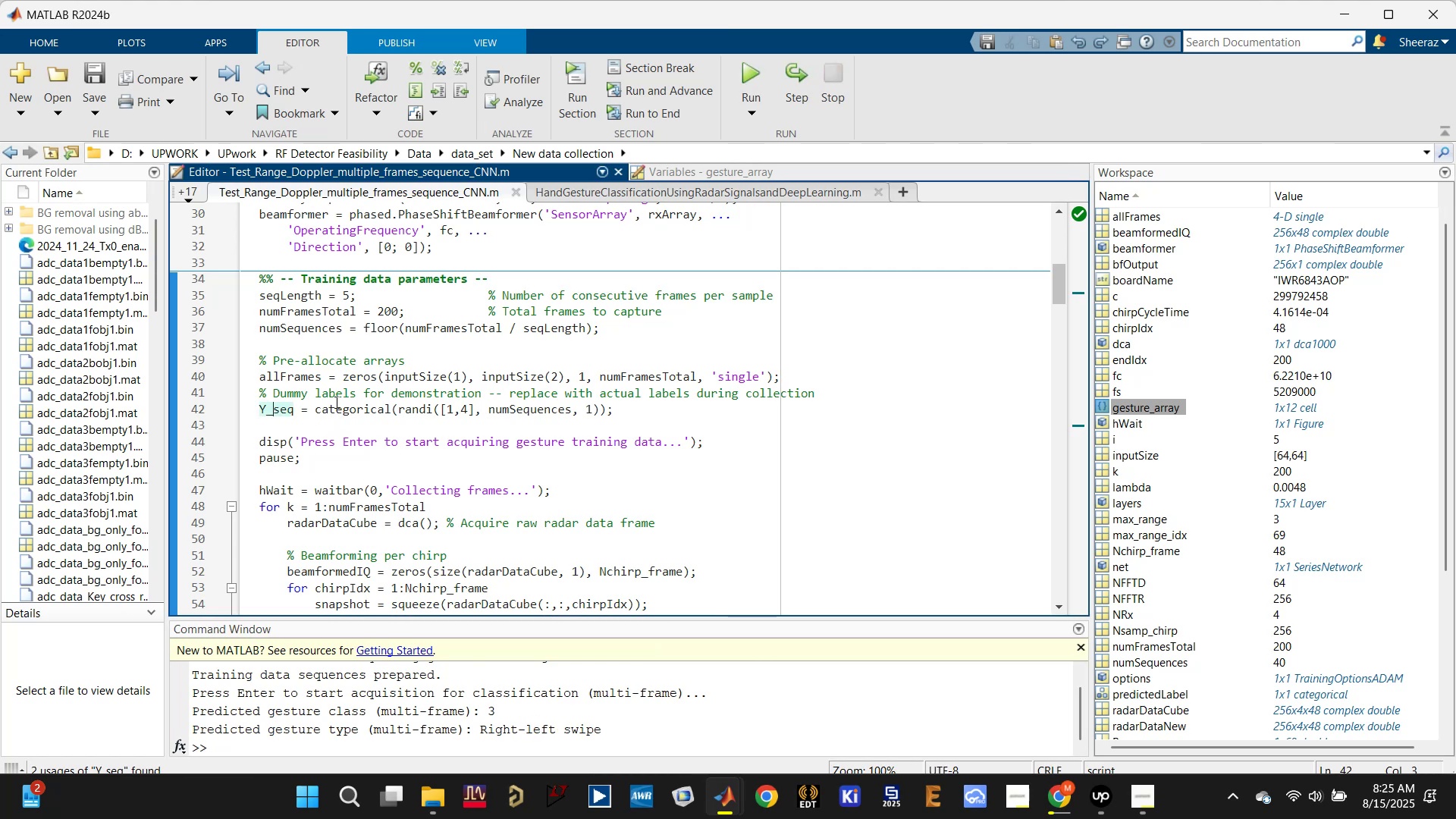 
left_click_drag(start_coordinate=[359, 394], to_coordinate=[816, 400])
 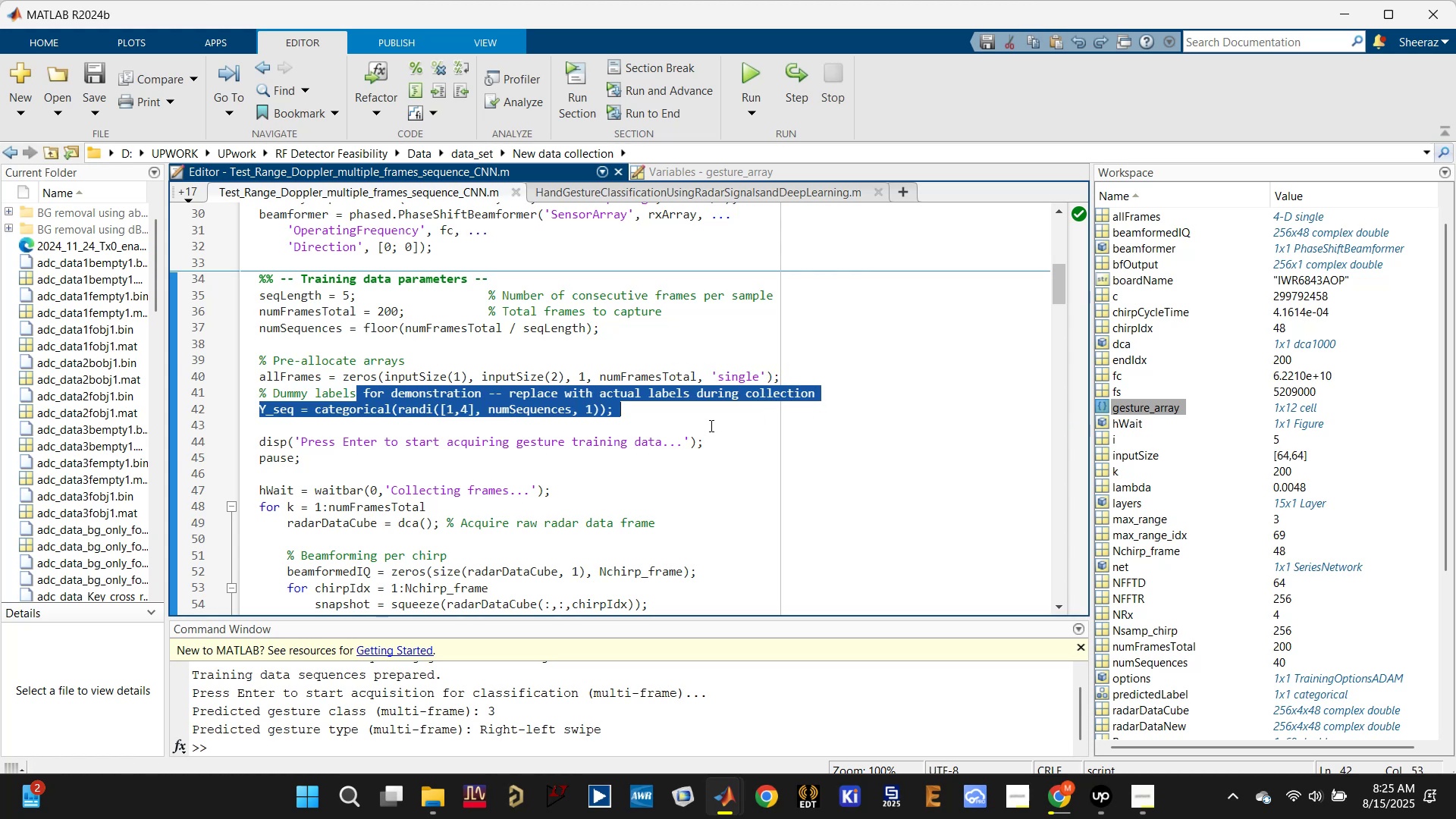 
left_click([610, 427])
 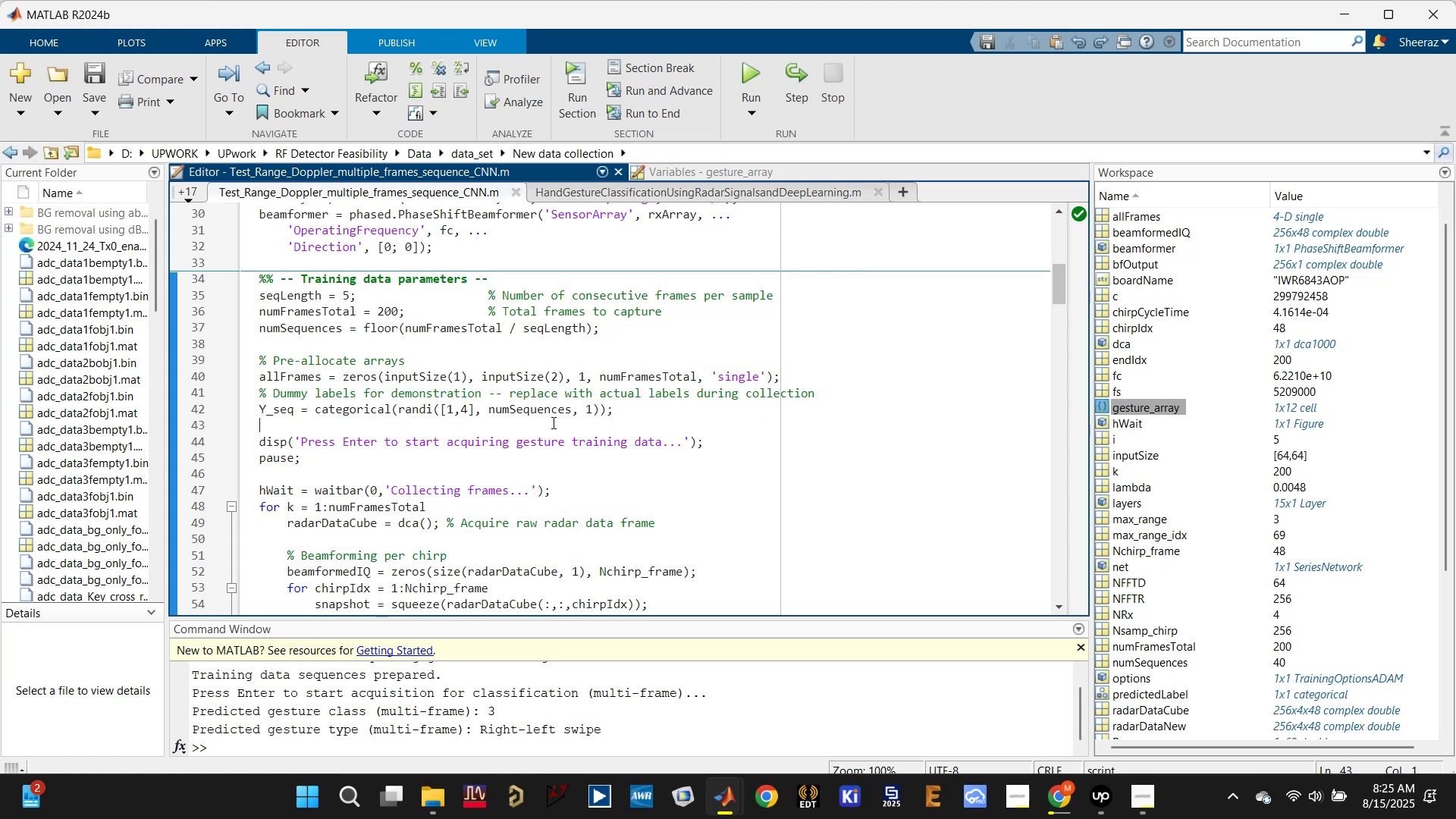 
left_click([548, 406])
 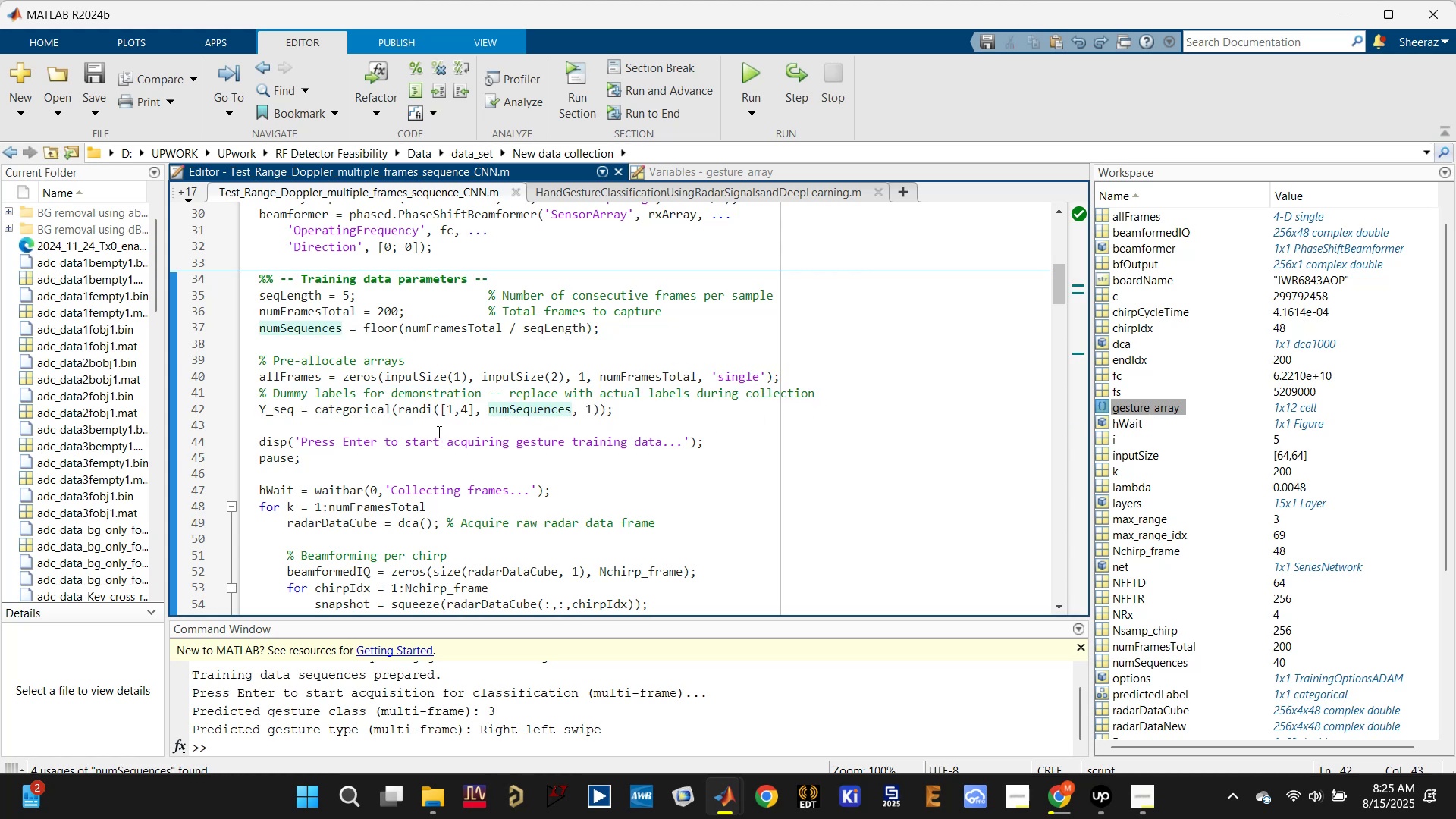 
double_click([420, 409])
 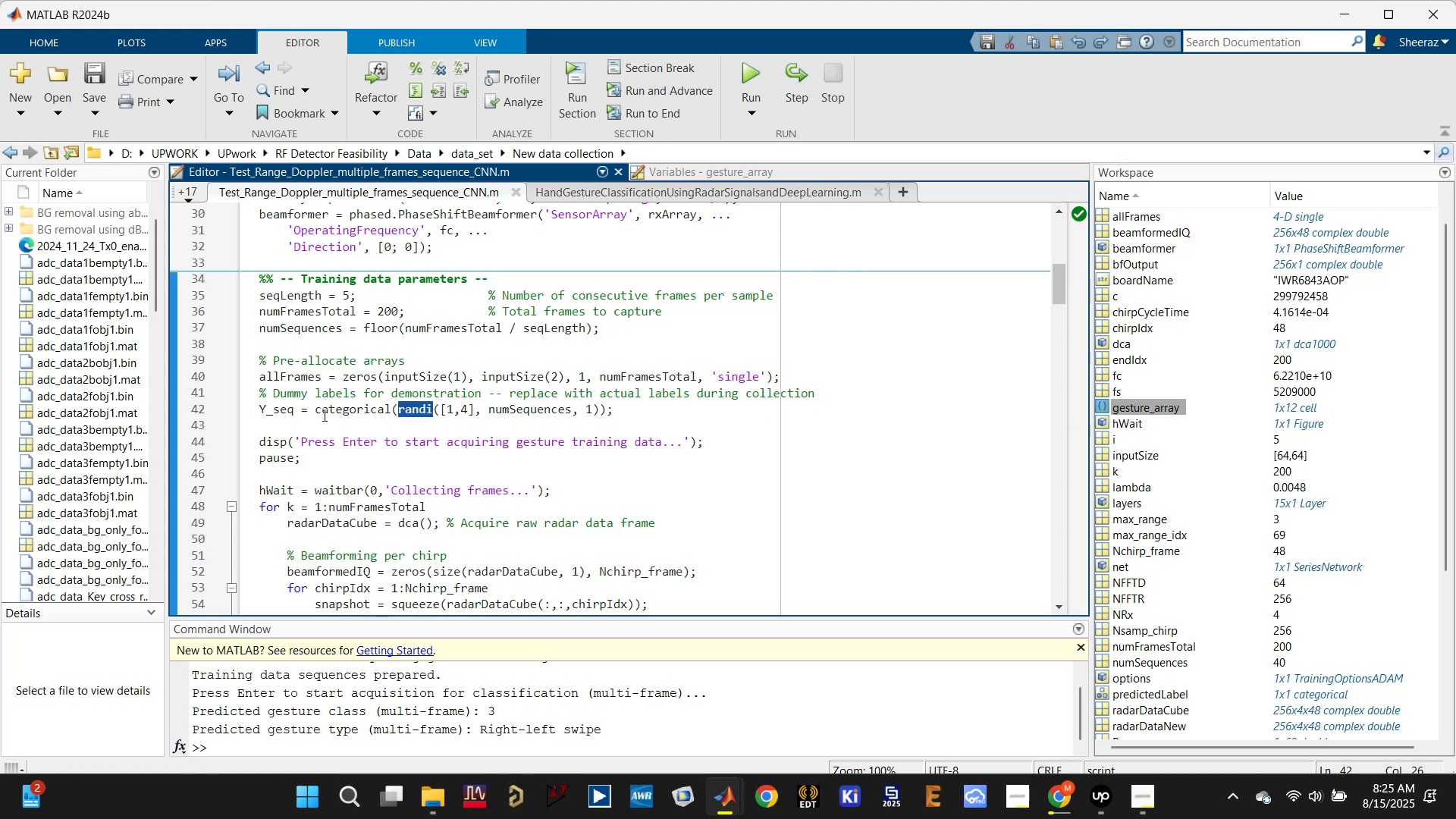 
left_click_drag(start_coordinate=[312, 408], to_coordinate=[582, 398])
 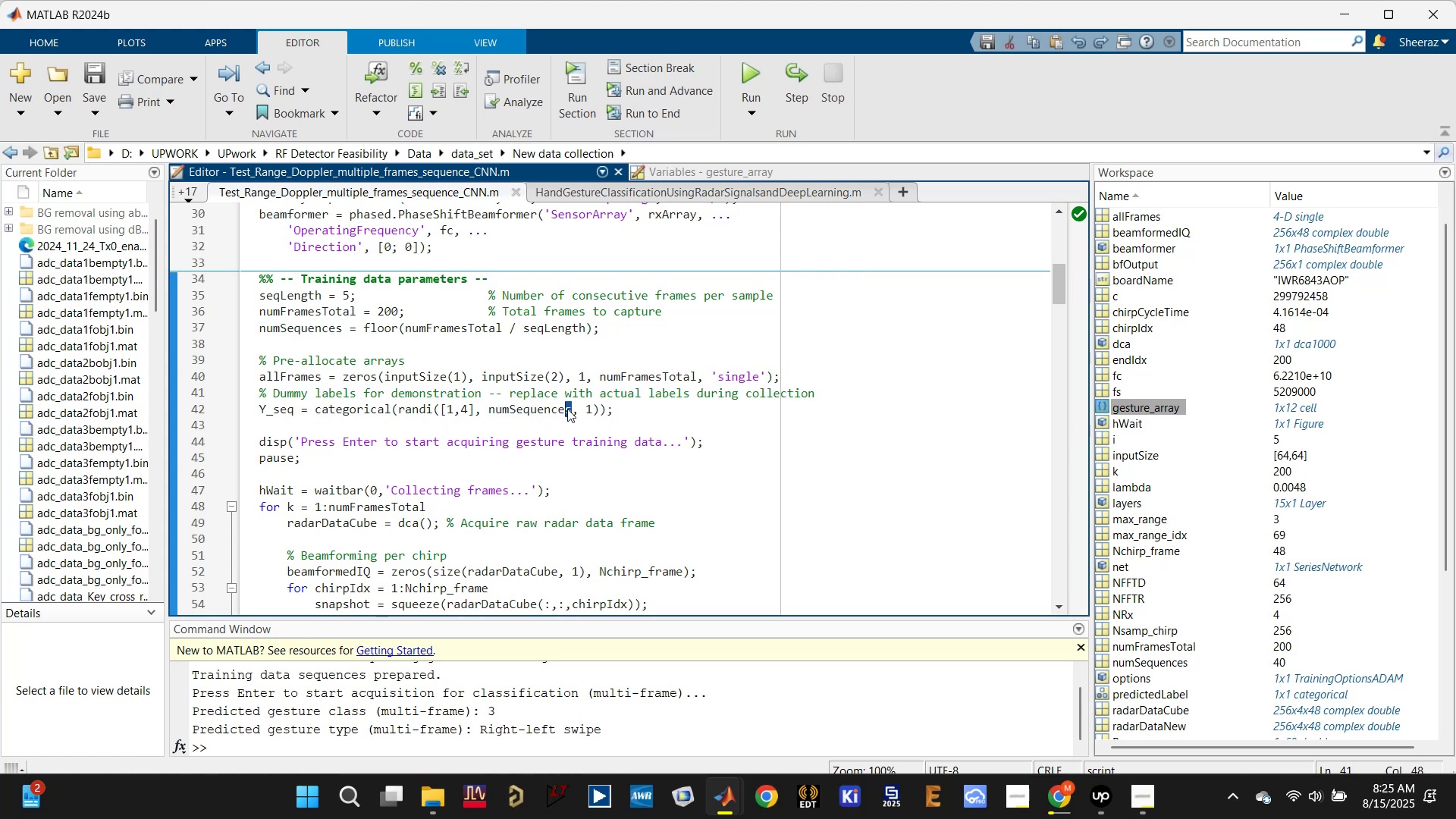 
double_click([567, 409])
 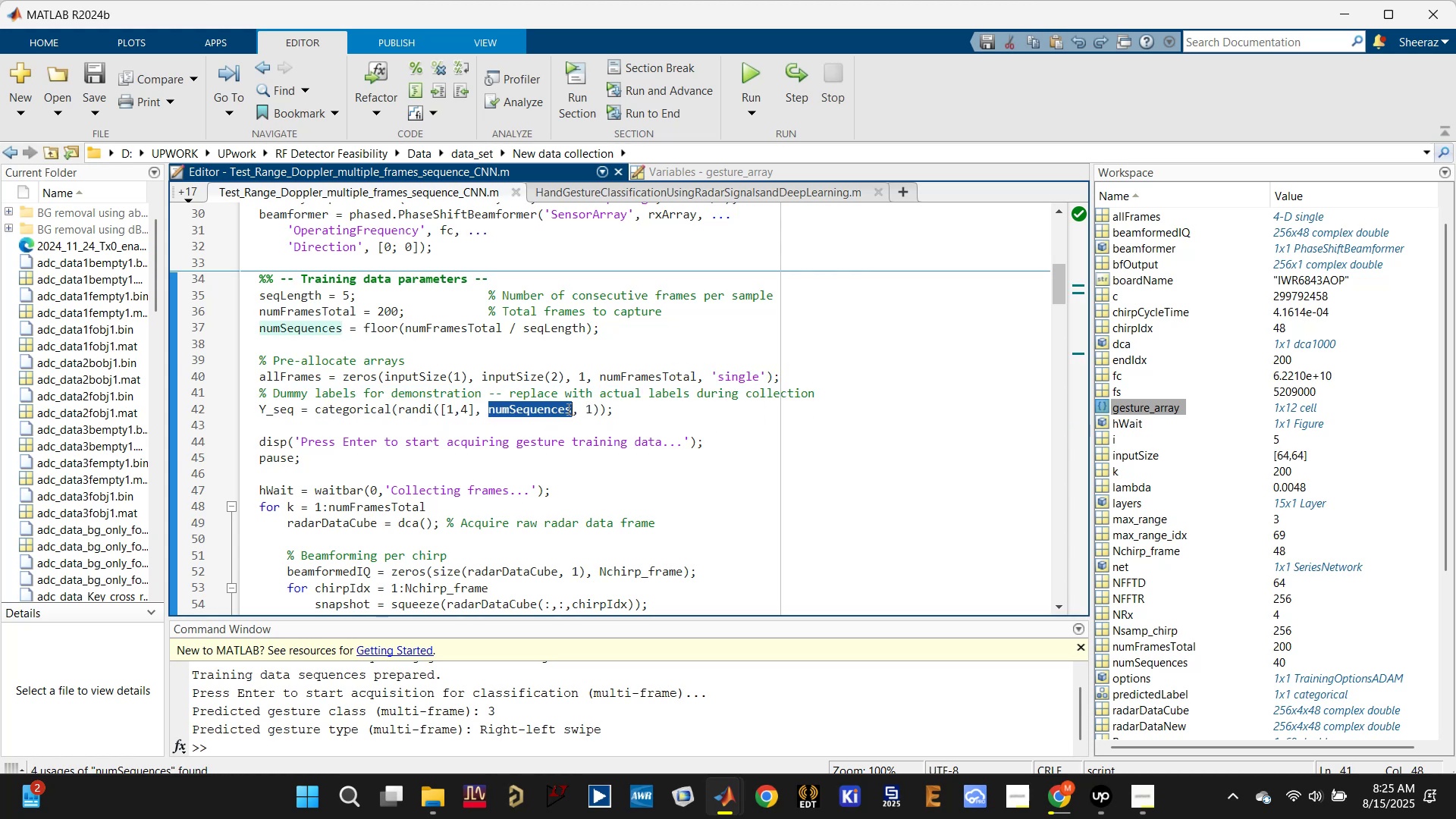 
triple_click([567, 409])
 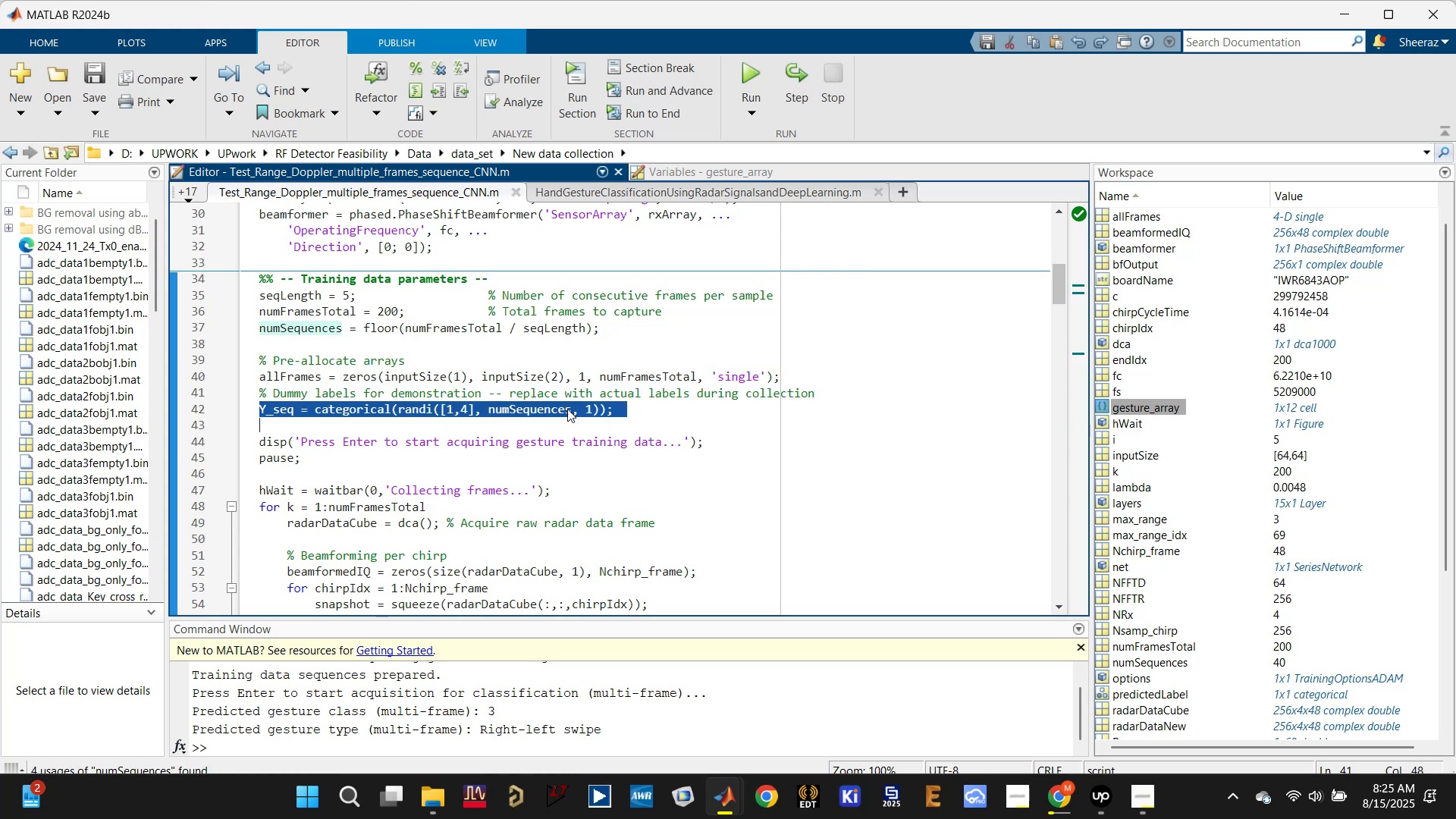 
key(Control+C)
 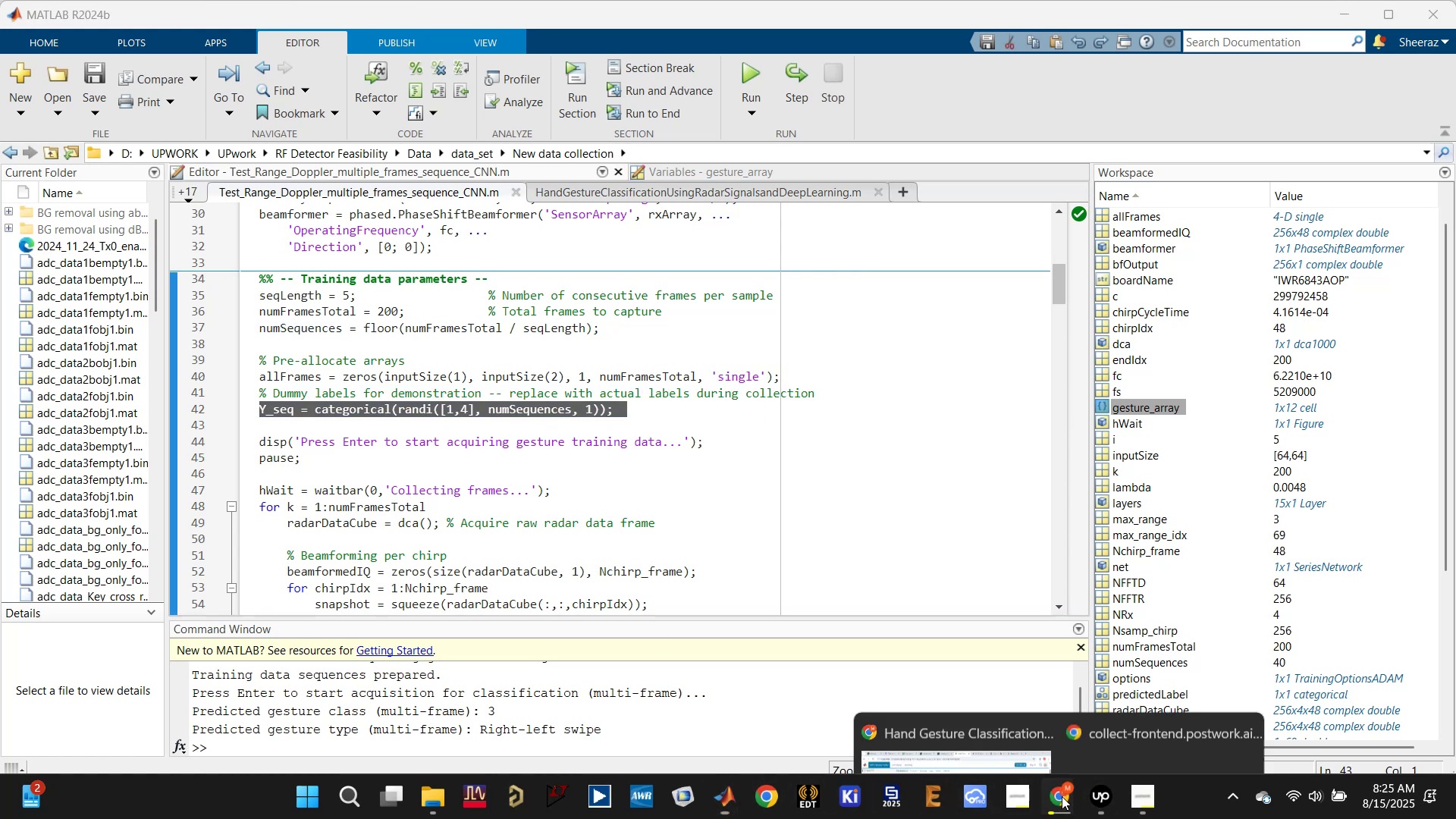 
left_click([937, 663])
 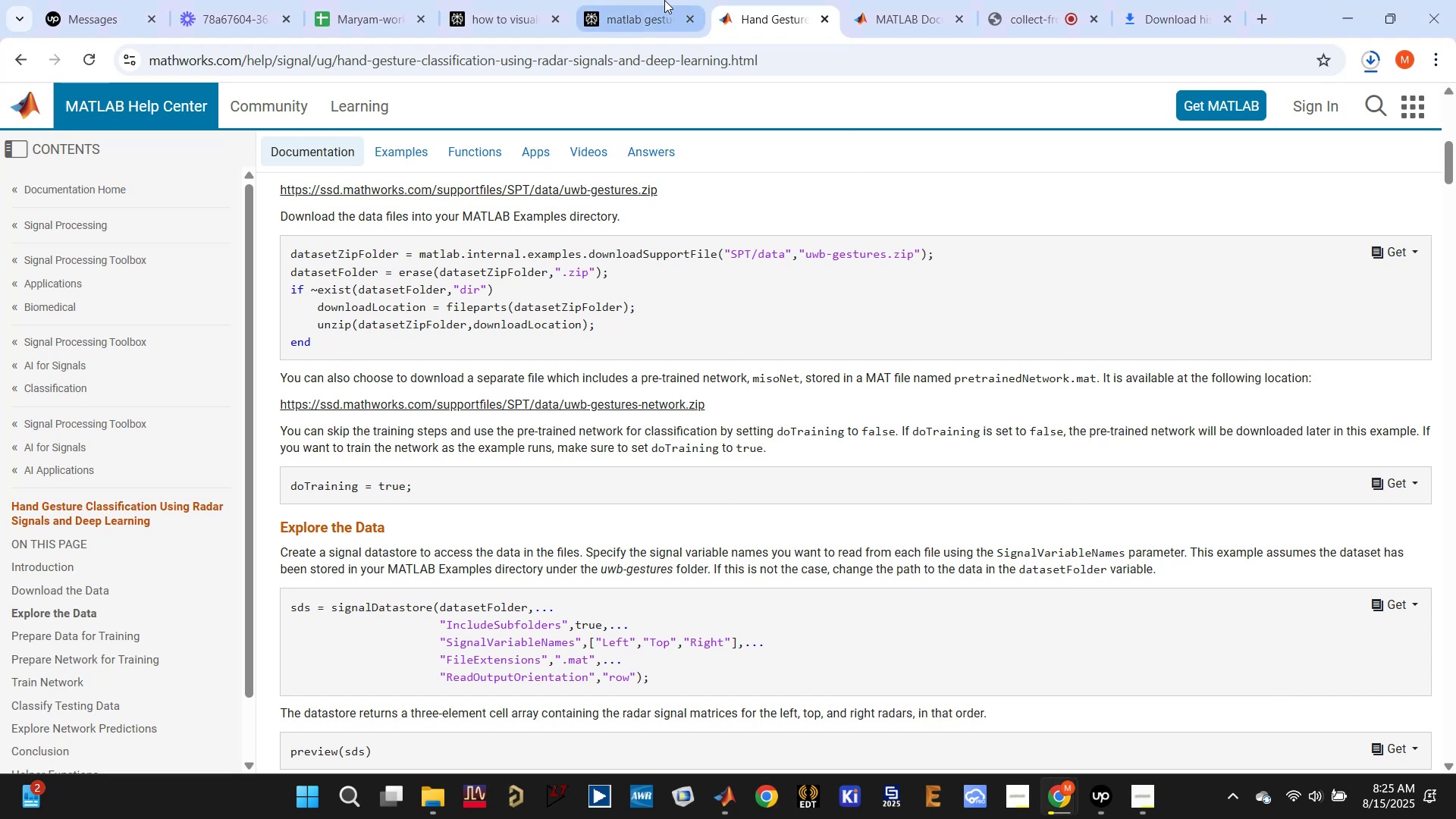 
left_click([526, 0])
 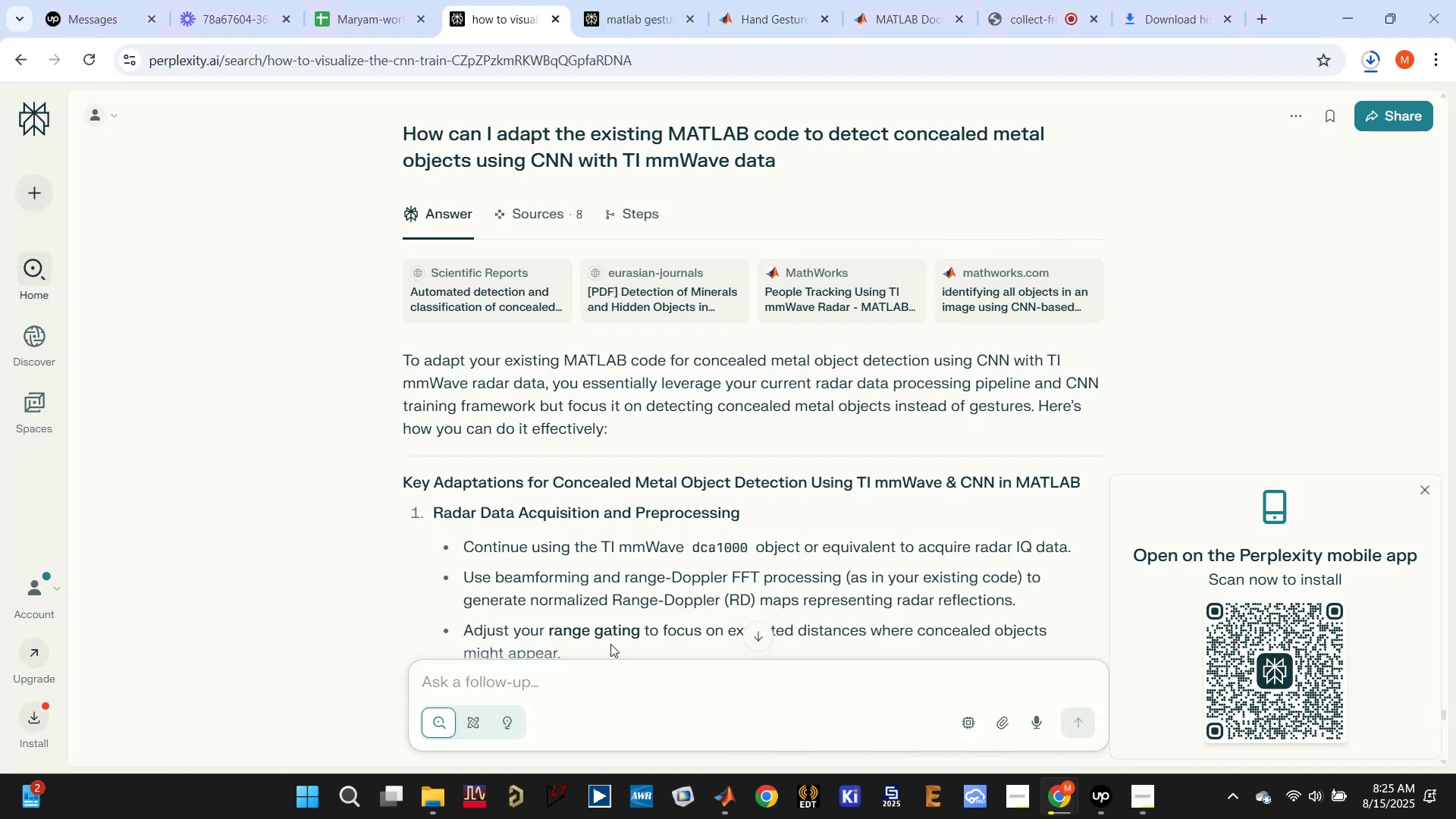 
left_click([617, 690])
 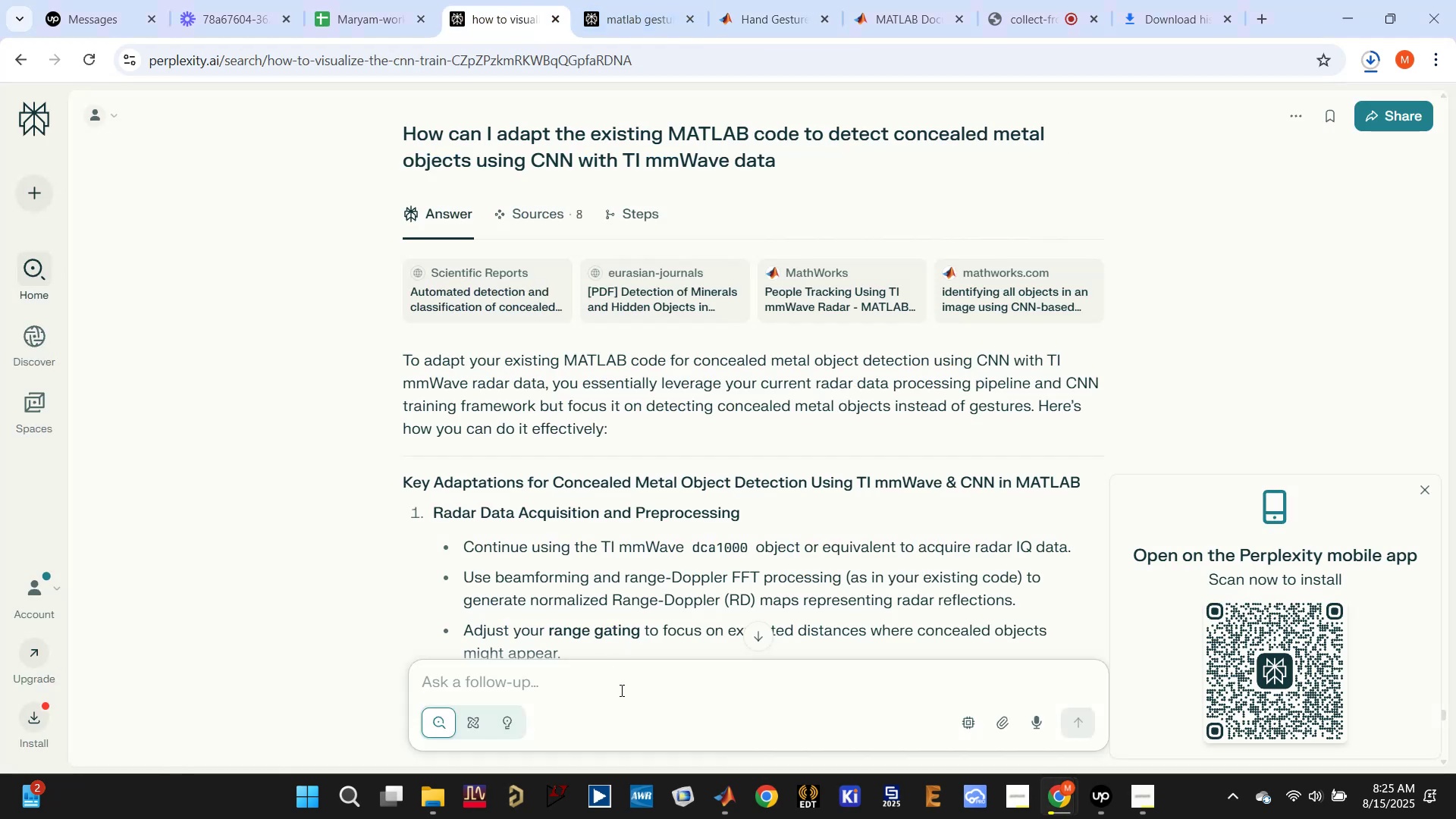 
type(what woul )
key(Backspace)
type(d be the correct data input for the folloiwng )
key(Backspace)
key(Backspace)
key(Backspace)
key(Backspace)
key(Backspace)
type(wing code line: )
 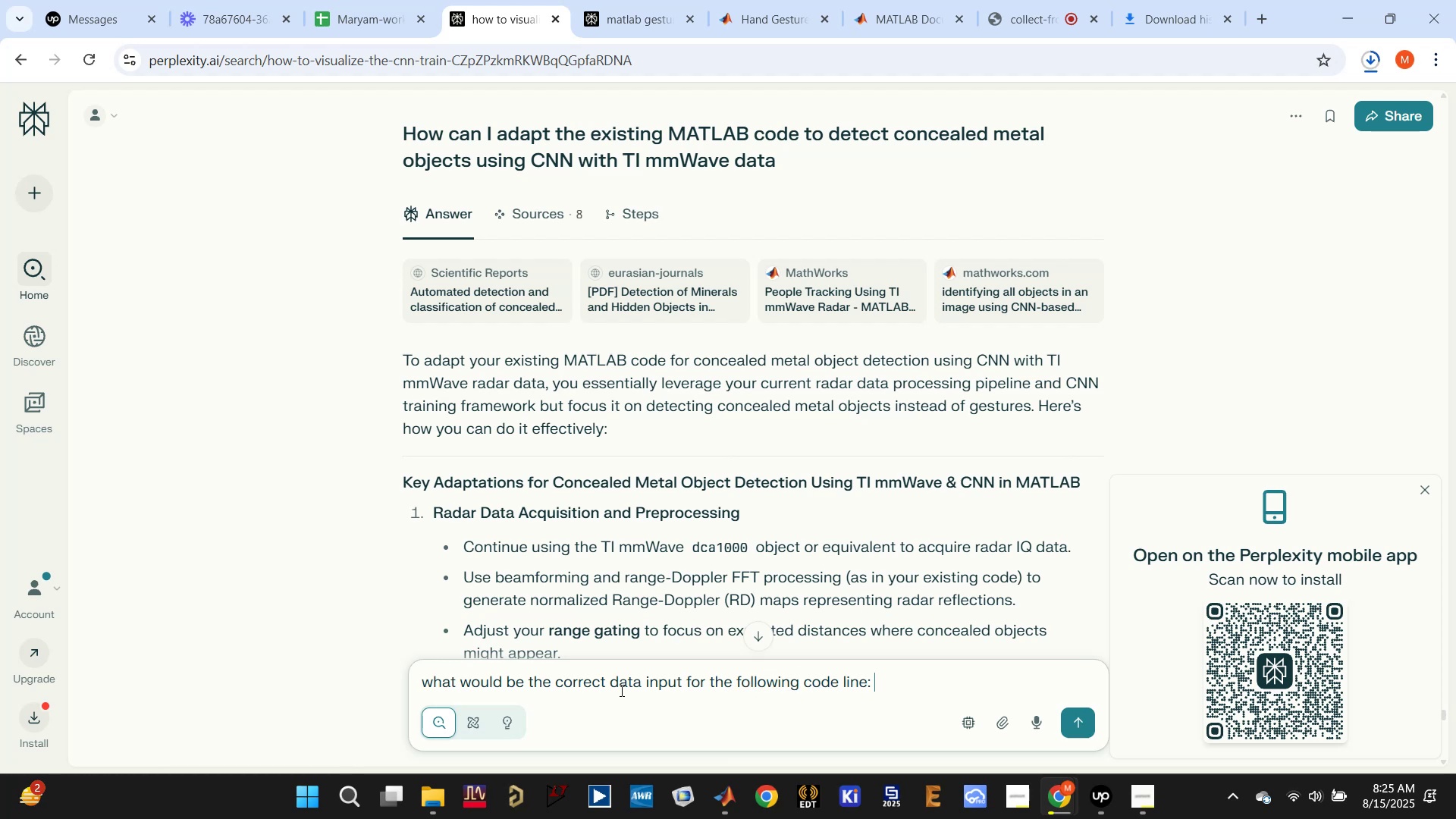 
key(Control+V)
 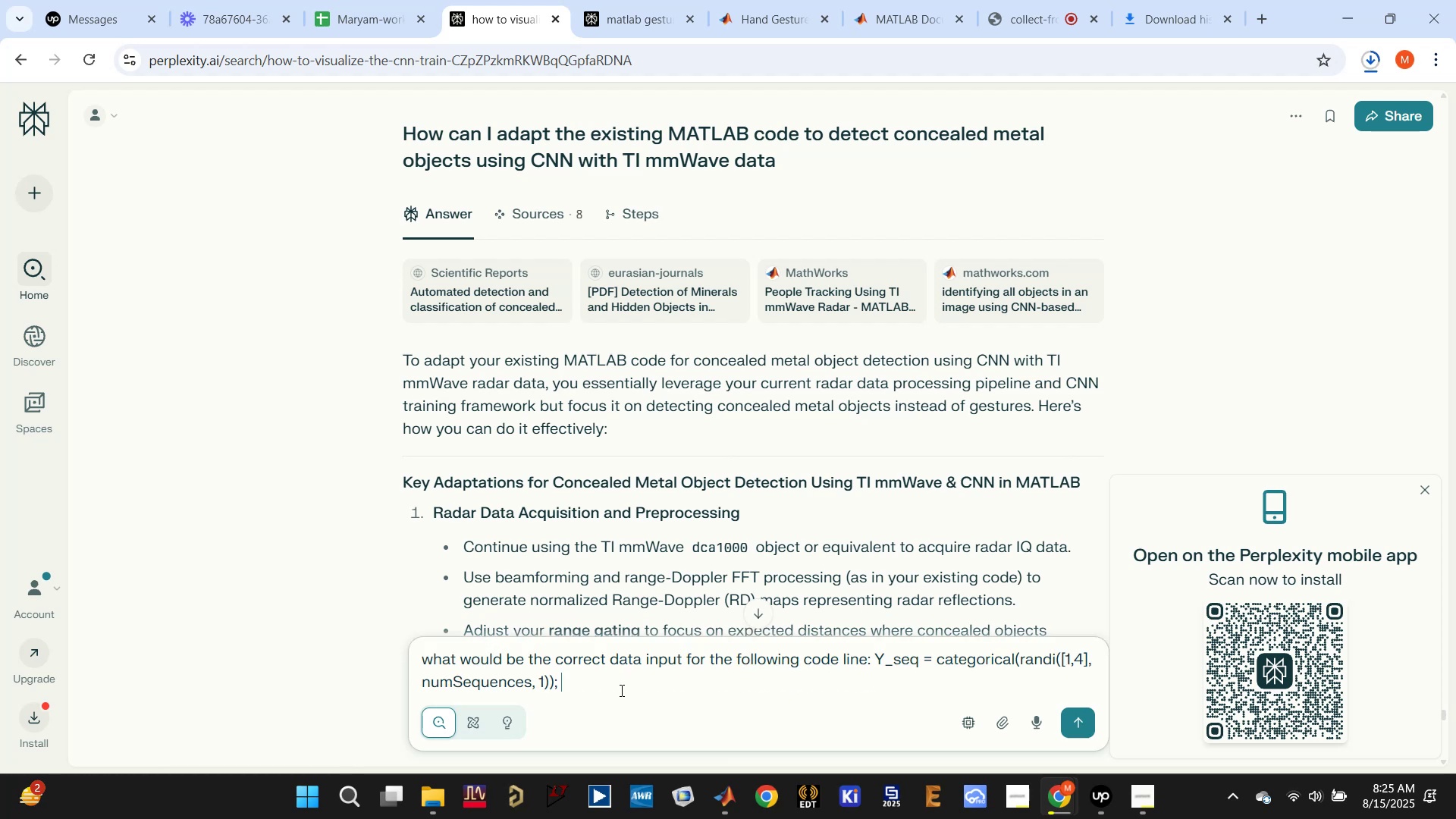 
key(Enter)
 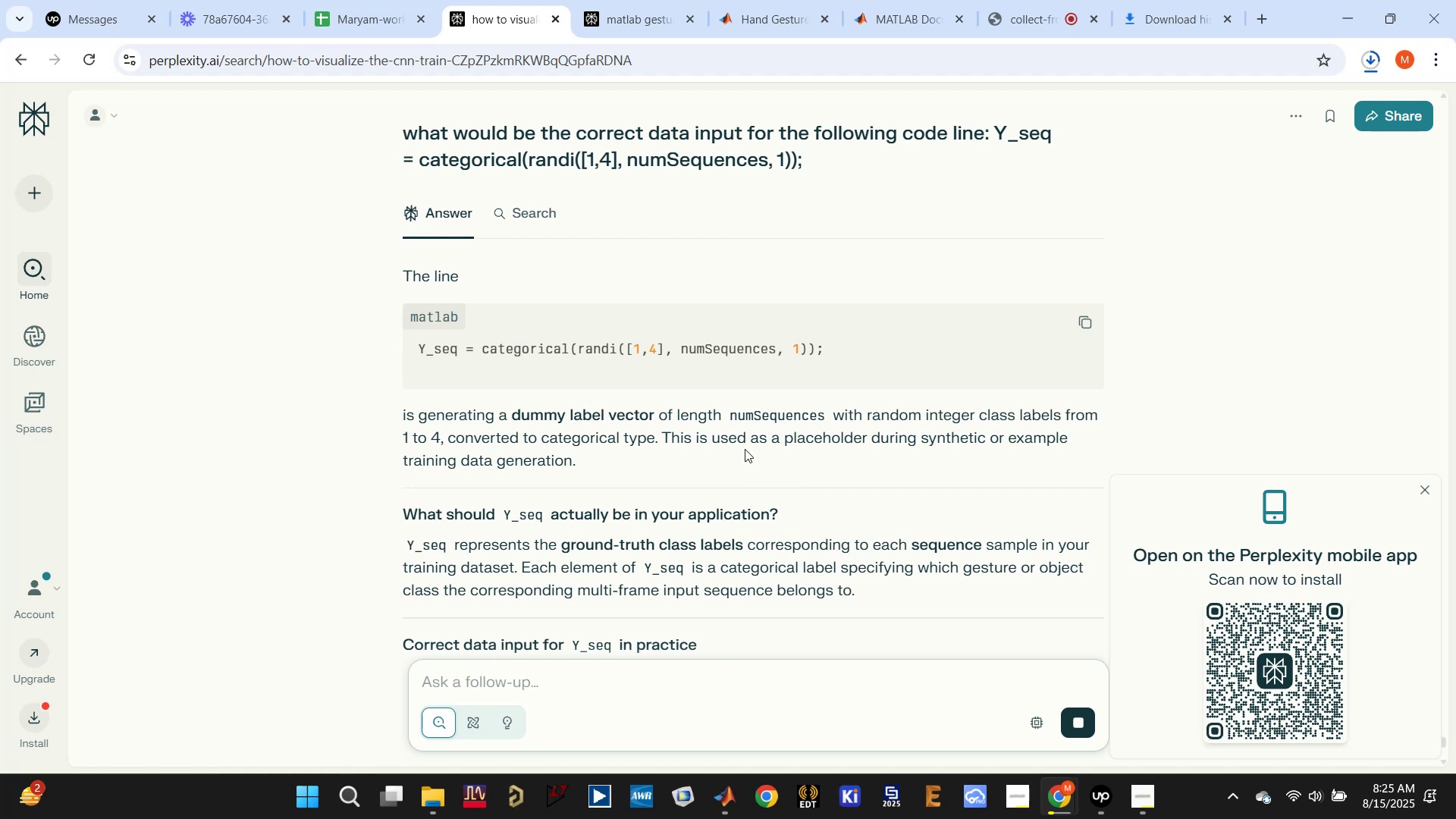 
wait(10.89)
 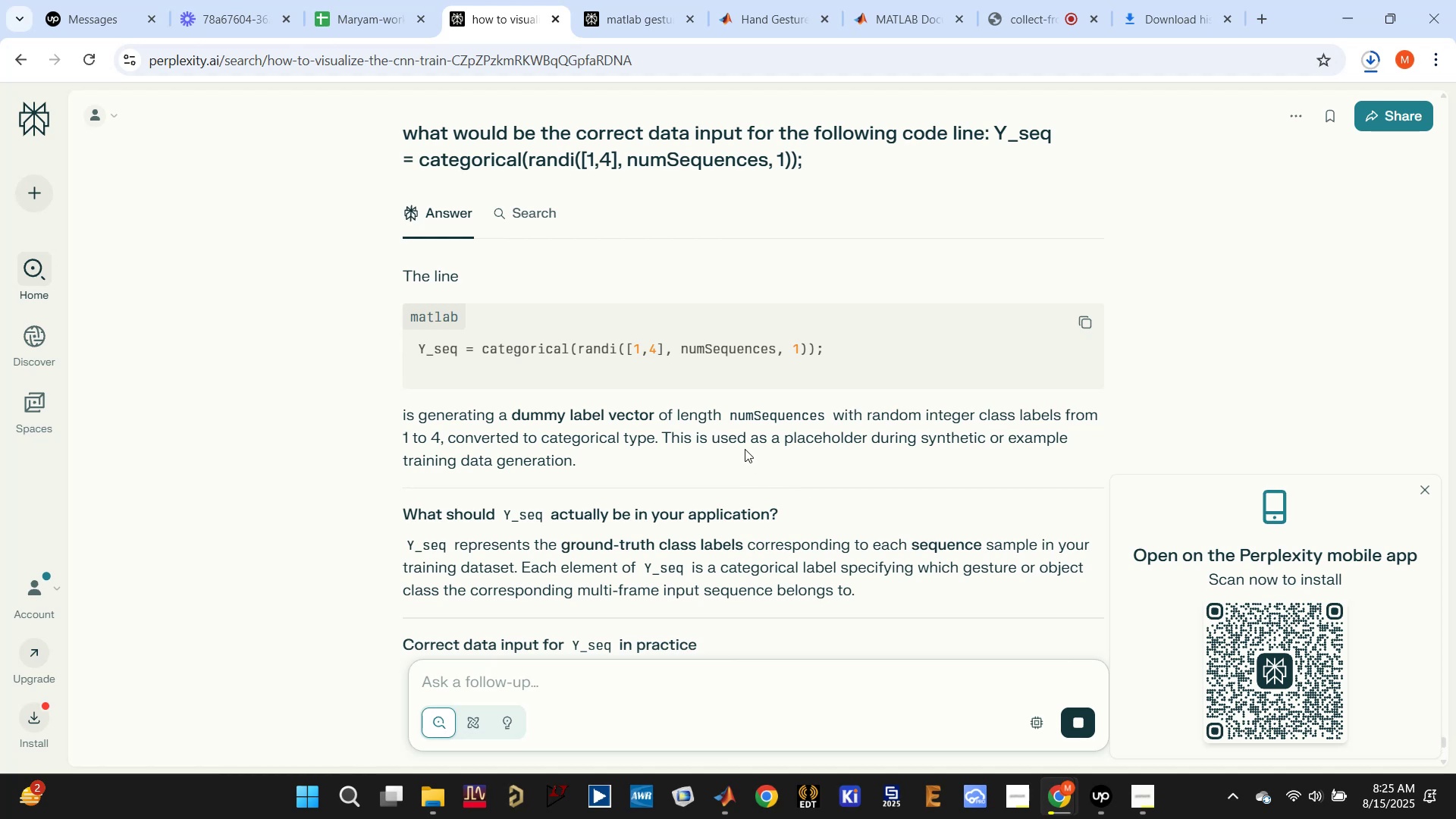 
scroll: coordinate [730, 417], scroll_direction: down, amount: 4.0
 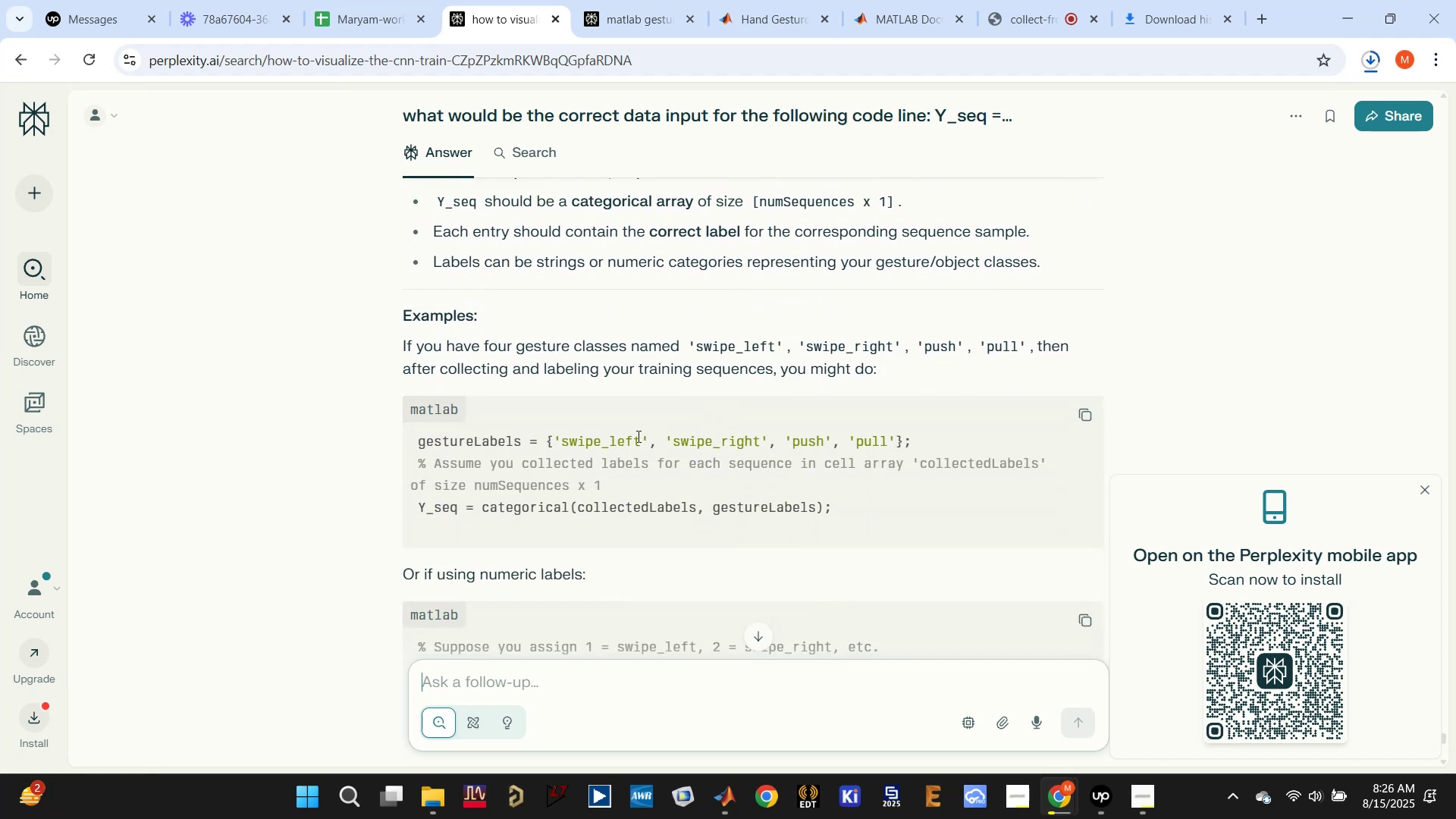 
double_click([636, 505])
 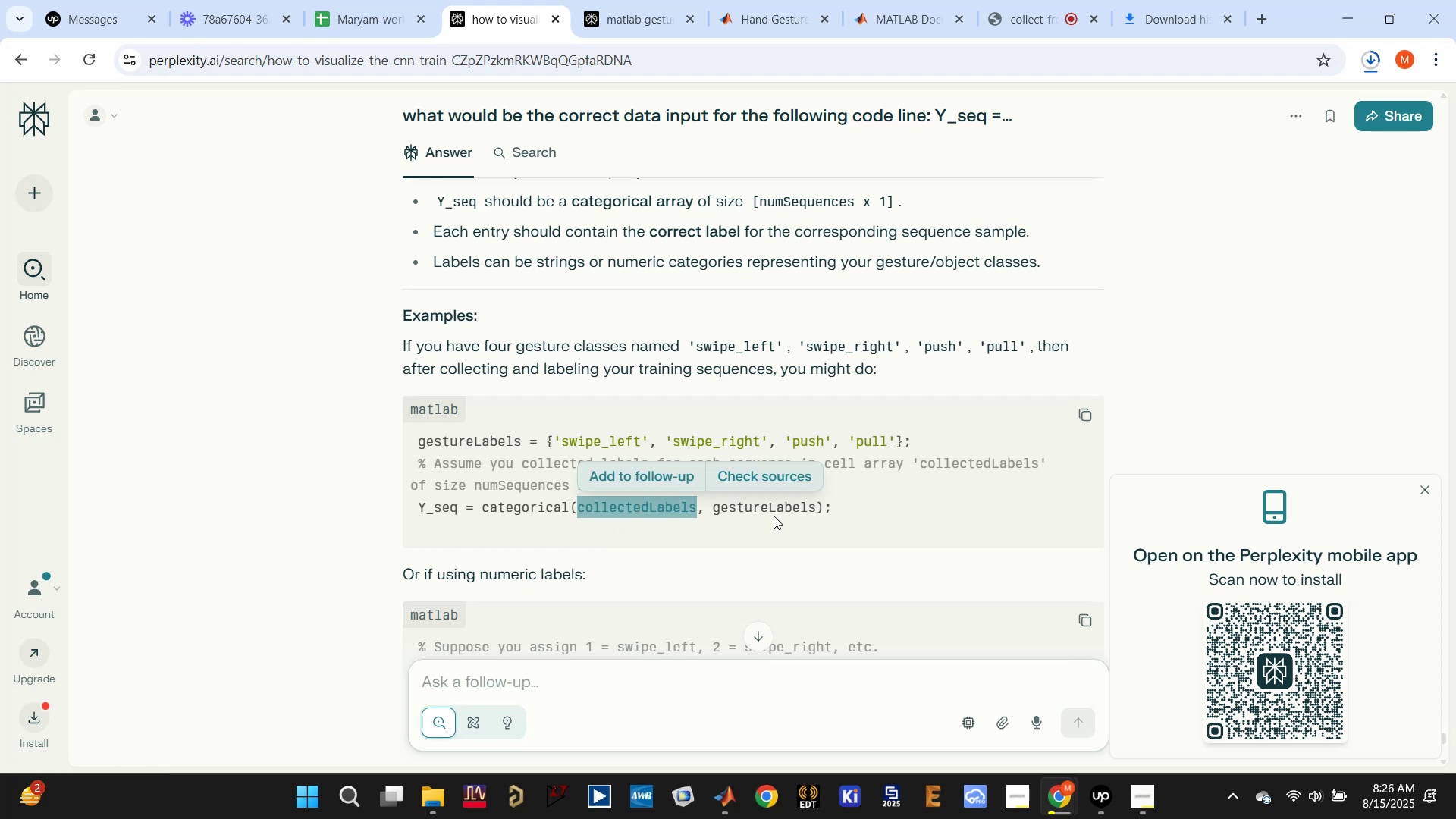 
double_click([774, 516])
 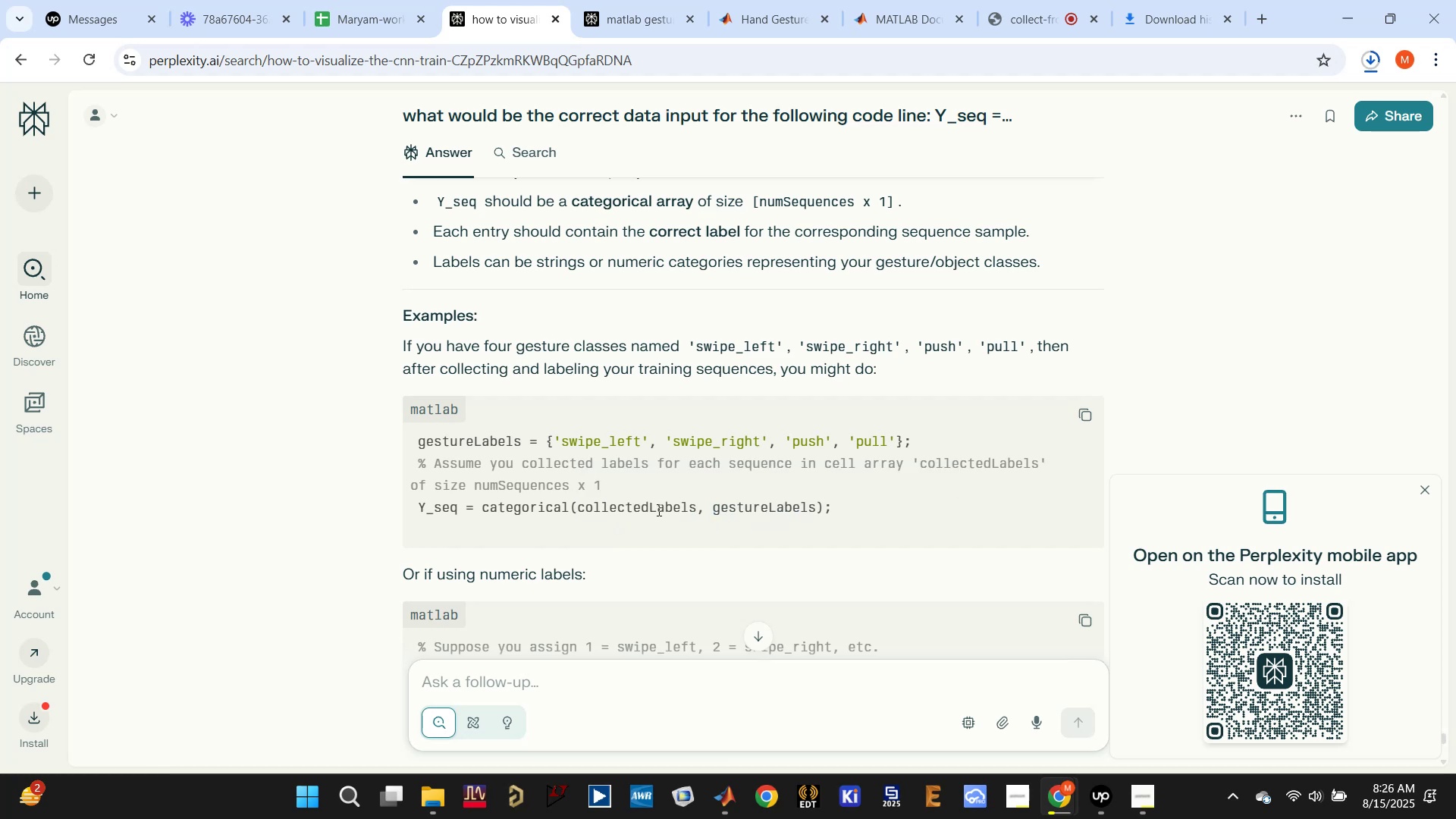 
double_click([657, 510])
 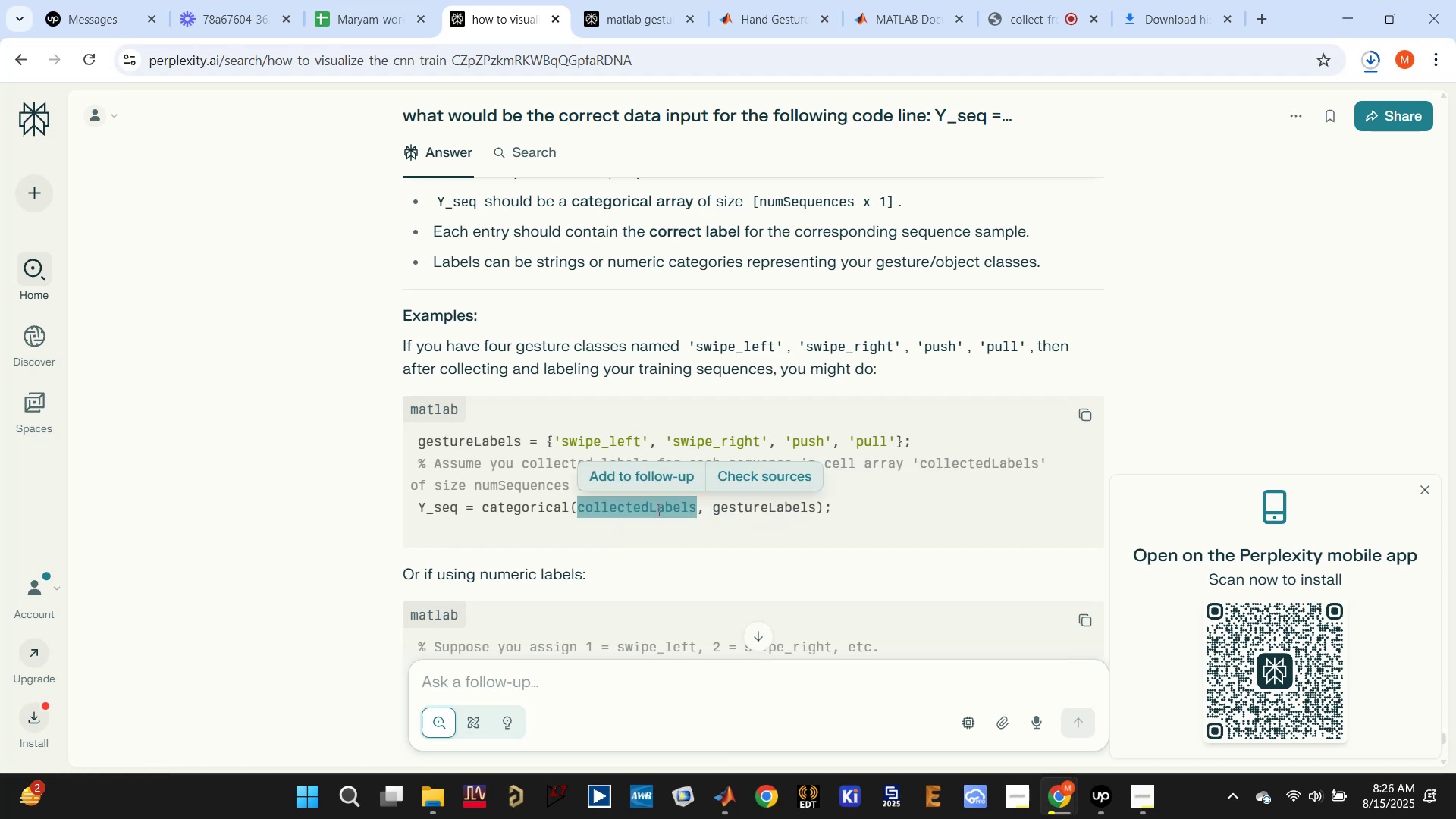 
scroll: coordinate [657, 510], scroll_direction: down, amount: 2.0
 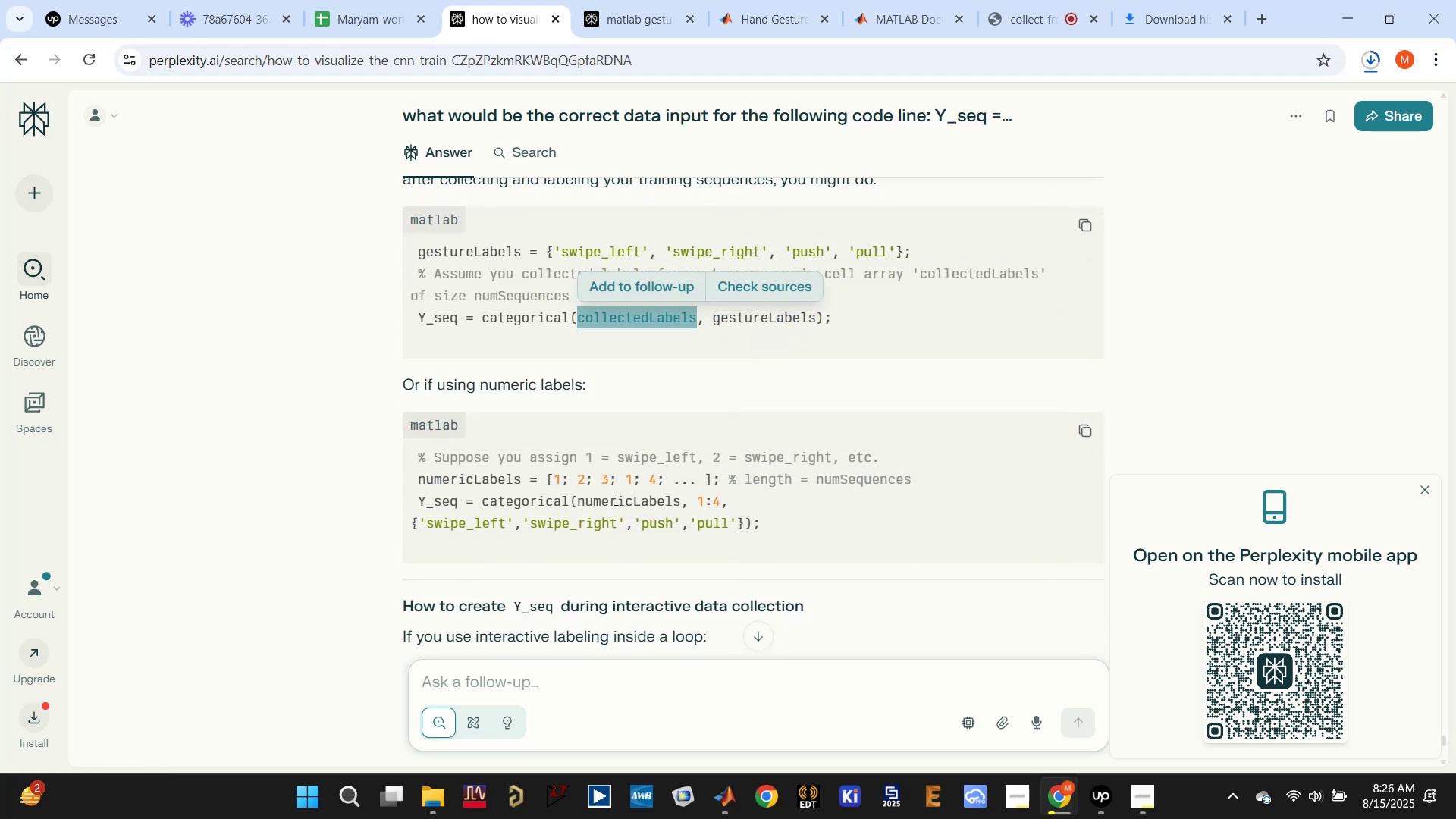 
double_click([615, 499])
 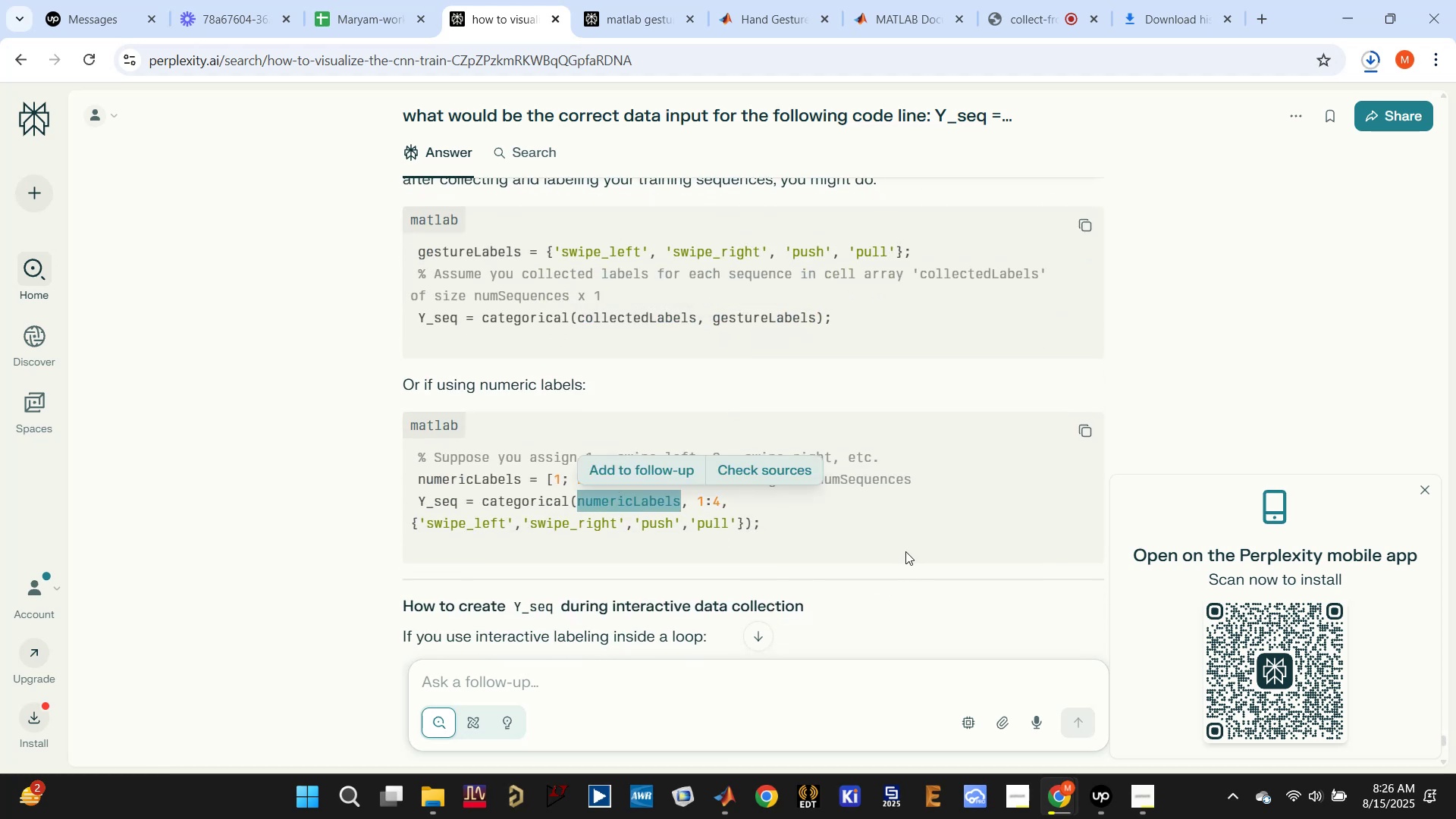 
scroll: coordinate [896, 563], scroll_direction: down, amount: 3.0
 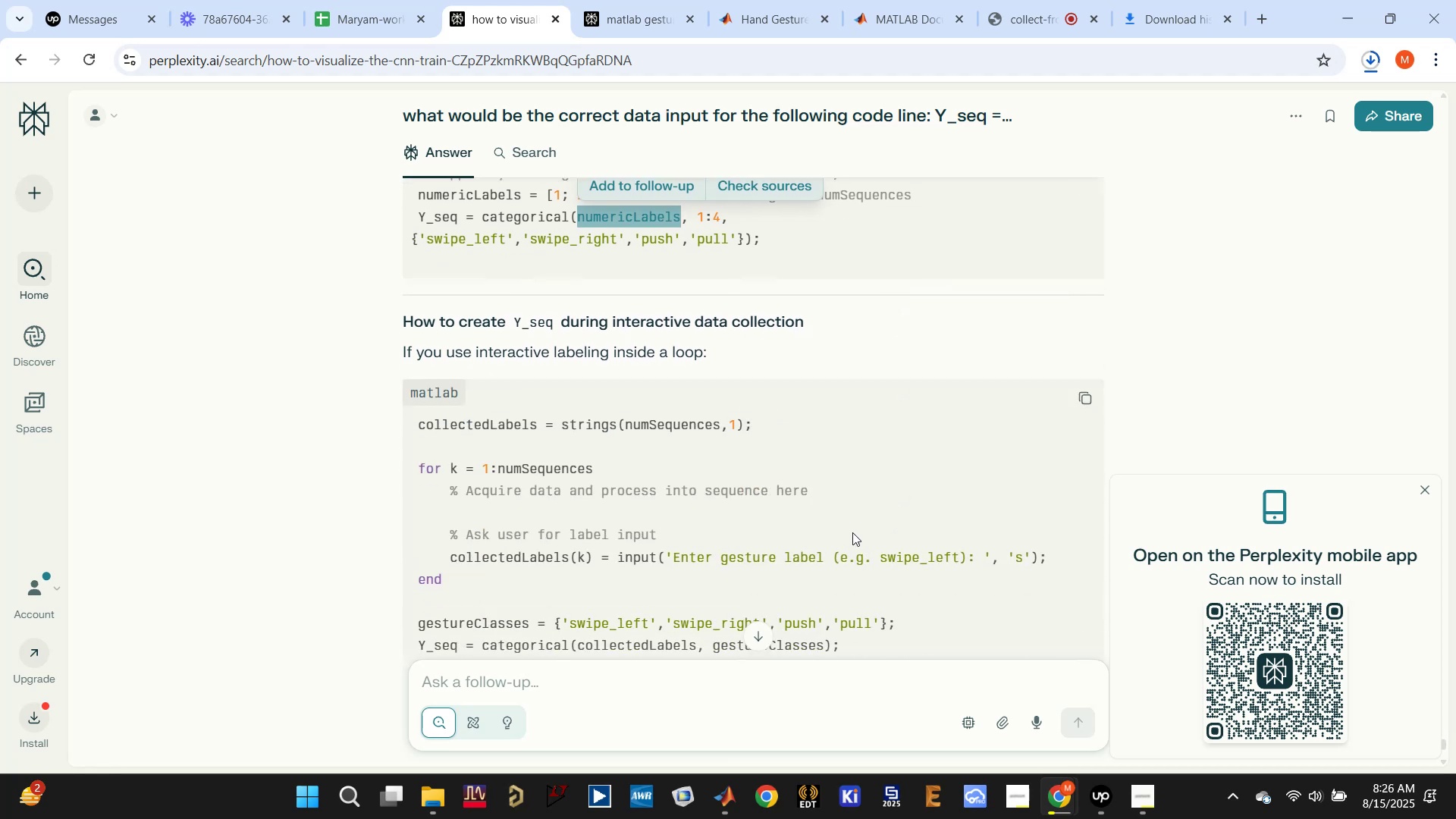 
wait(6.14)
 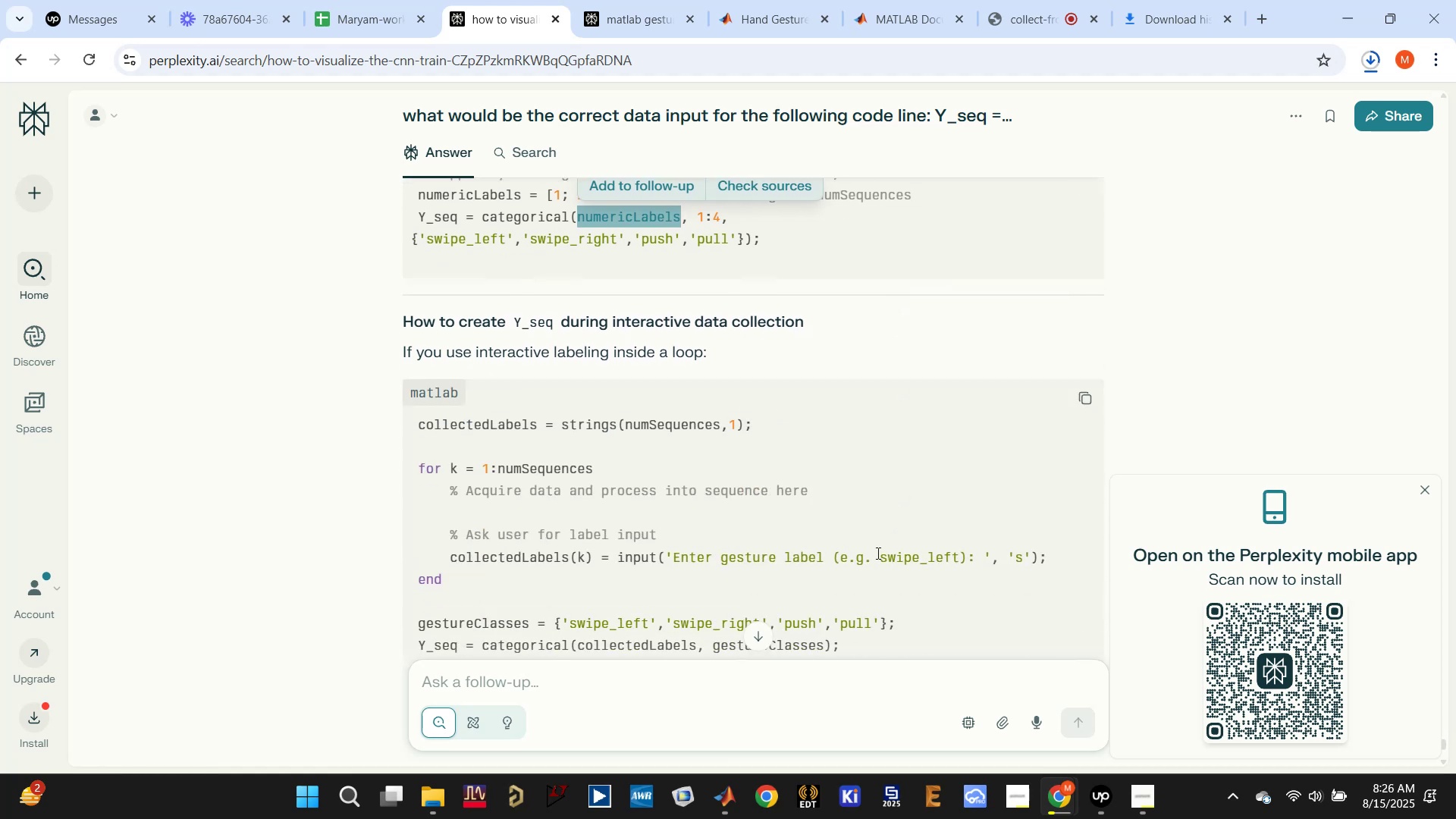 
scroll: coordinate [844, 529], scroll_direction: down, amount: 1.0
 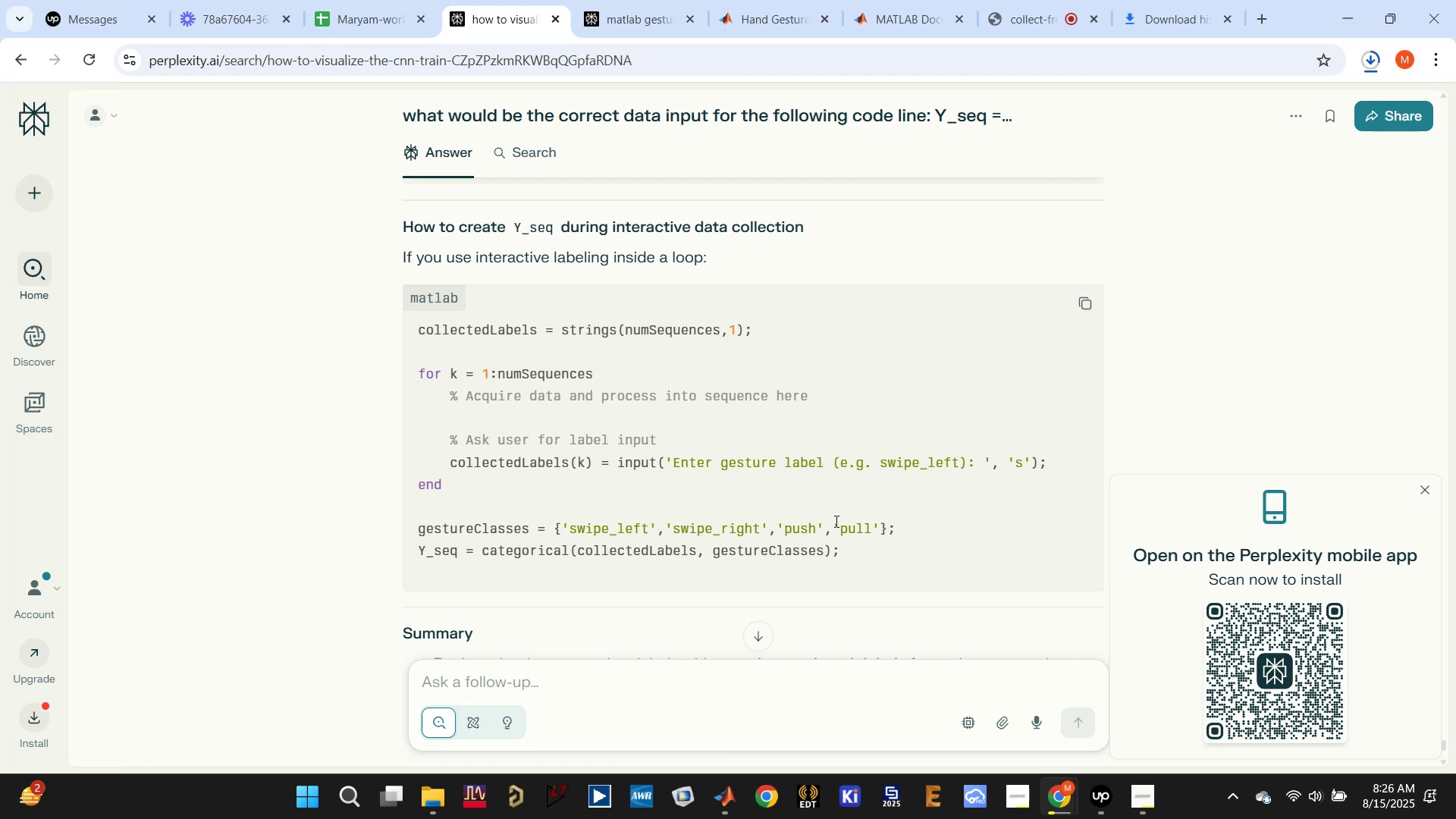 
wait(7.65)
 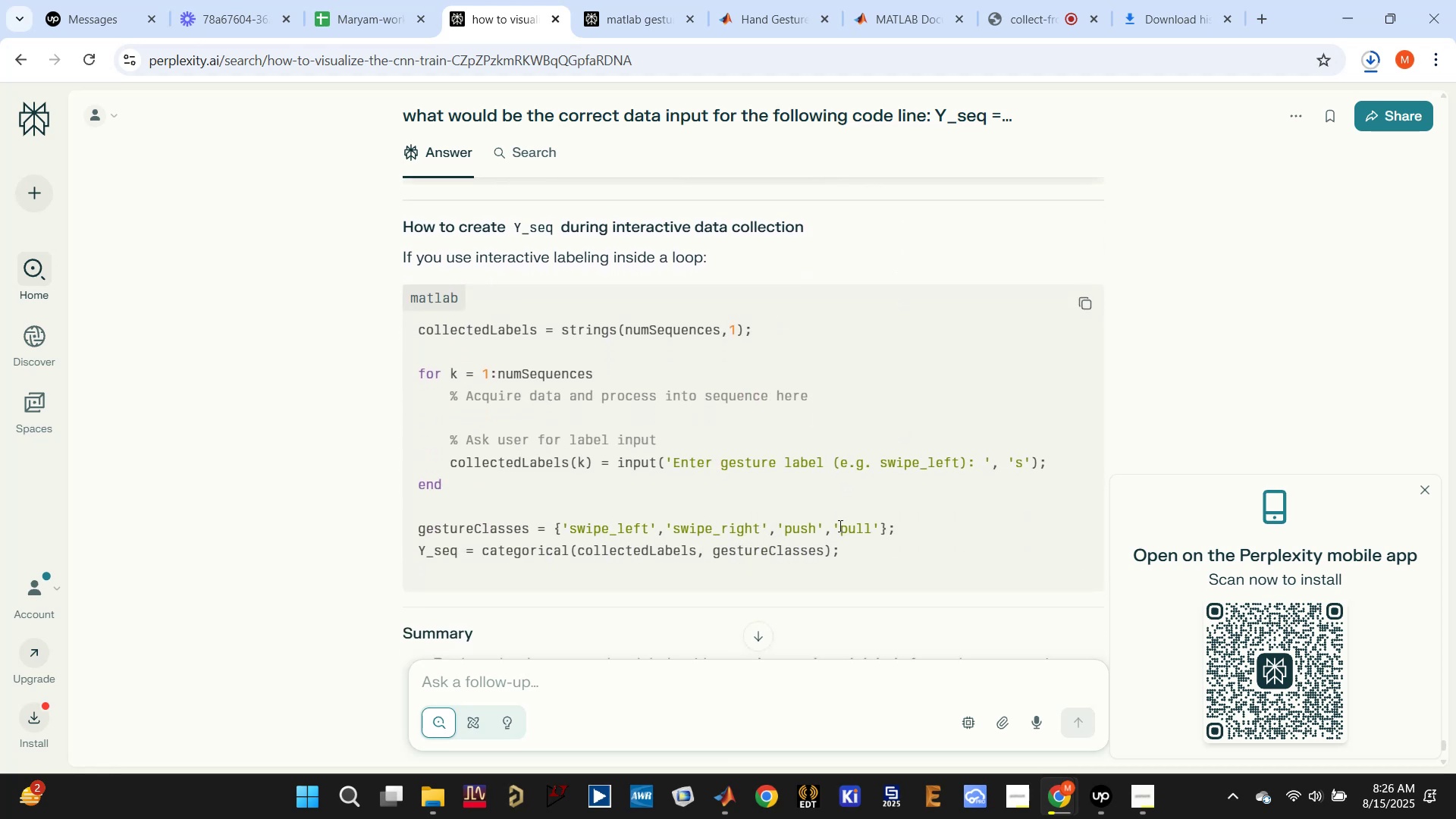 
scroll: coordinate [835, 521], scroll_direction: down, amount: 3.0
 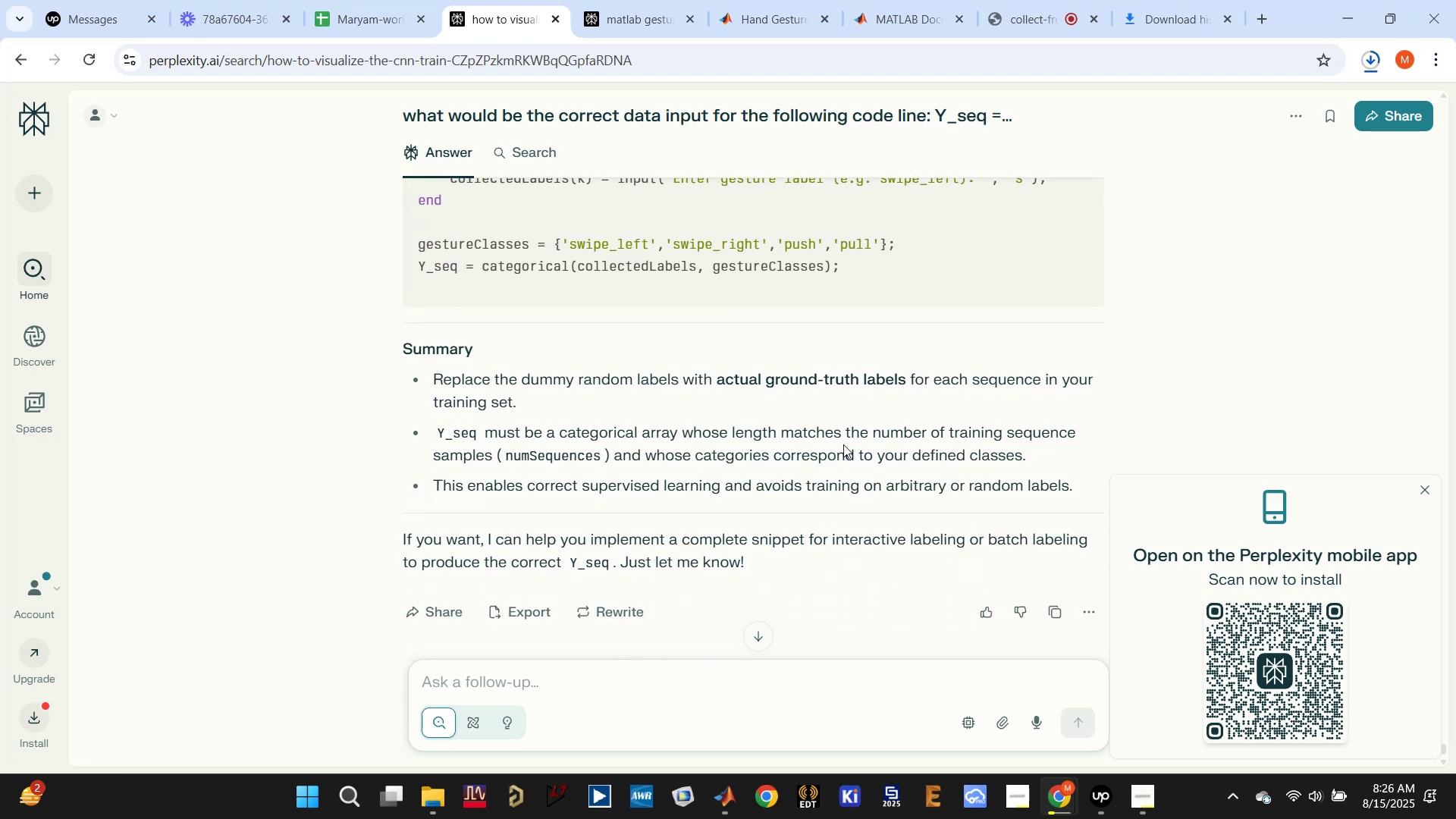 
double_click([852, 376])
 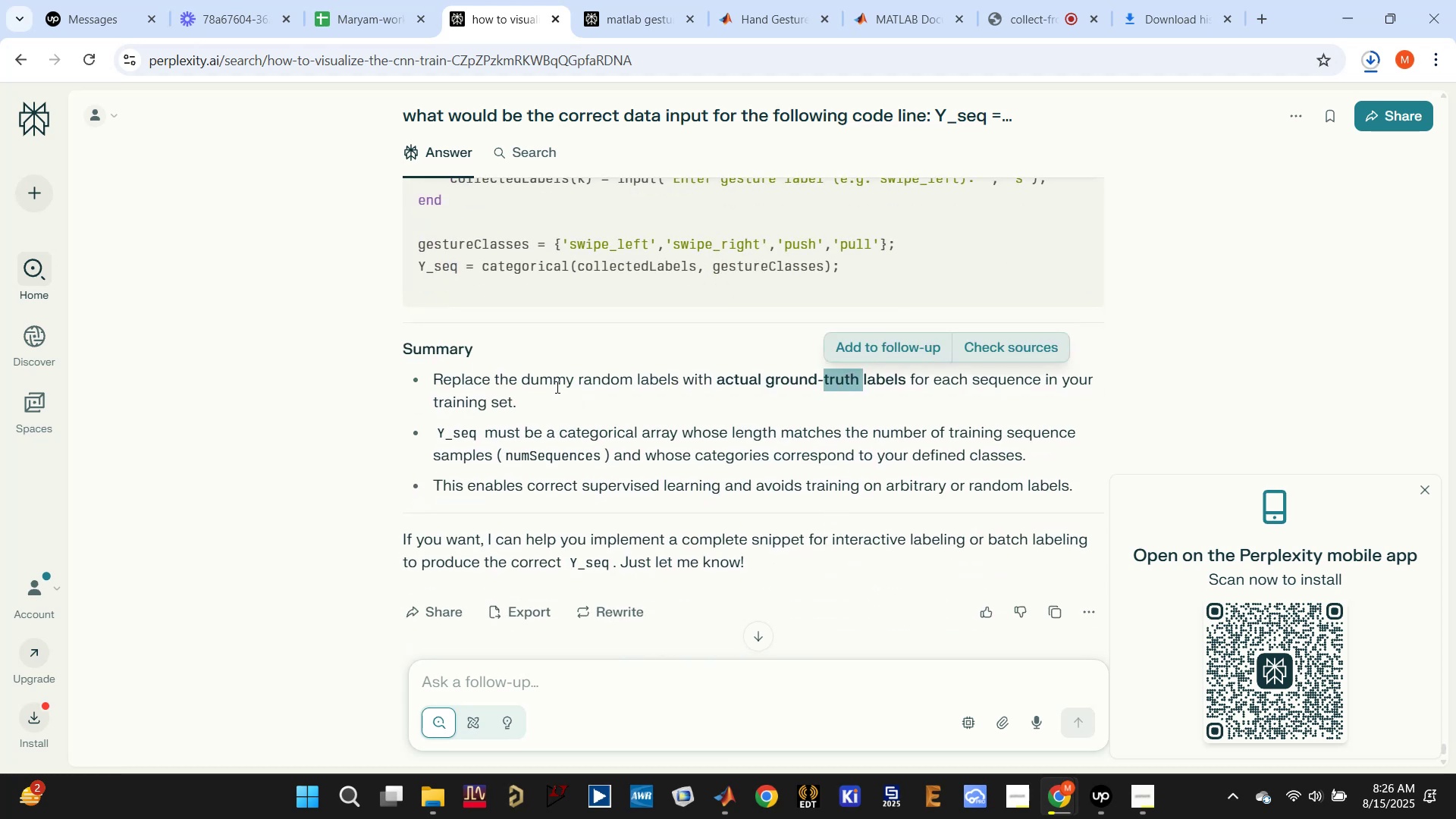 
left_click_drag(start_coordinate=[434, 372], to_coordinate=[533, 402])
 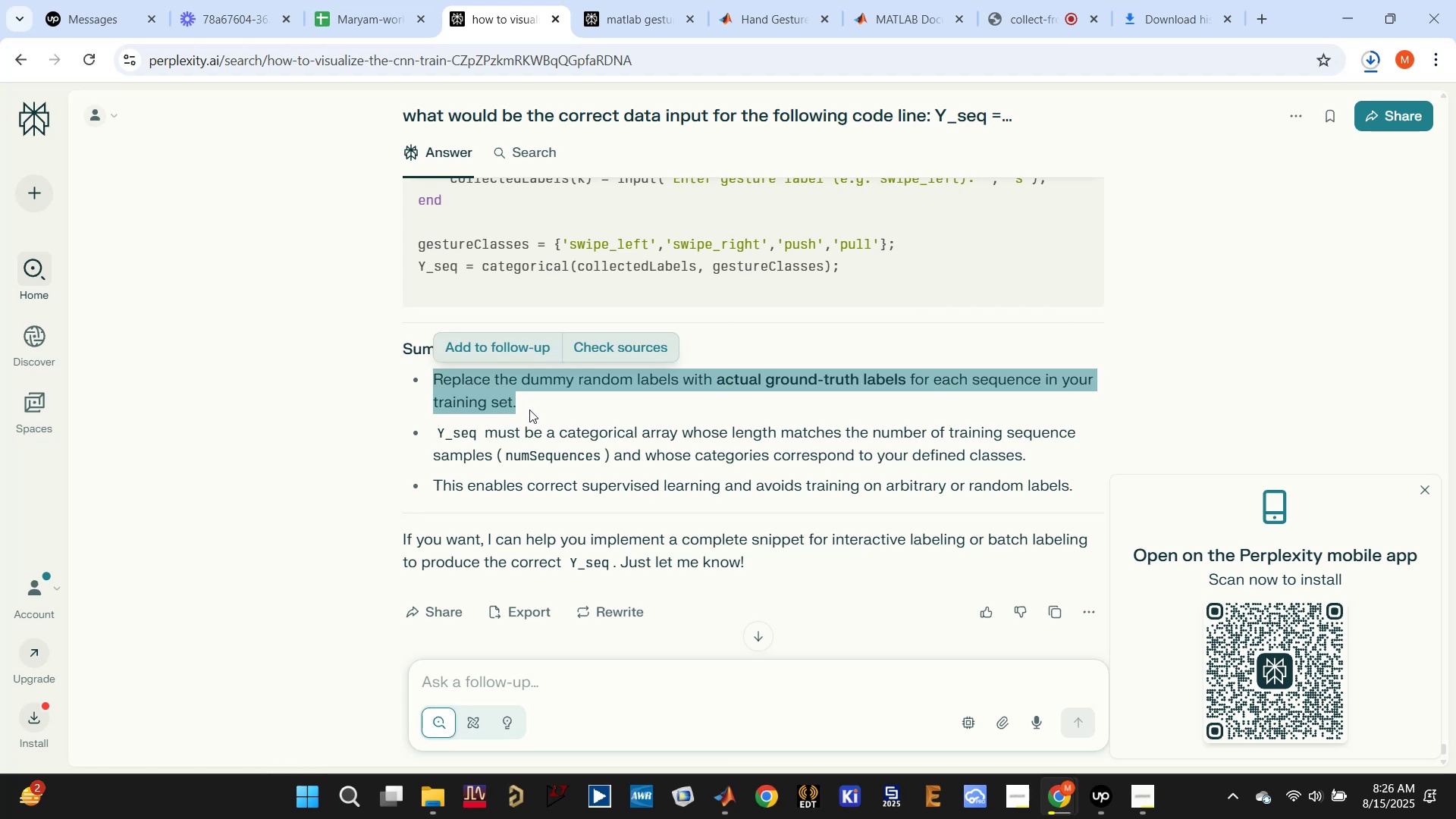 
hold_key(key=ControlLeft, duration=0.64)
 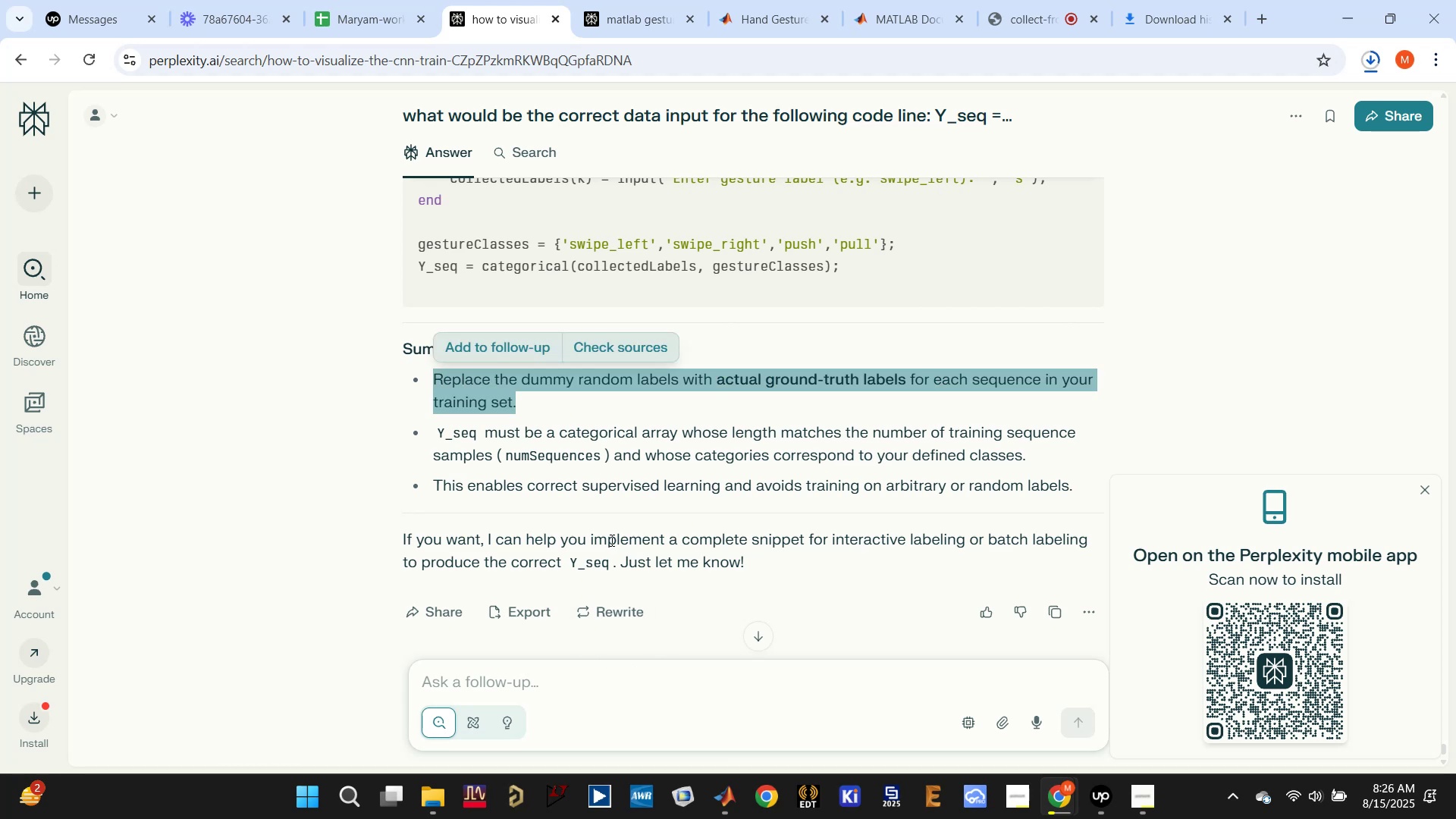 
left_click_drag(start_coordinate=[592, 535], to_coordinate=[614, 565])
 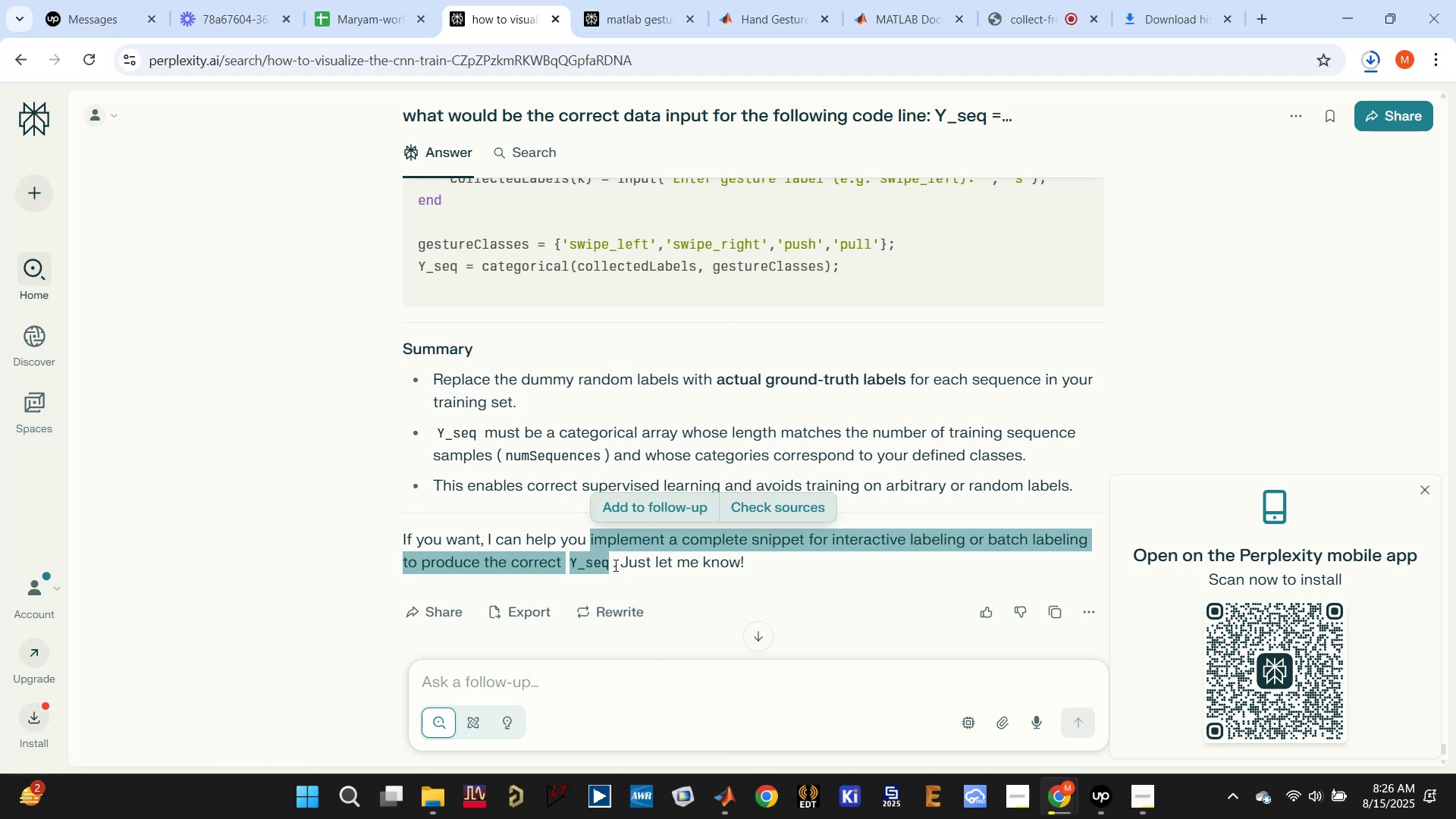 
key(Control+C)
 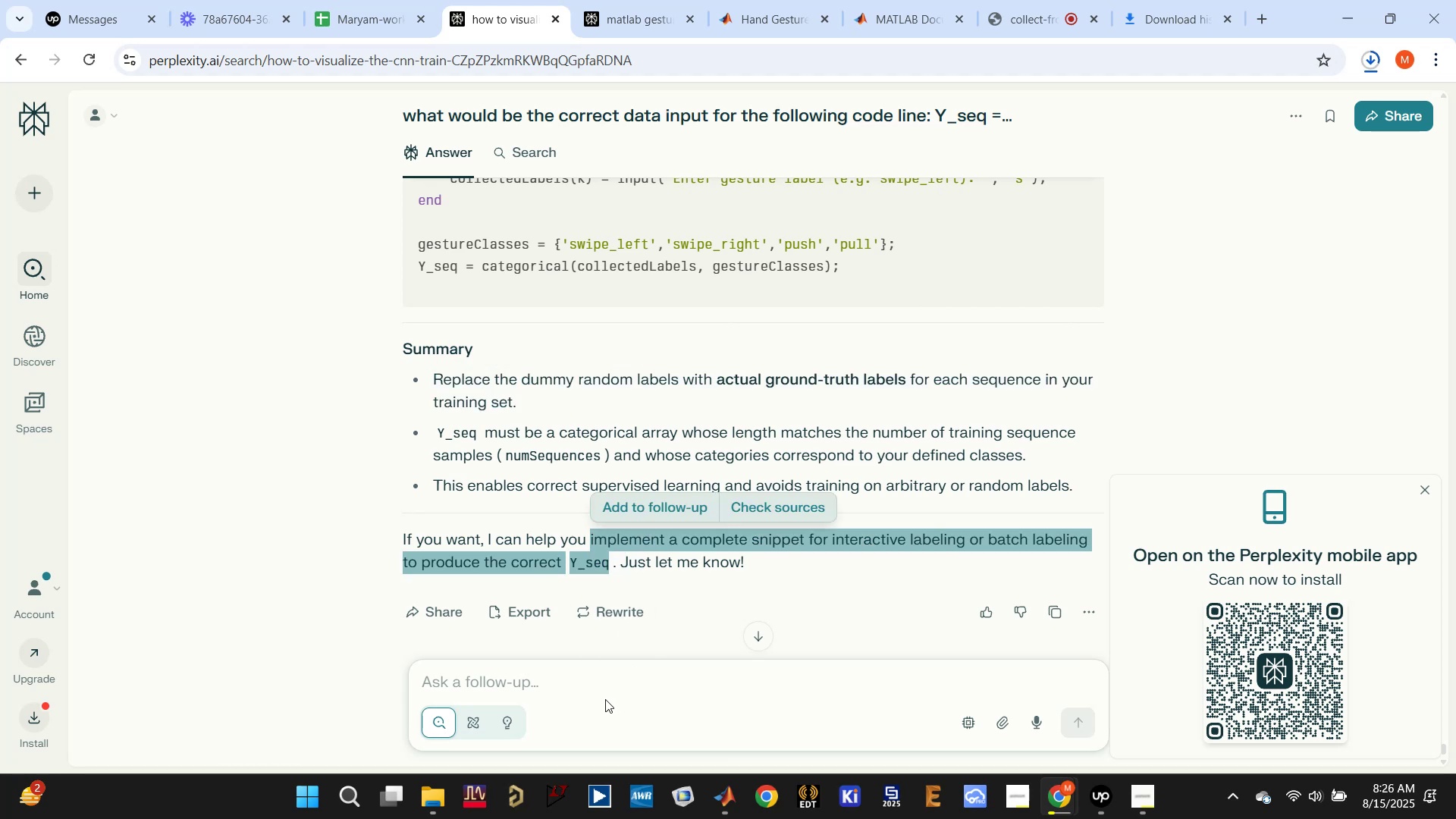 
left_click([605, 693])
 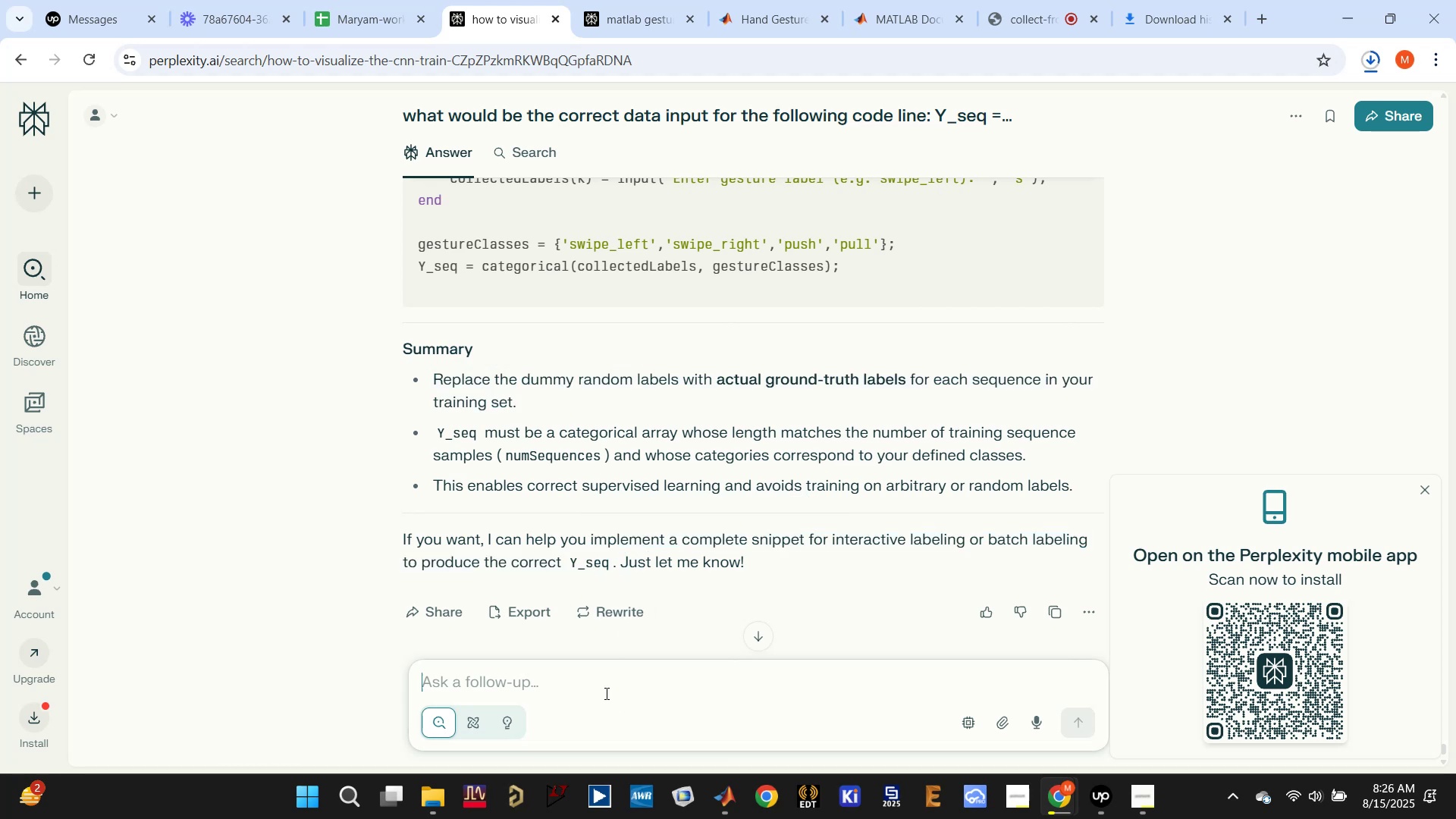 
key(Control+V)
 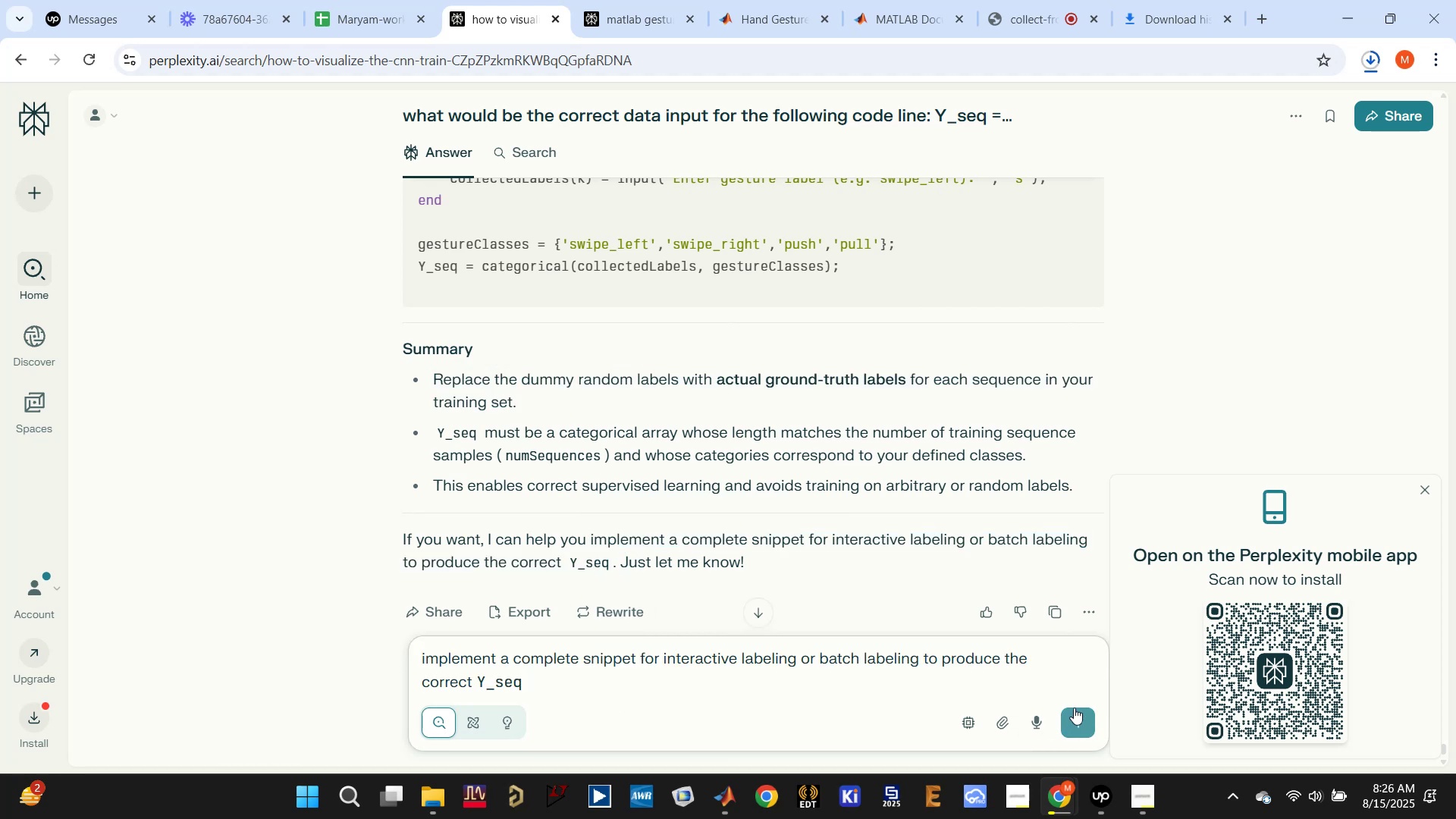 
left_click([1081, 716])
 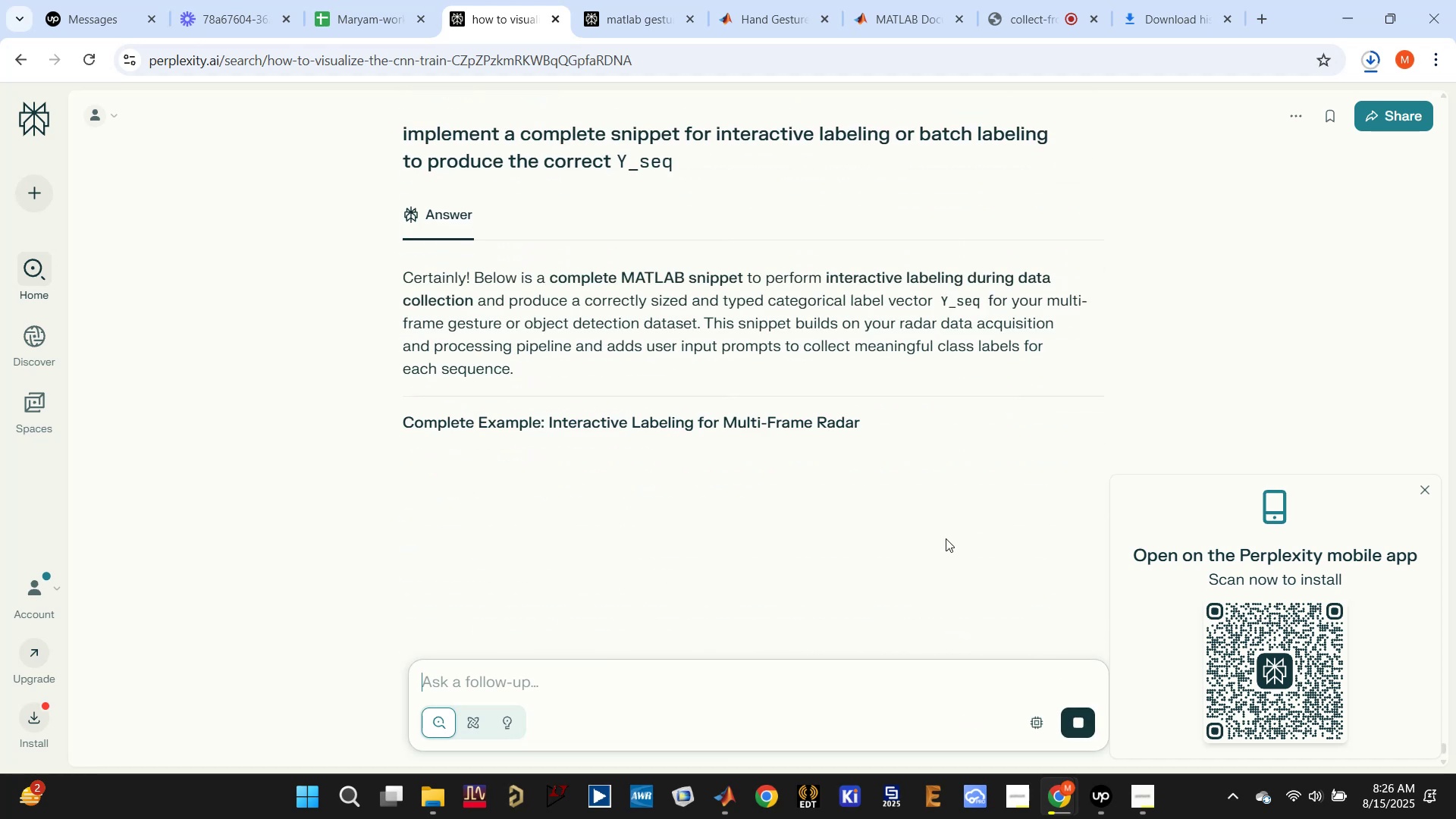 
scroll: coordinate [927, 544], scroll_direction: down, amount: 6.0
 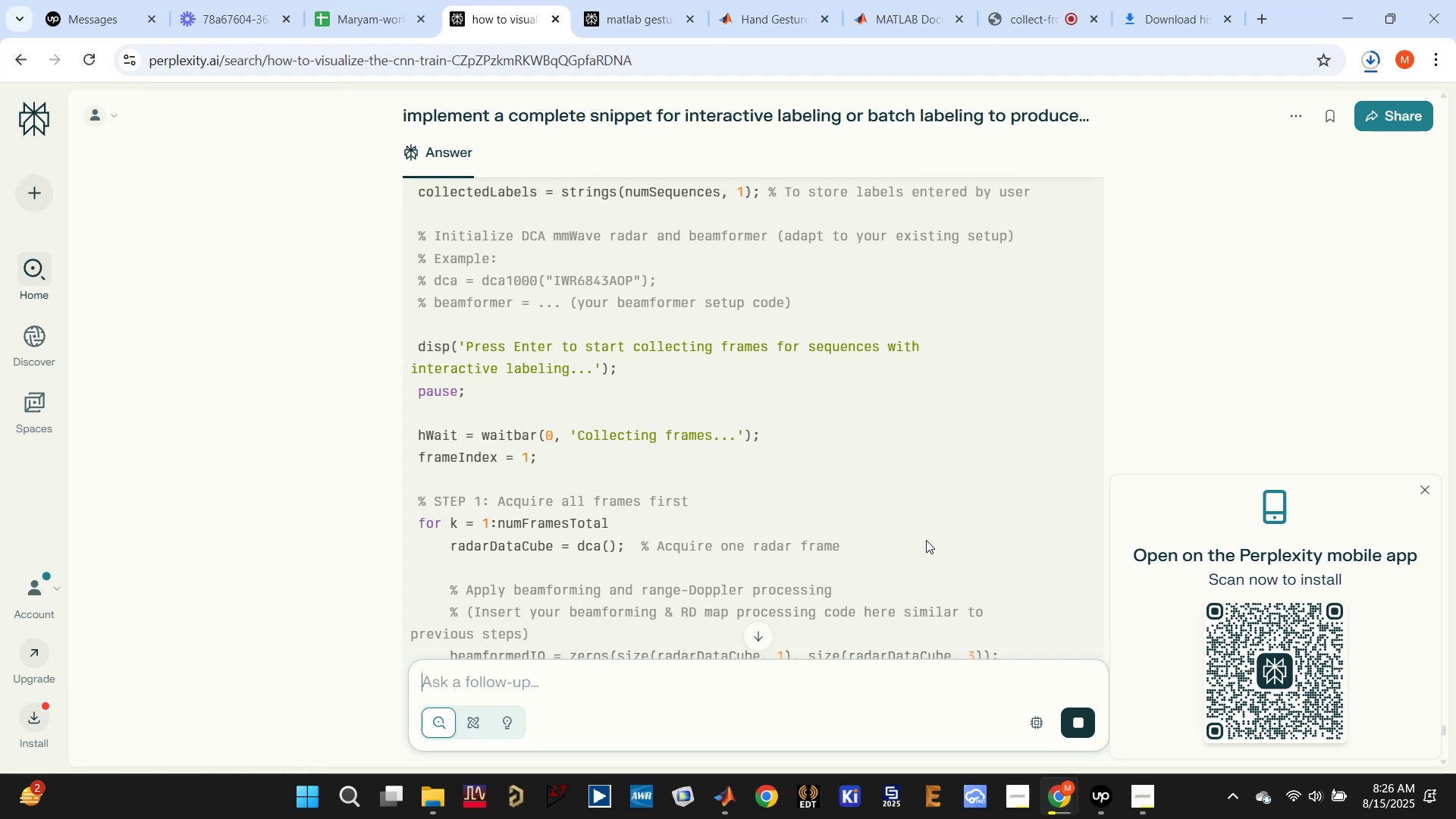 
scroll: coordinate [986, 535], scroll_direction: up, amount: 4.0
 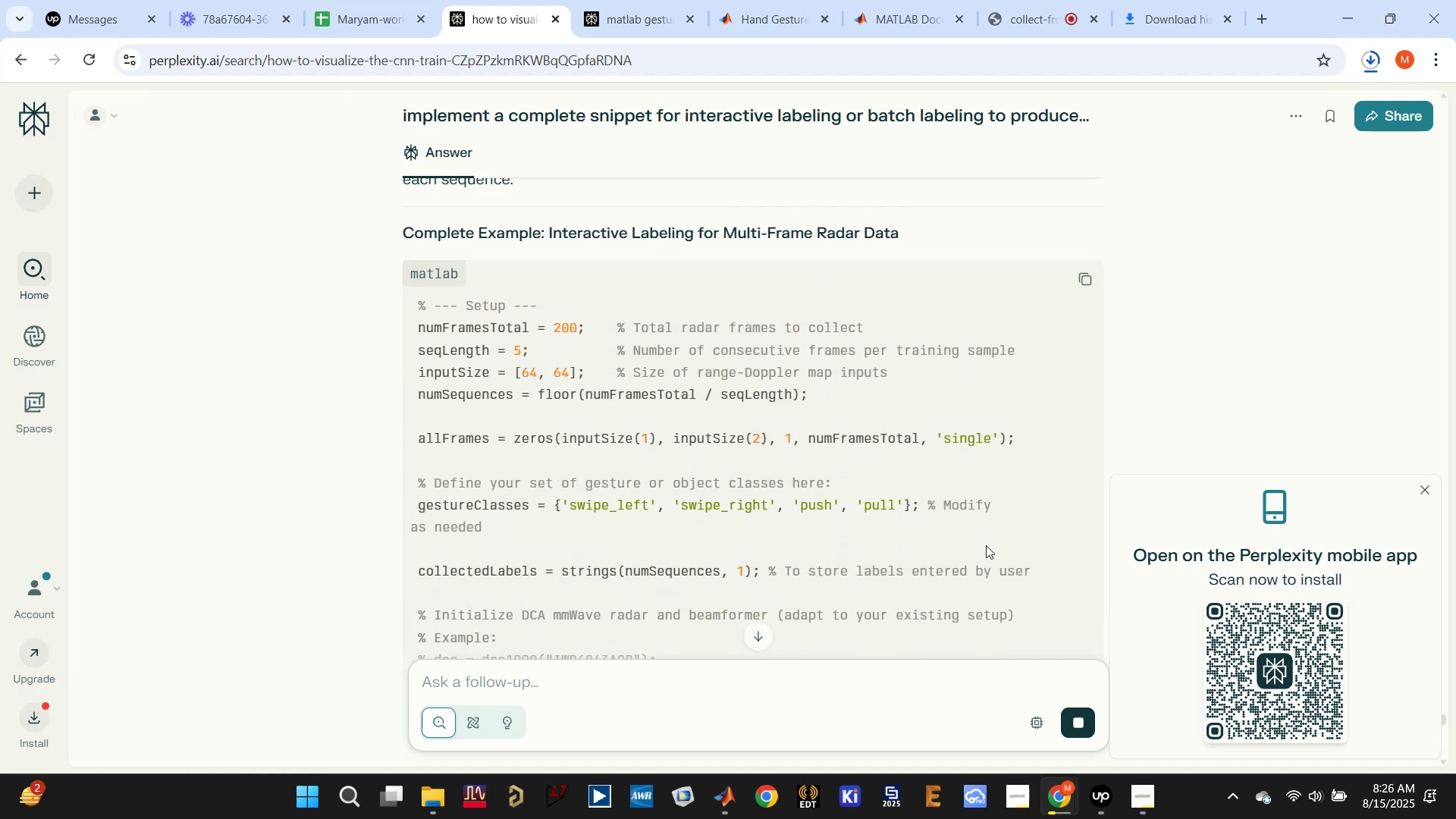 
scroll: coordinate [937, 515], scroll_direction: down, amount: 10.0
 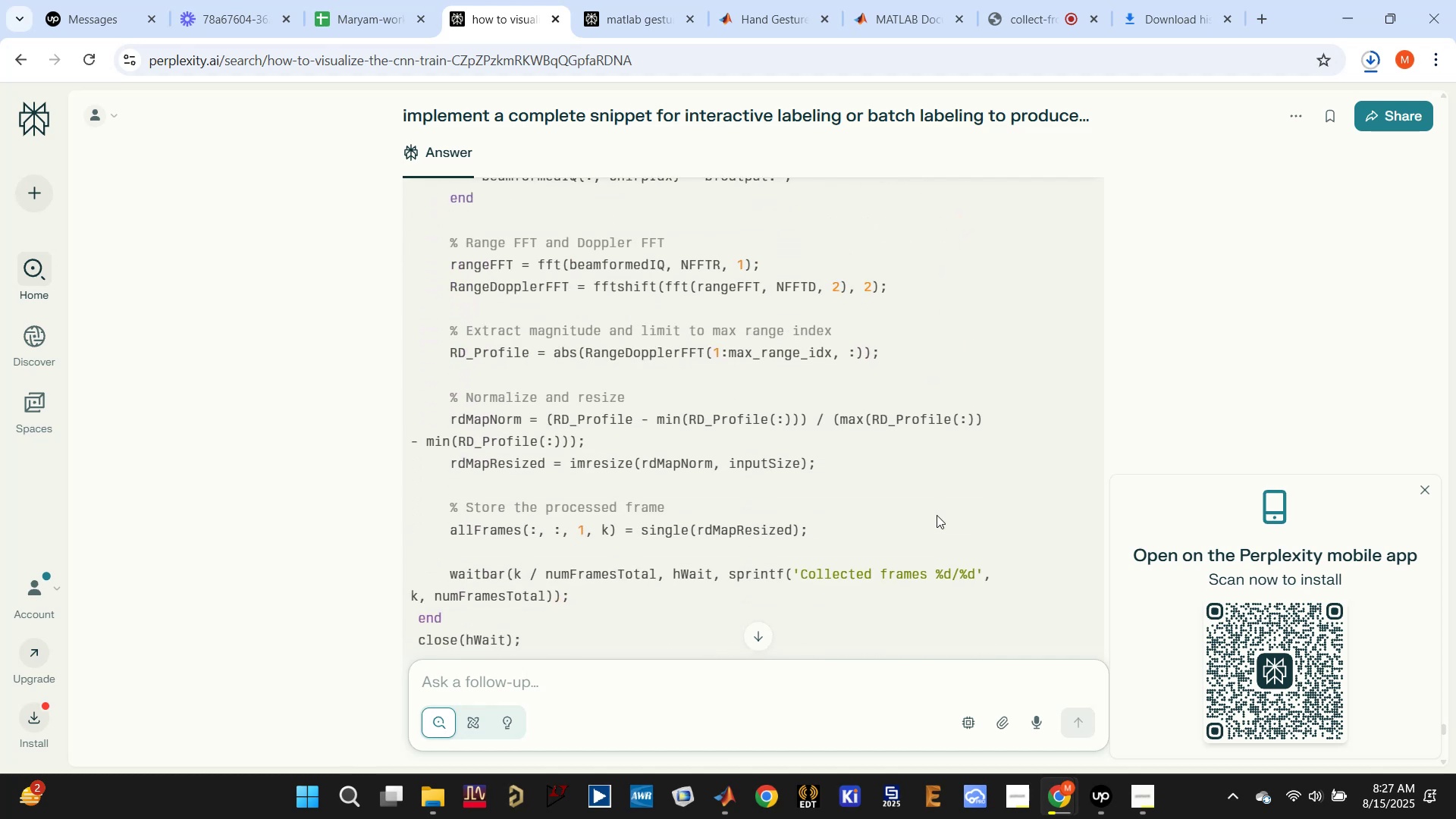 
scroll: coordinate [928, 526], scroll_direction: down, amount: 13.0
 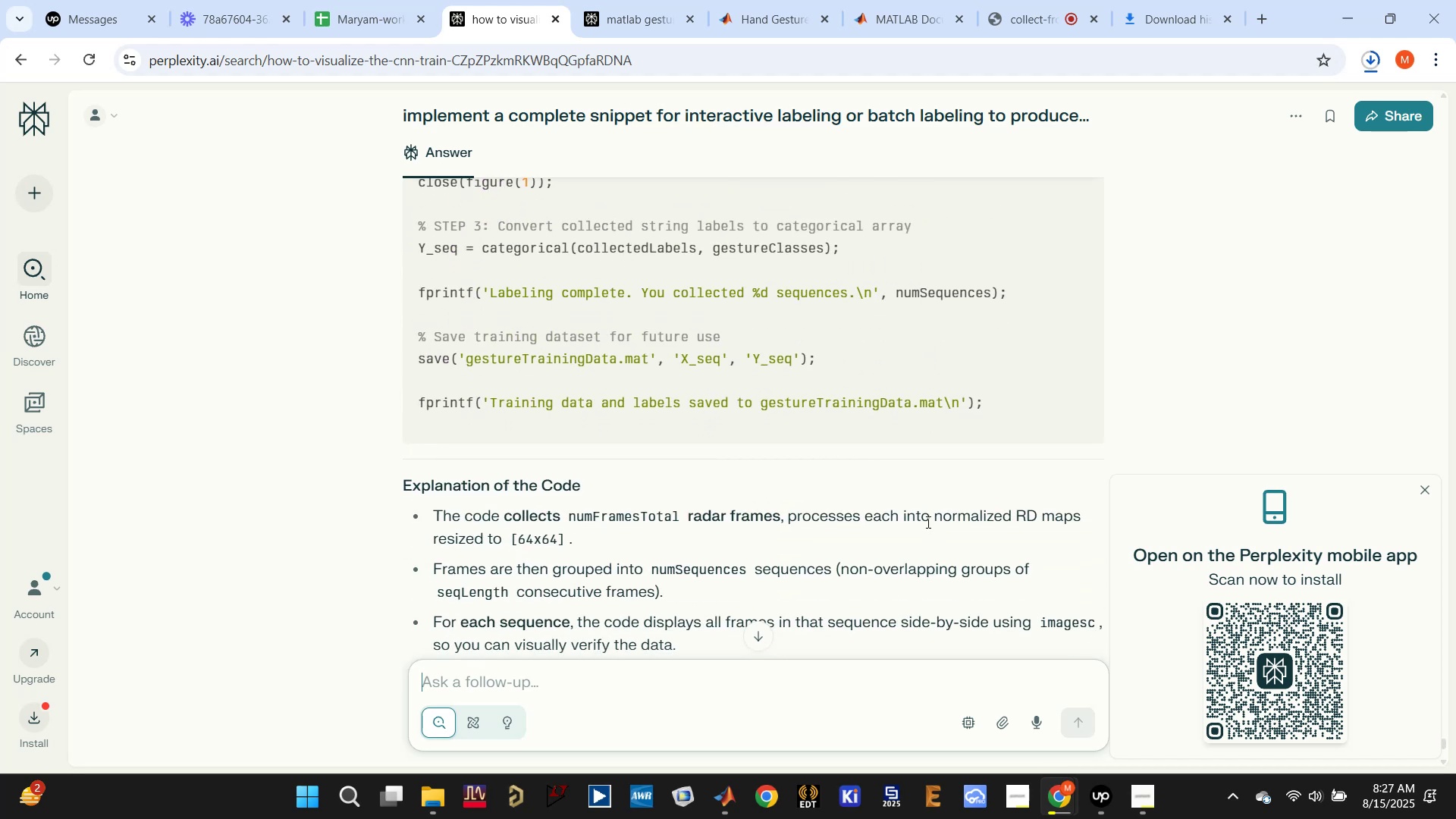 
scroll: coordinate [926, 521], scroll_direction: up, amount: 25.0
 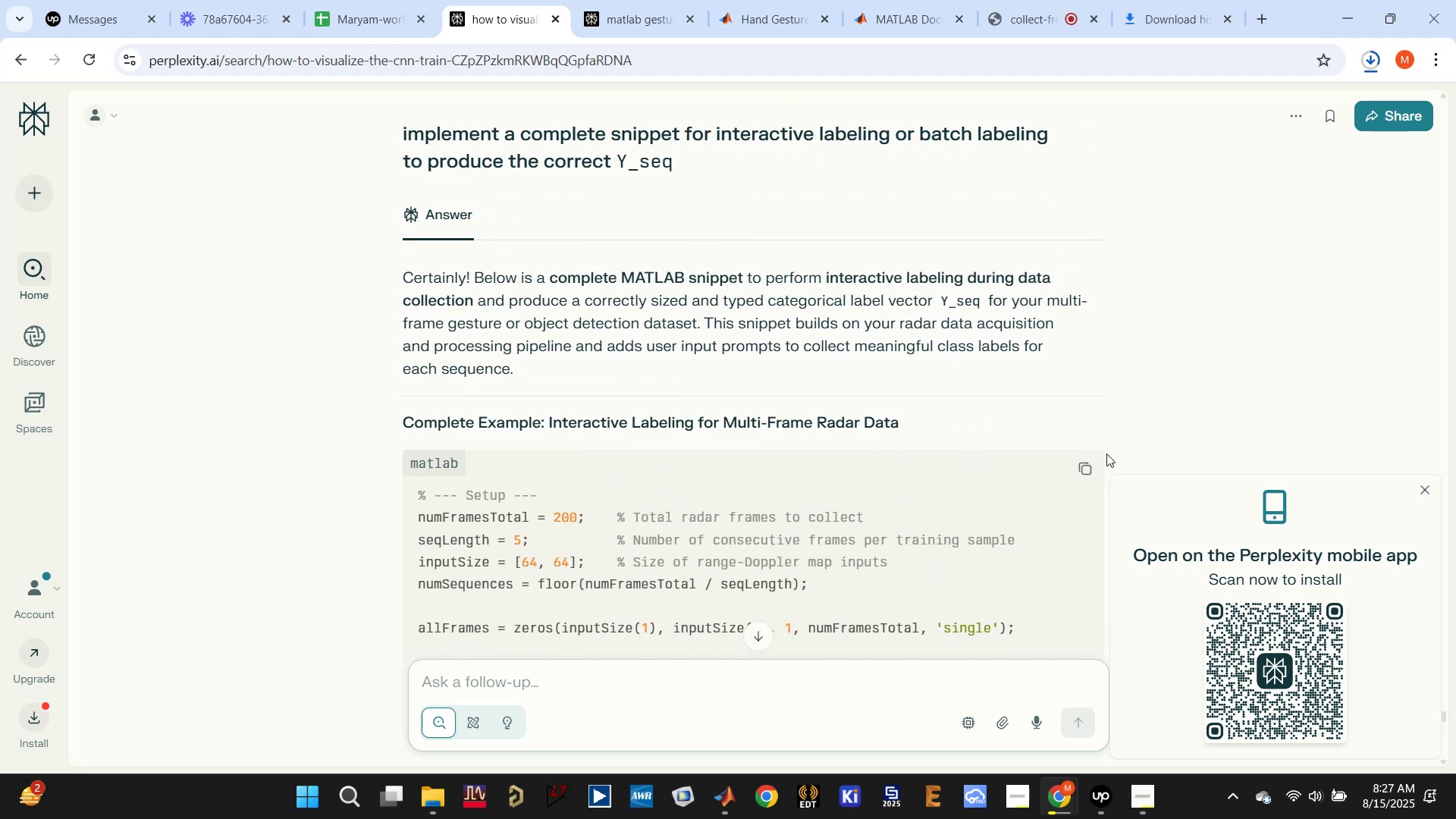 
left_click([1091, 466])
 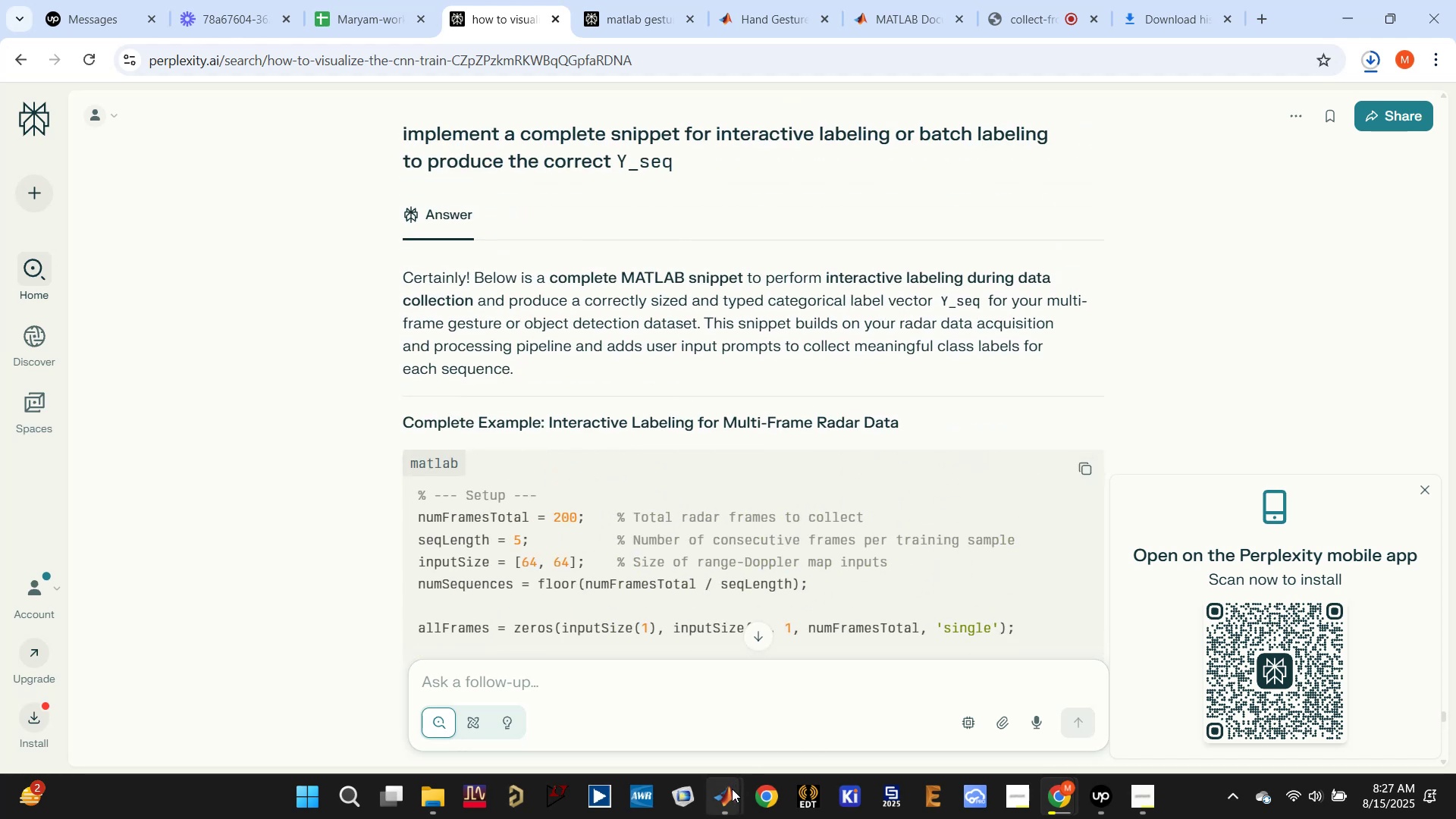 
left_click([639, 710])
 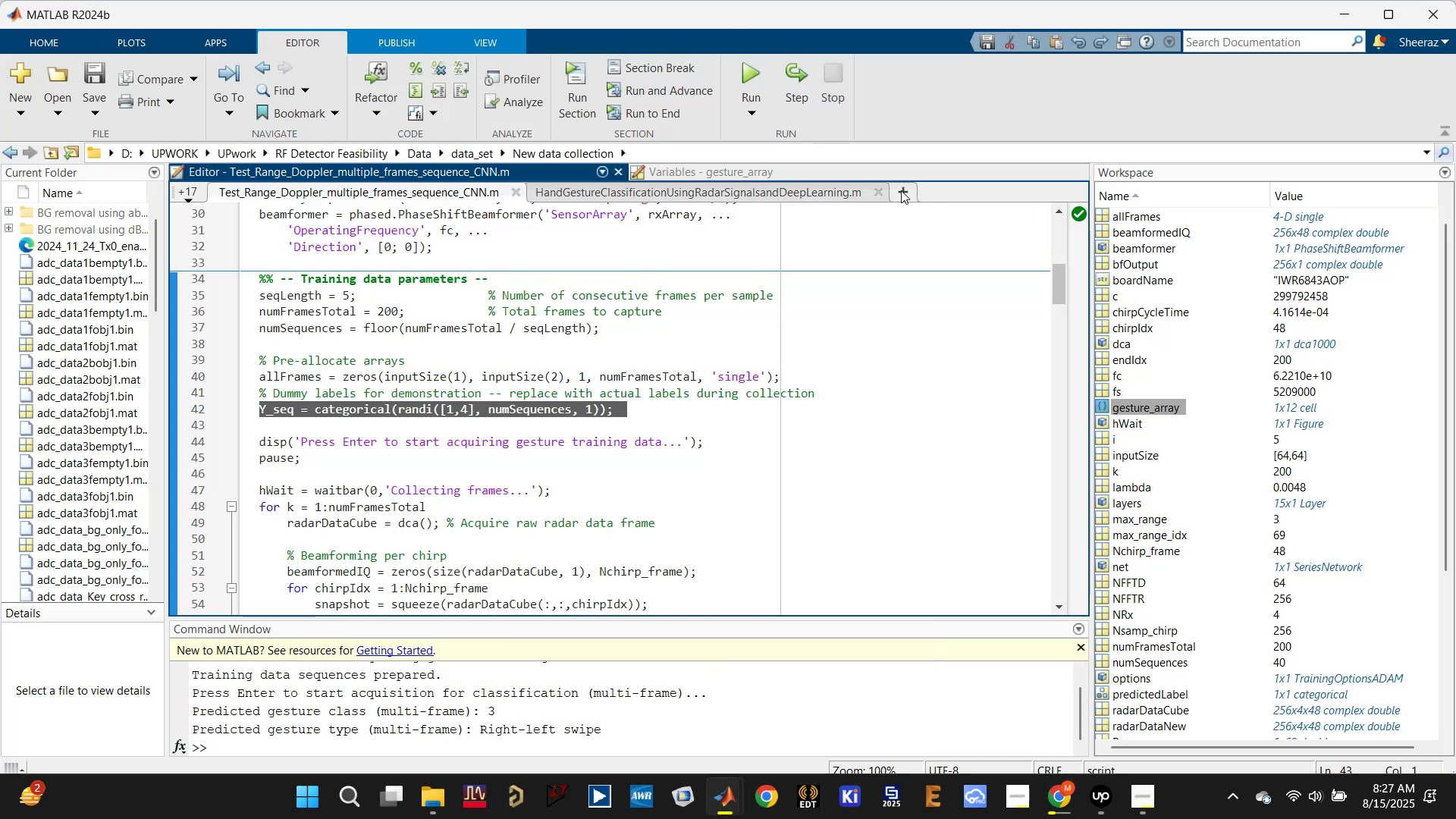 
left_click([730, 334])
 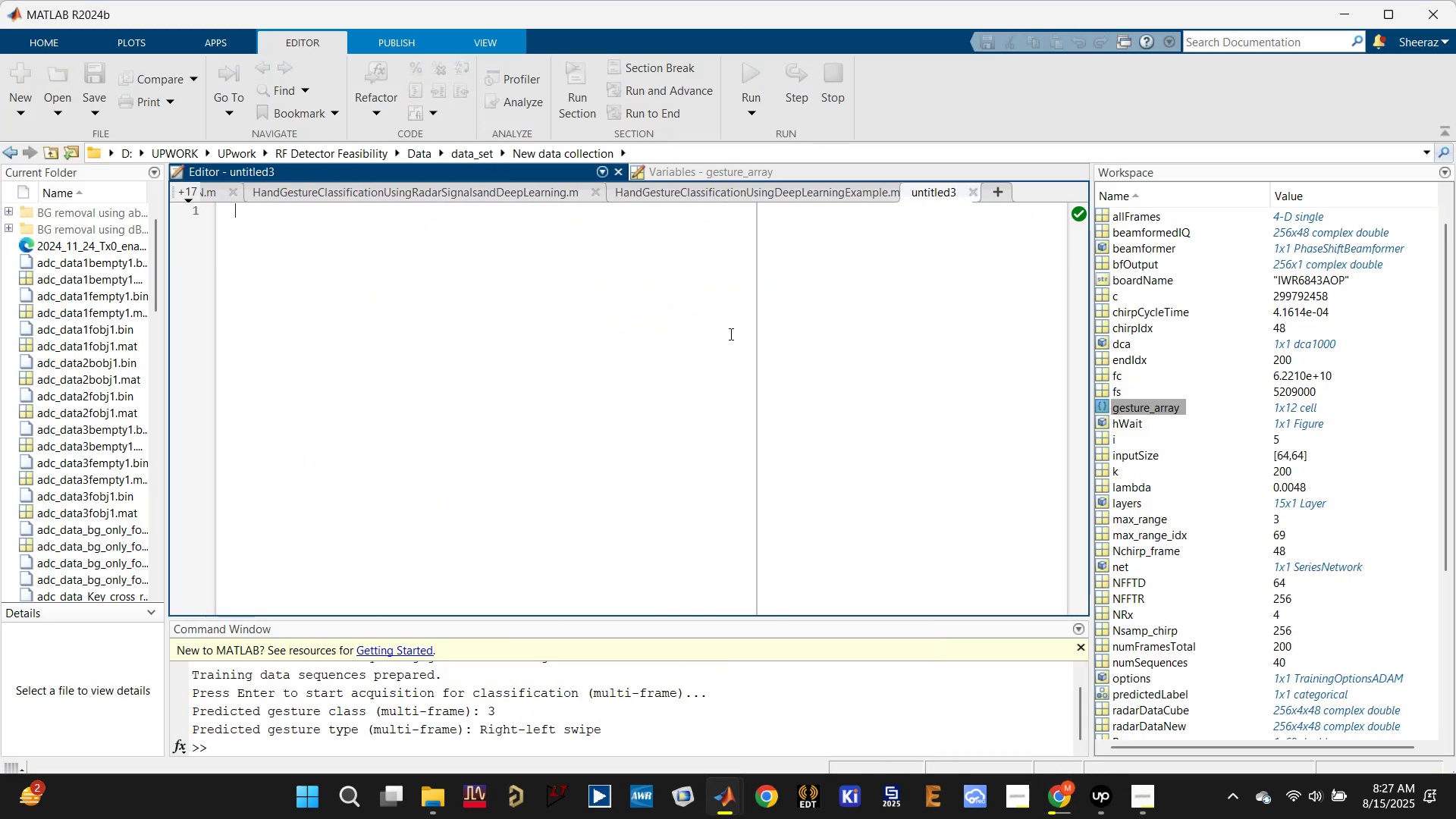 
key(Control+V)
 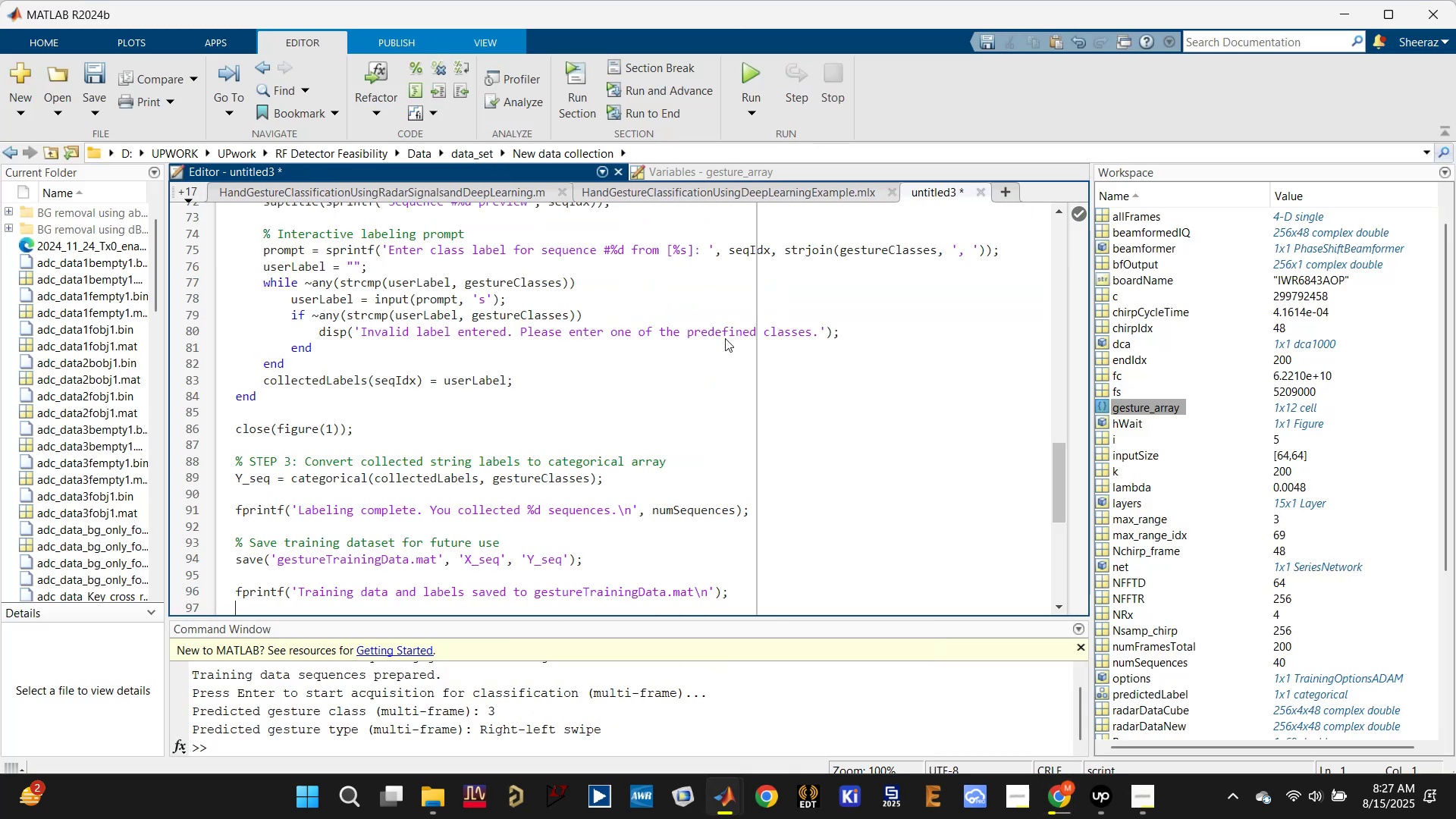 
key(Control+S)
 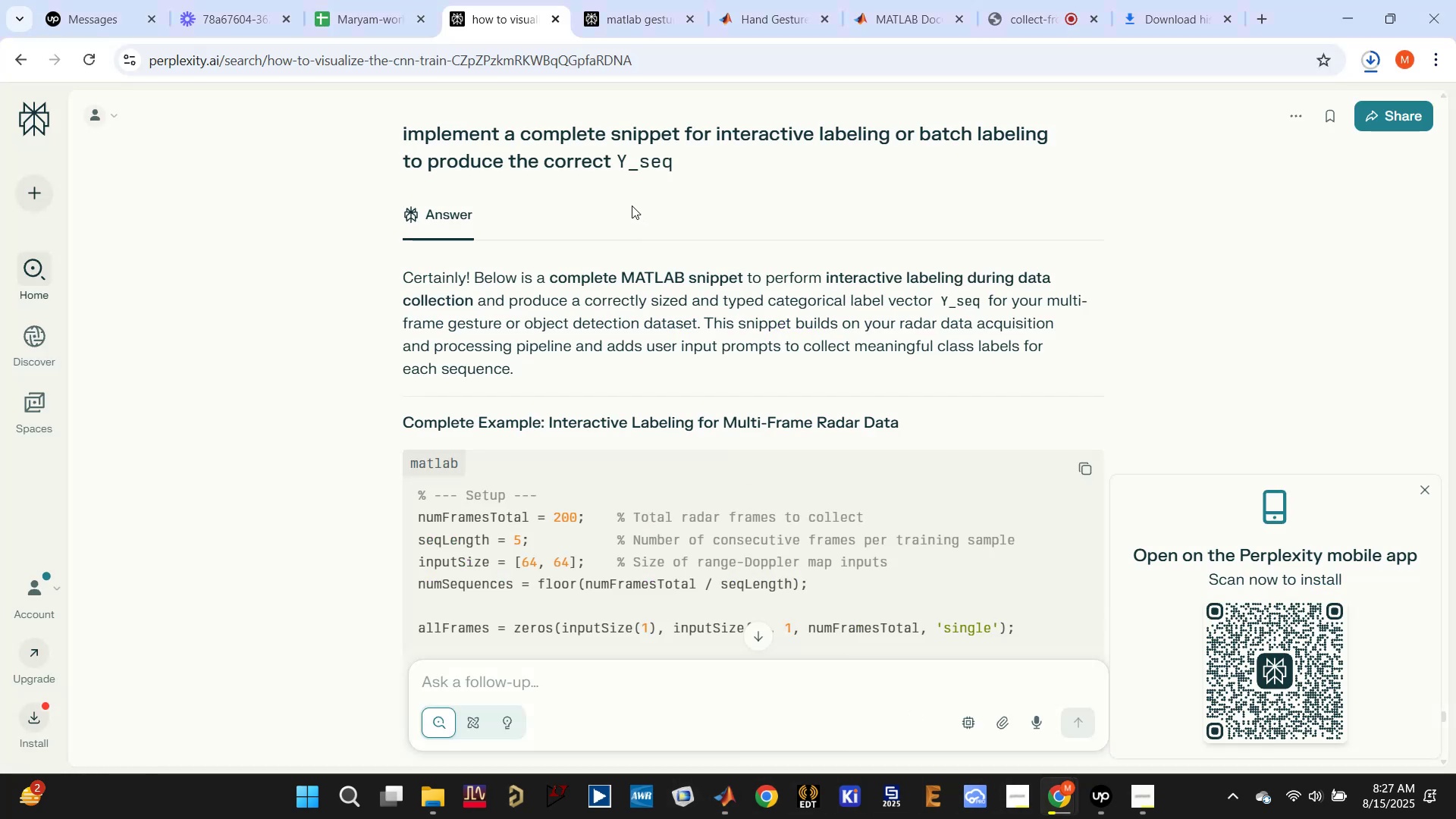 
wait(5.44)
 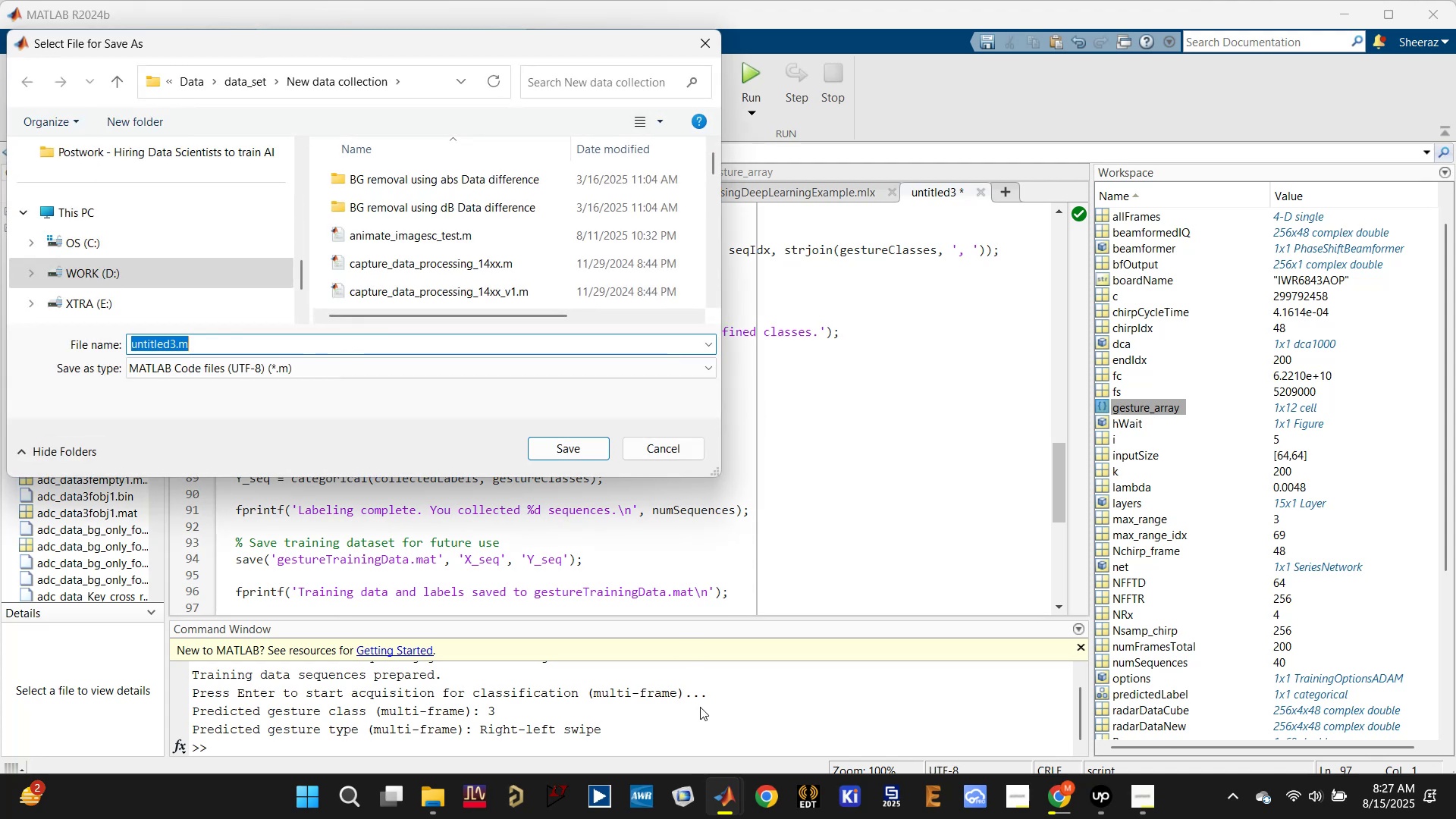 
left_click_drag(start_coordinate=[548, 422], to_coordinate=[903, 422])
 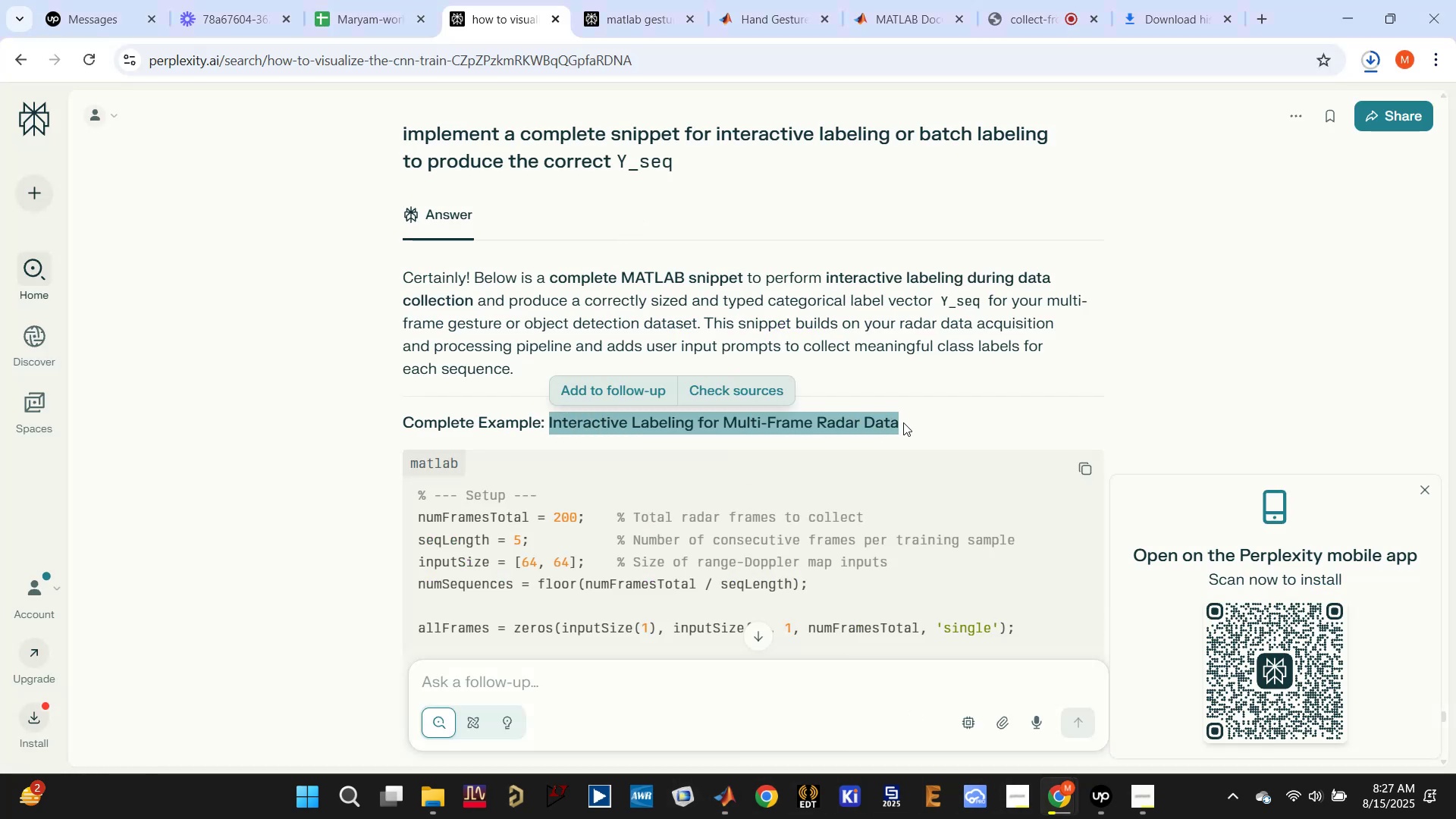 
key(Control+C)
 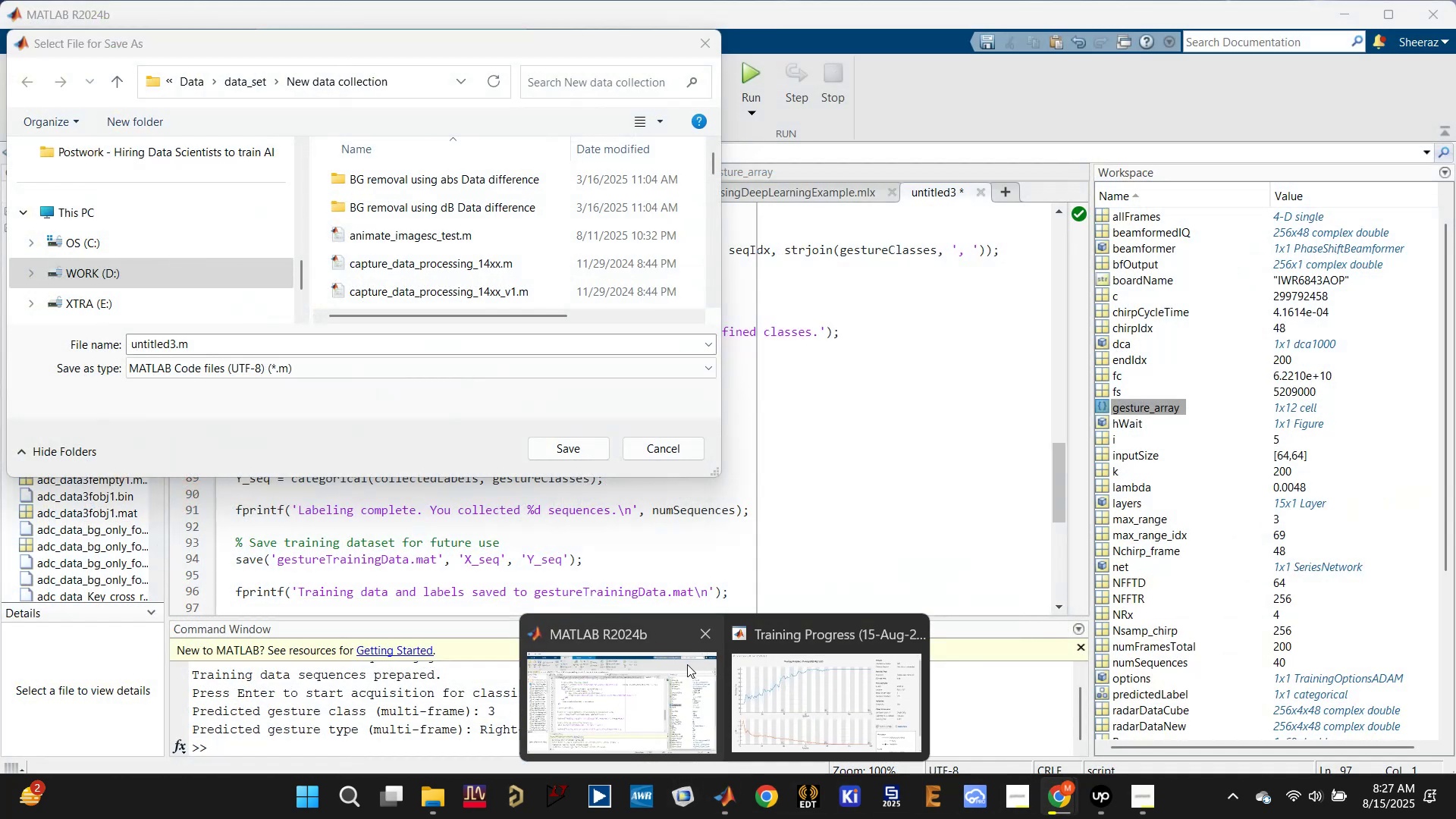 
left_click([570, 682])
 